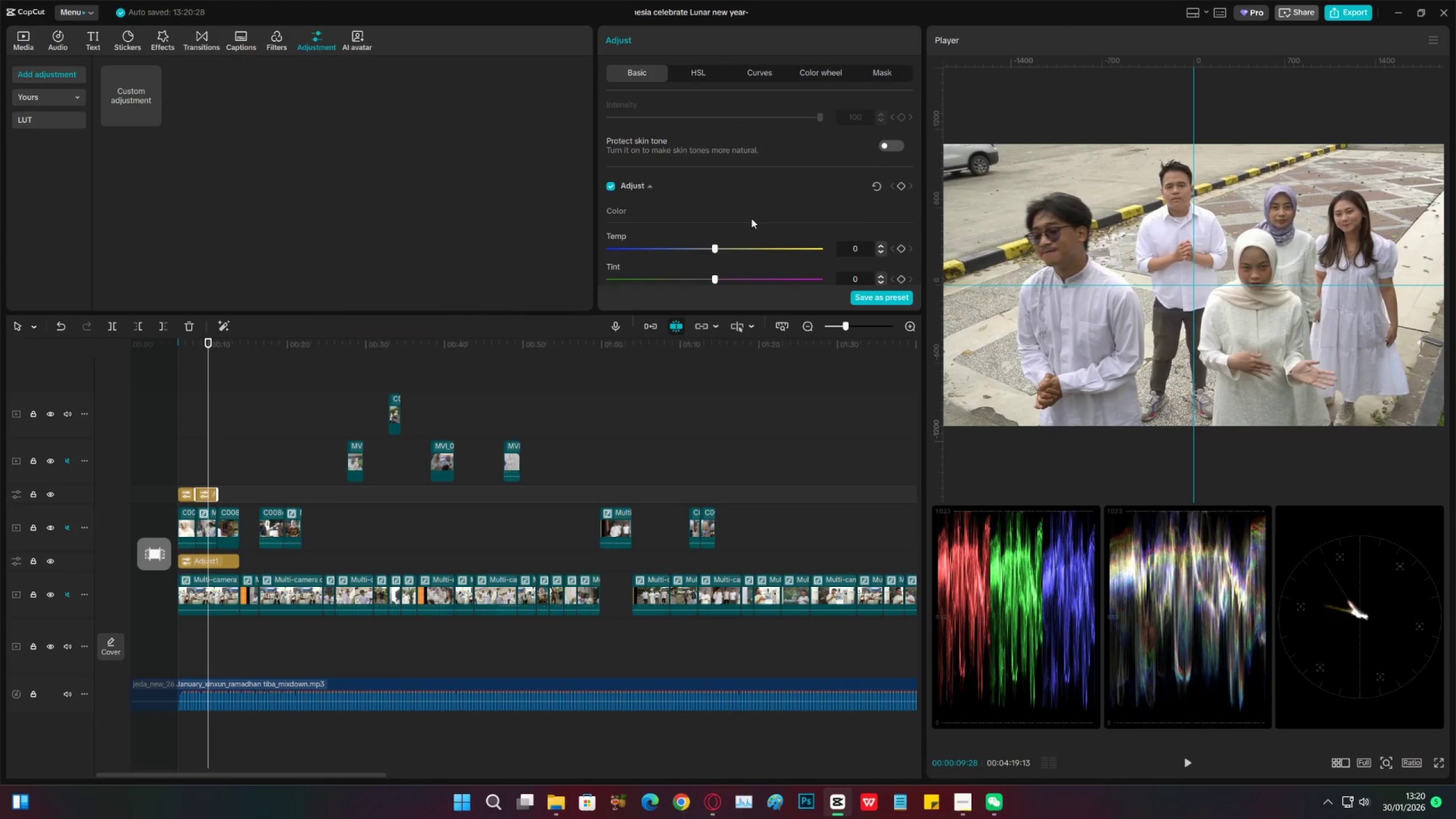 
left_click_drag(start_coordinate=[728, 208], to_coordinate=[736, 200])
 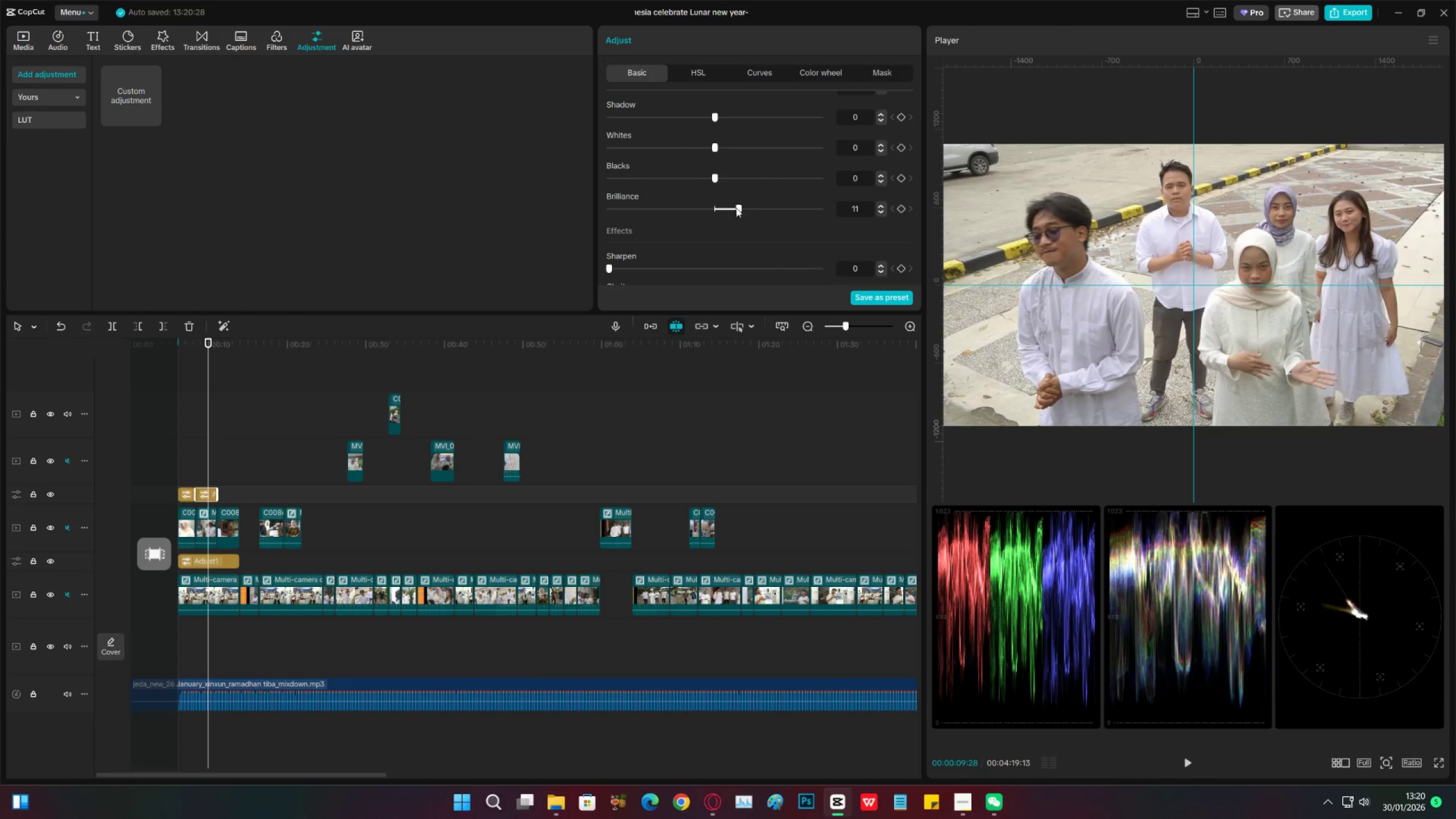 
scroll: coordinate [750, 269], scroll_direction: down, amount: 18.0
 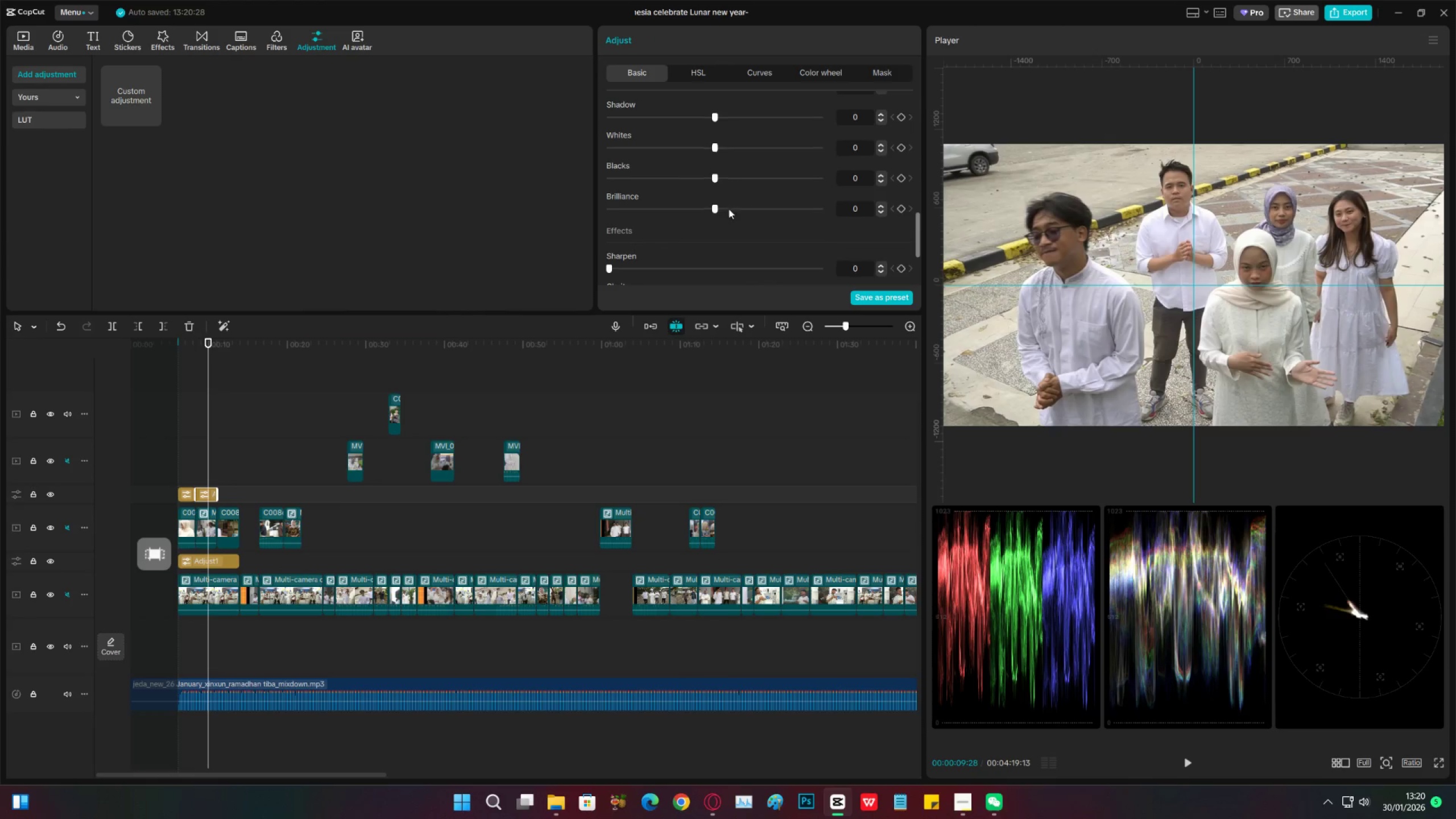 
scroll: coordinate [728, 233], scroll_direction: up, amount: 3.0
 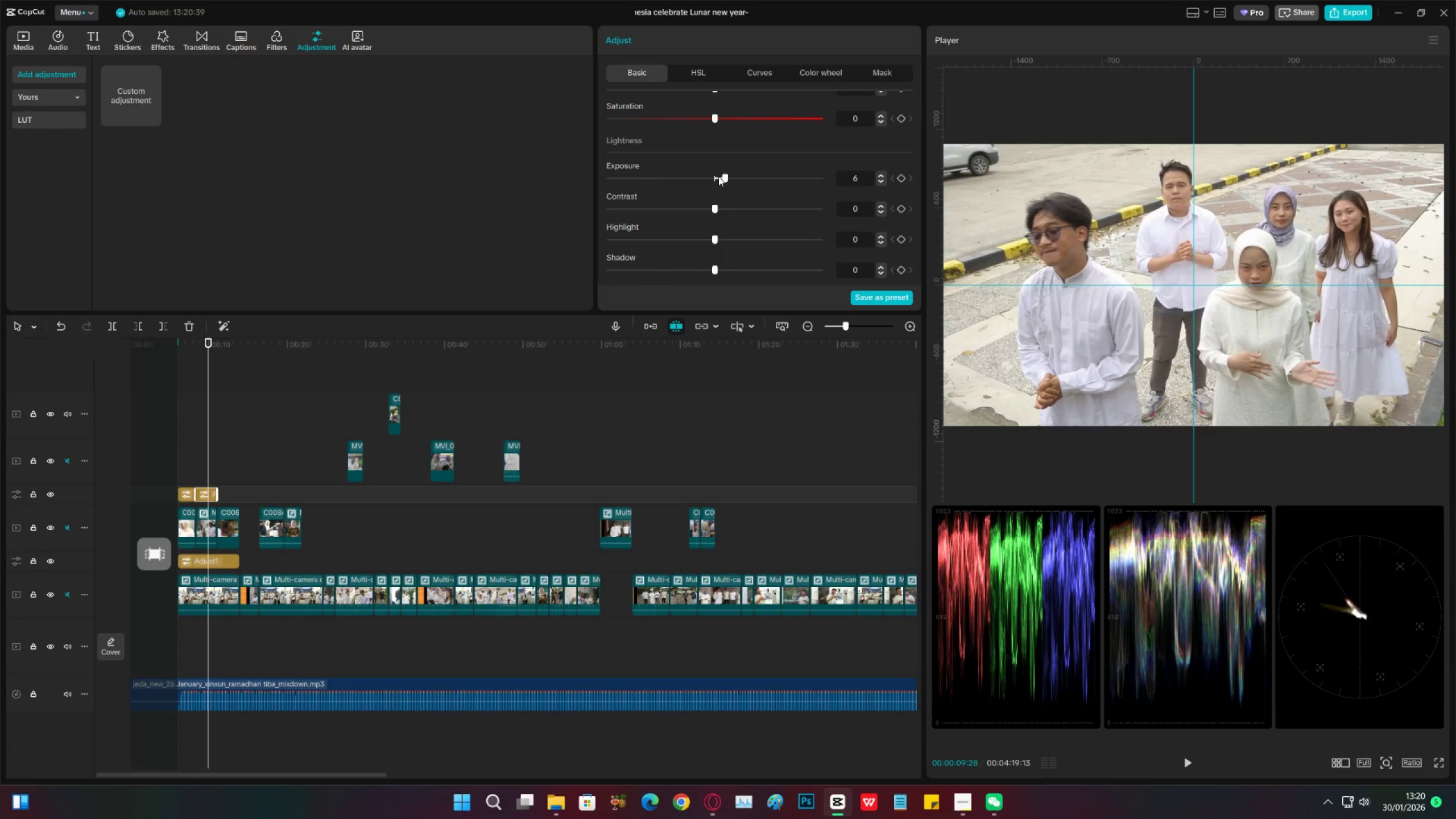 
scroll: coordinate [729, 233], scroll_direction: down, amount: 4.0
 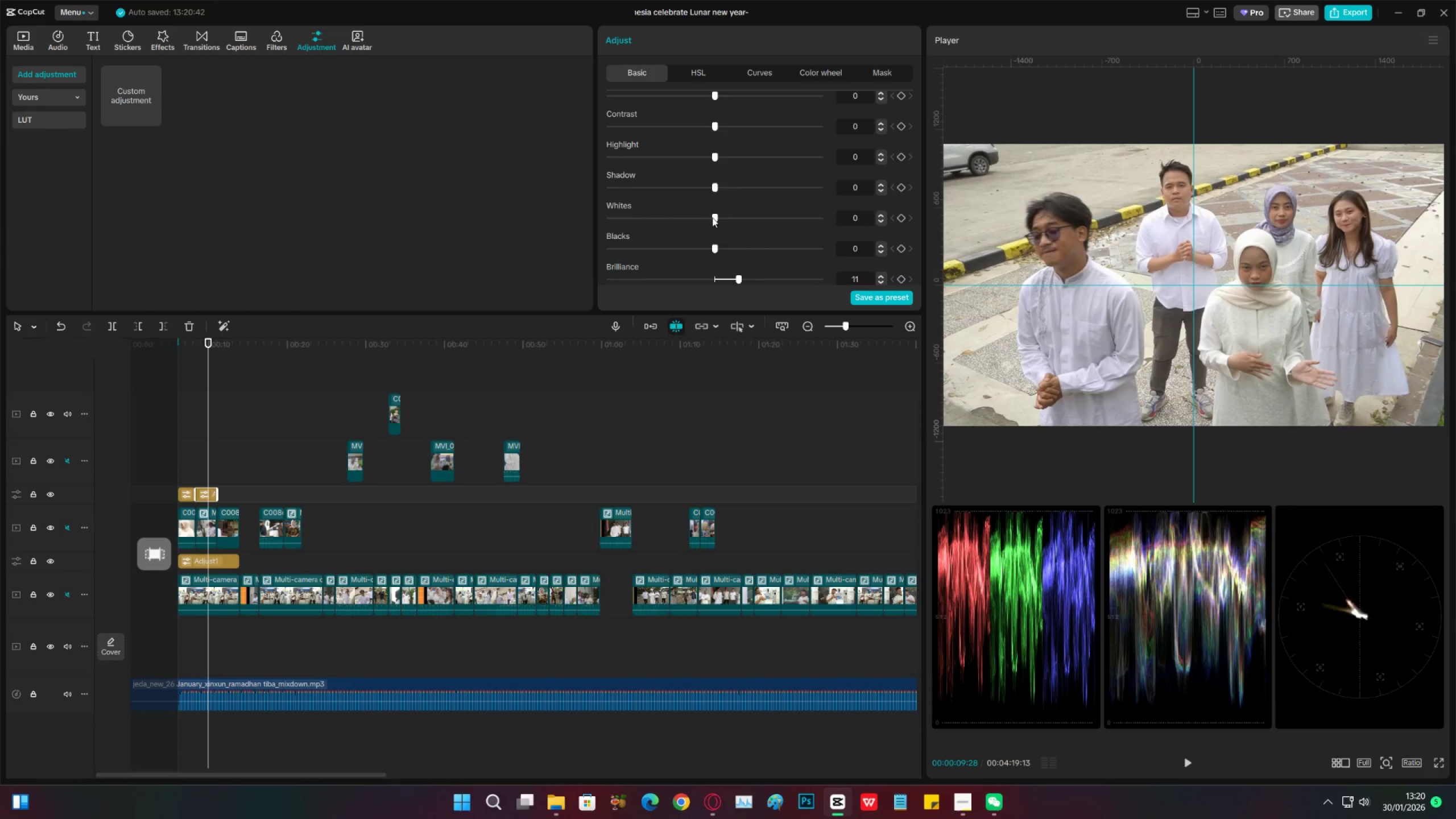 
left_click_drag(start_coordinate=[700, 219], to_coordinate=[716, 217])
 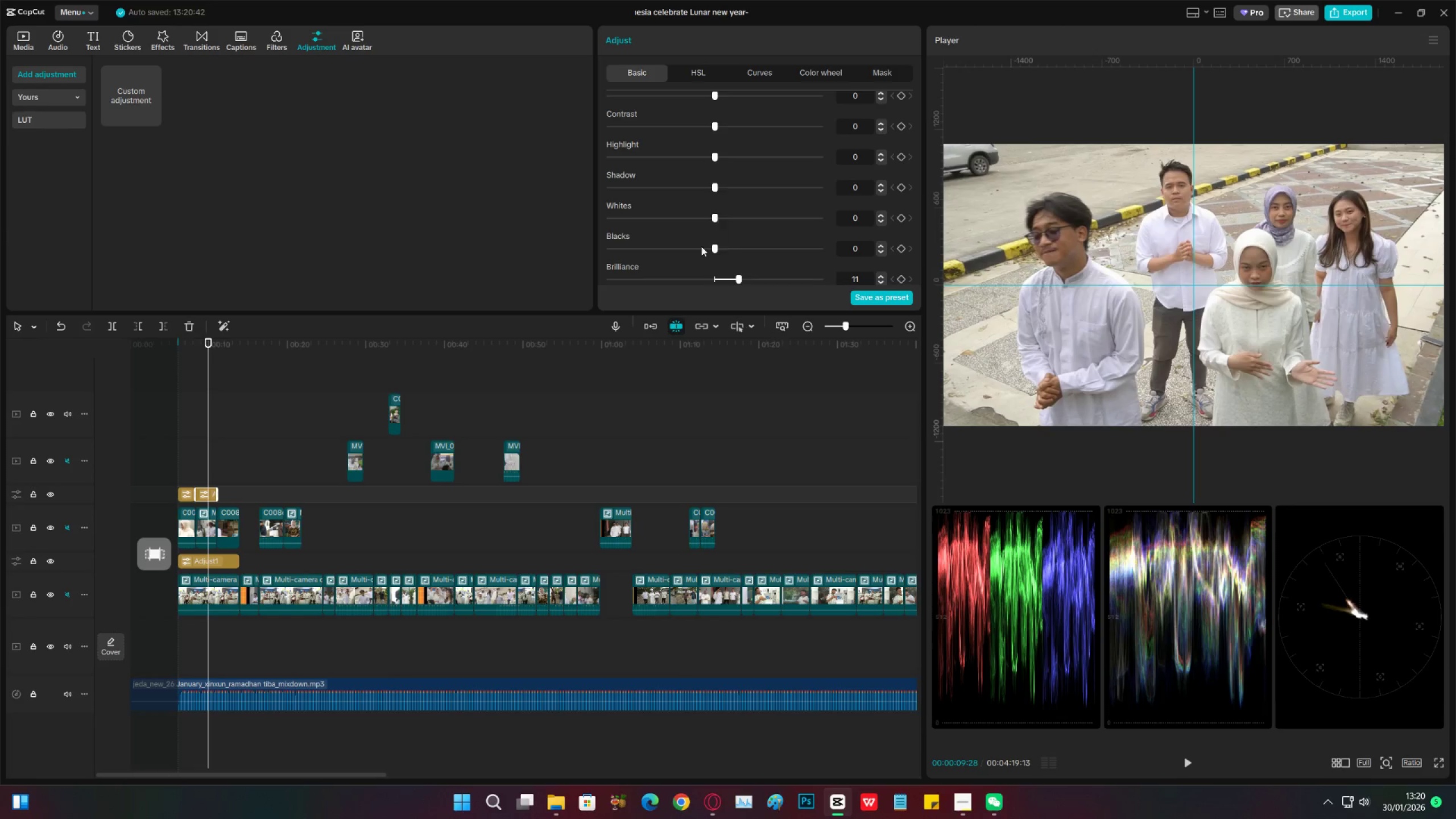 
scroll: coordinate [712, 230], scroll_direction: up, amount: 5.0
 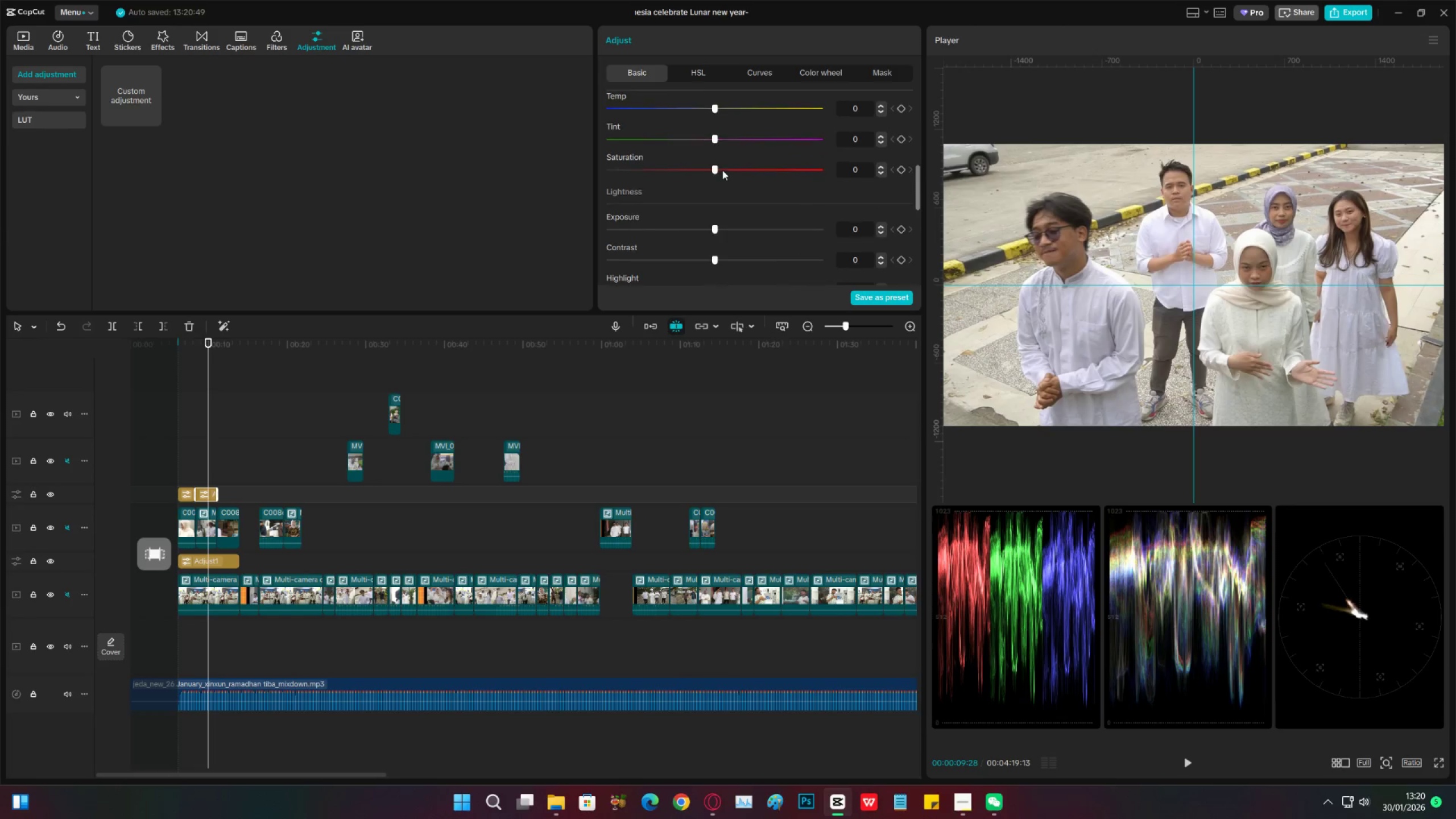 
left_click_drag(start_coordinate=[722, 169], to_coordinate=[729, 169])
 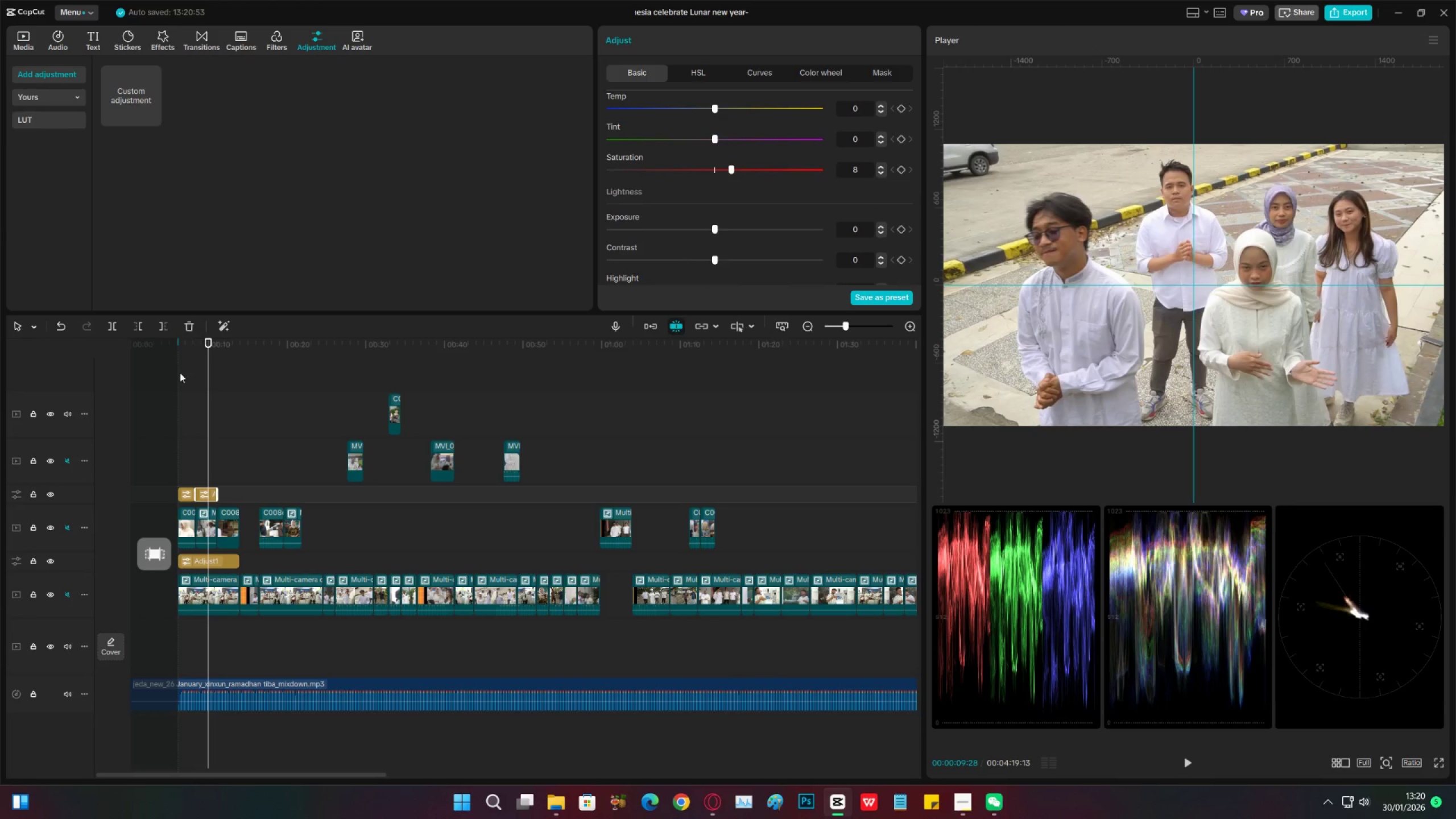 
left_click([184, 350])
 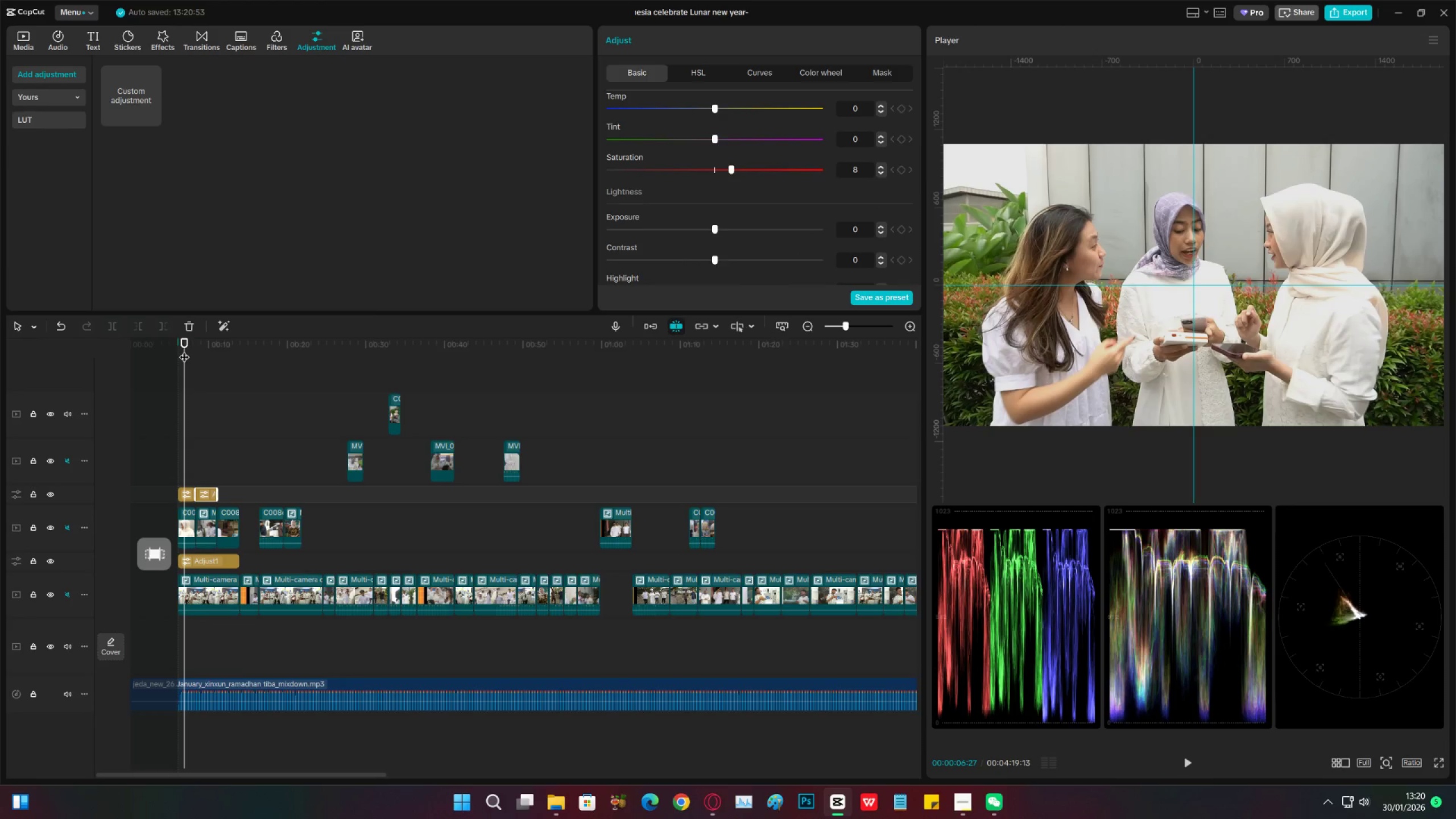 
key(Space)
 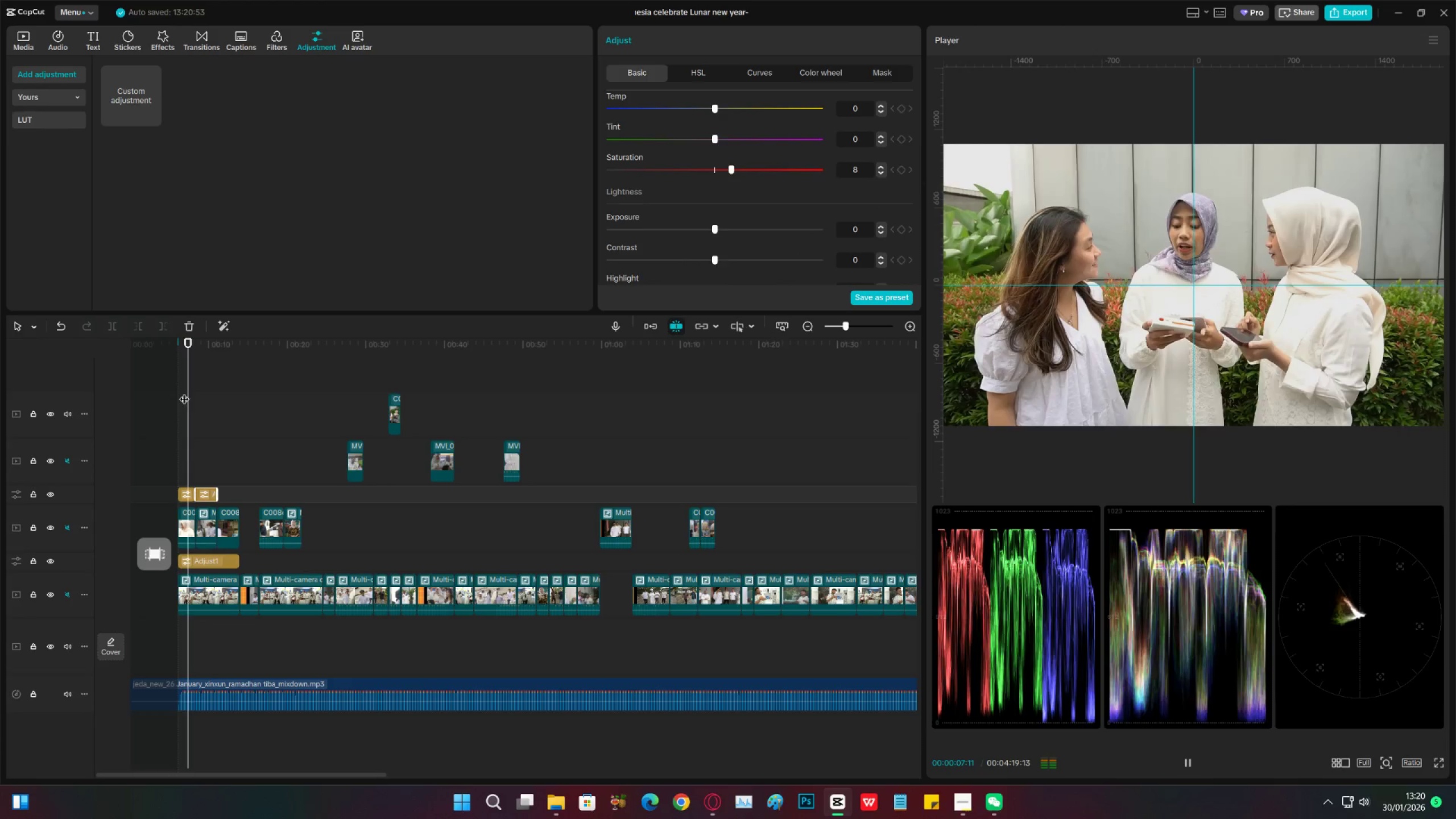 
key(Space)
 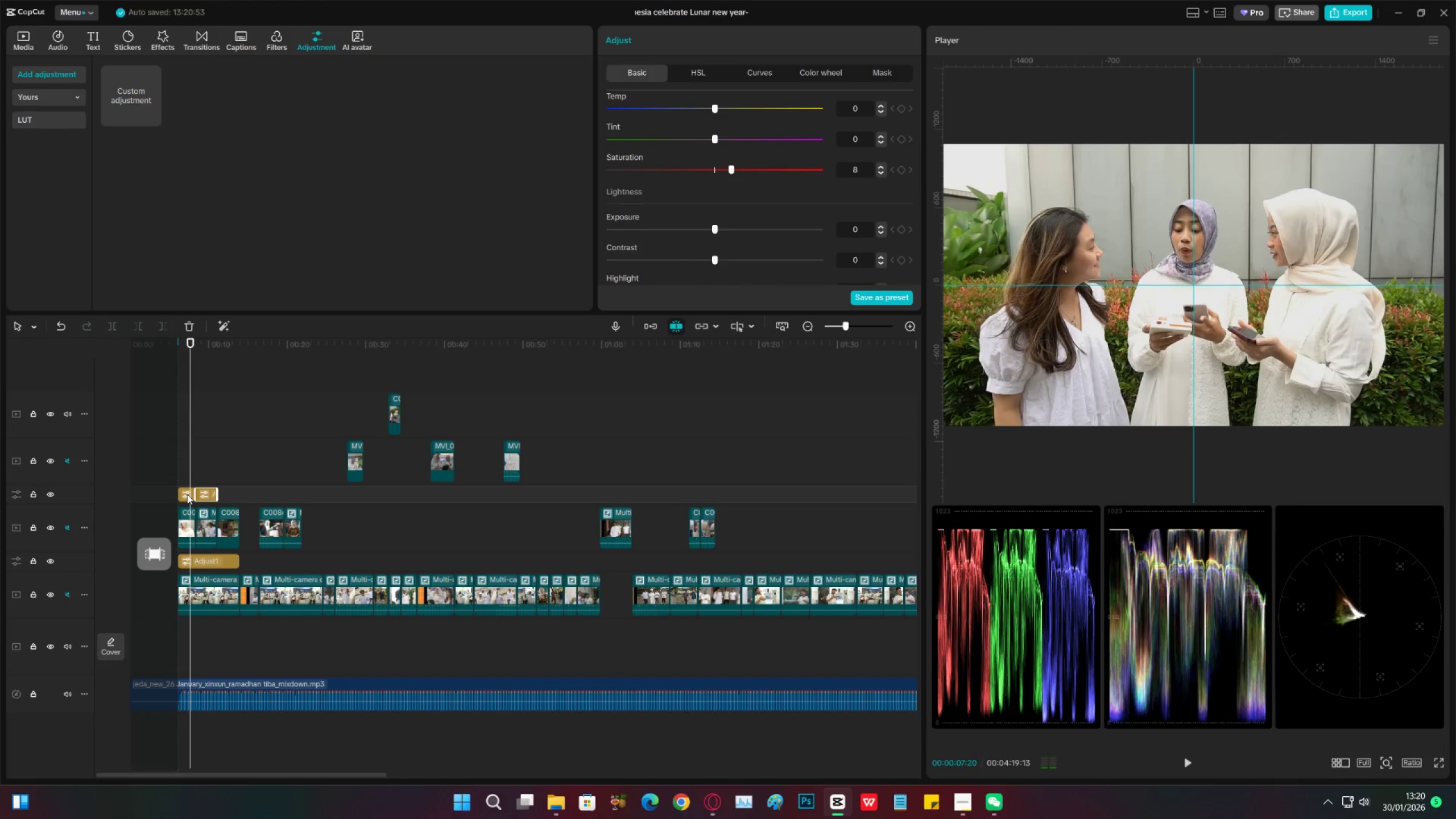 
left_click([187, 494])
 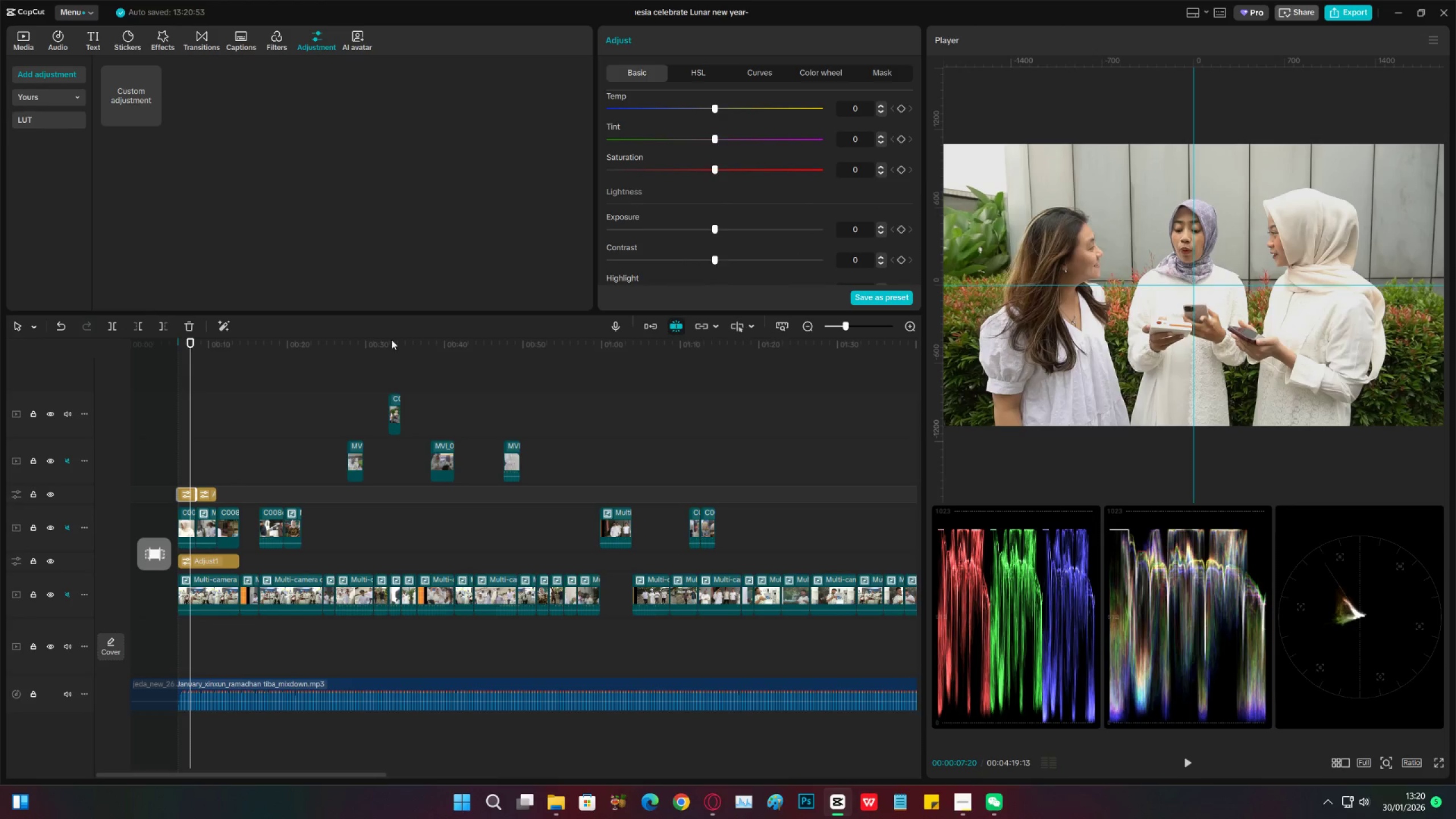 
scroll: coordinate [681, 231], scroll_direction: down, amount: 10.0
 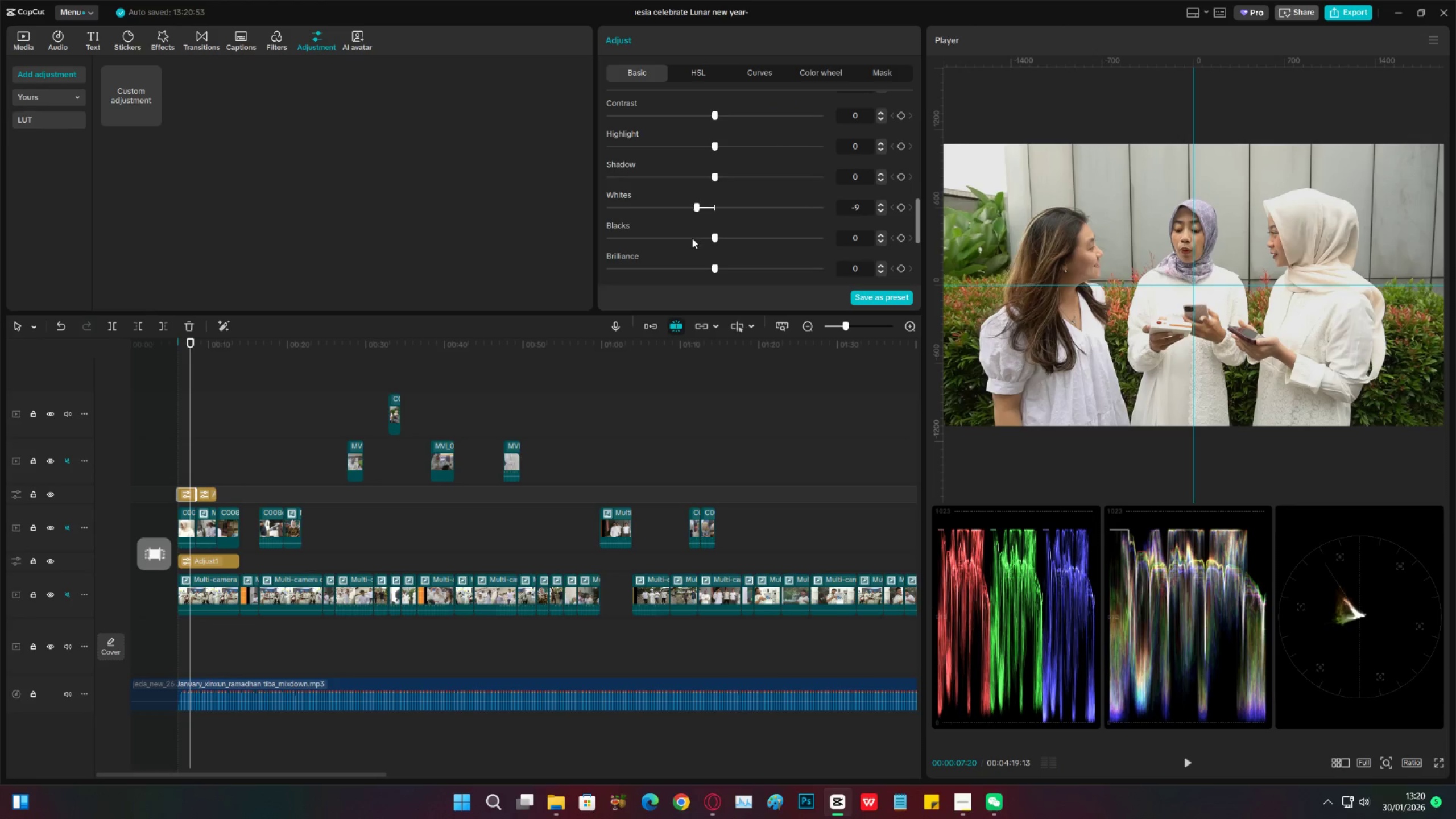 
scroll: coordinate [707, 192], scroll_direction: up, amount: 3.0
 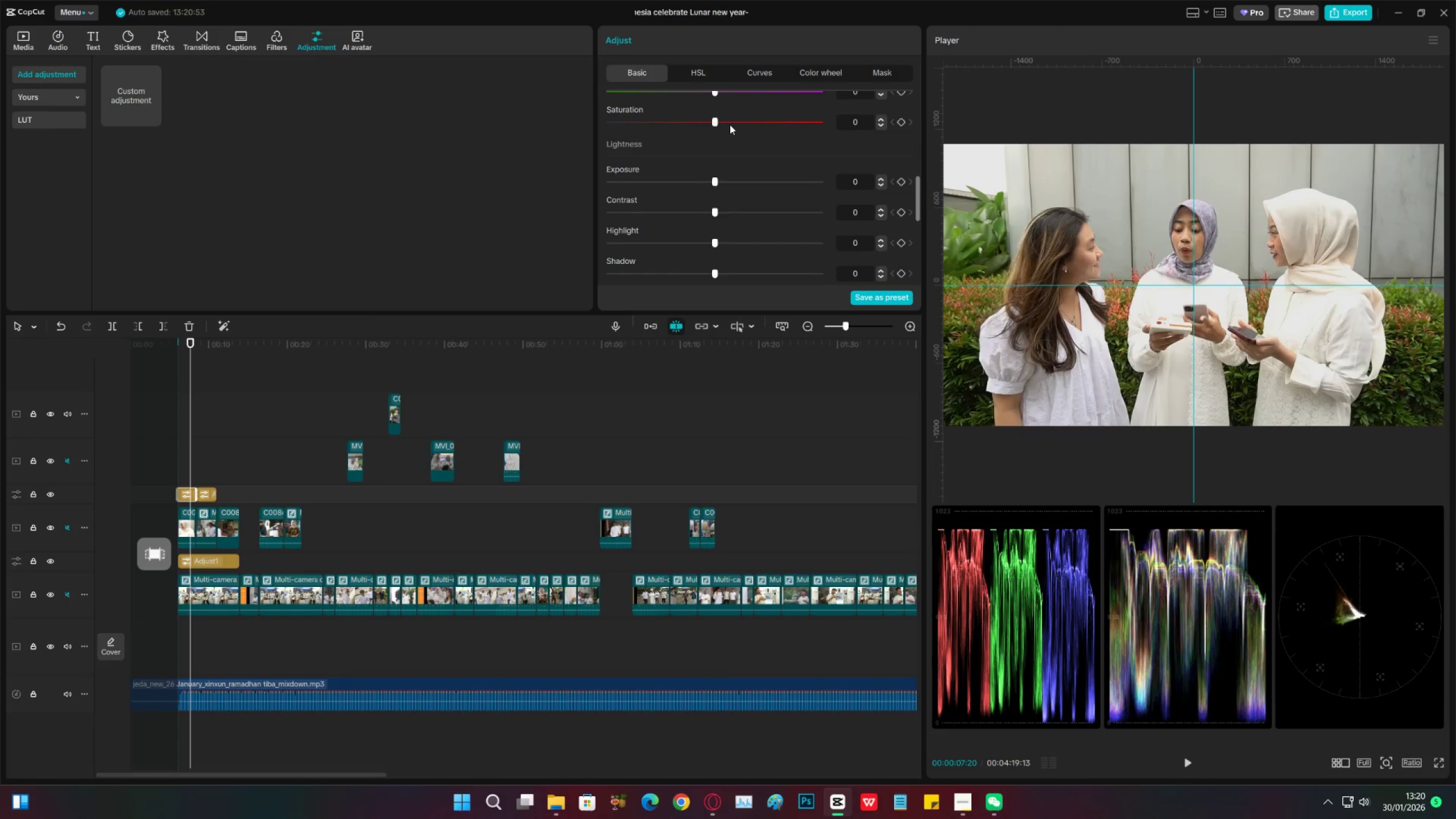 
left_click_drag(start_coordinate=[730, 118], to_coordinate=[722, 117])
 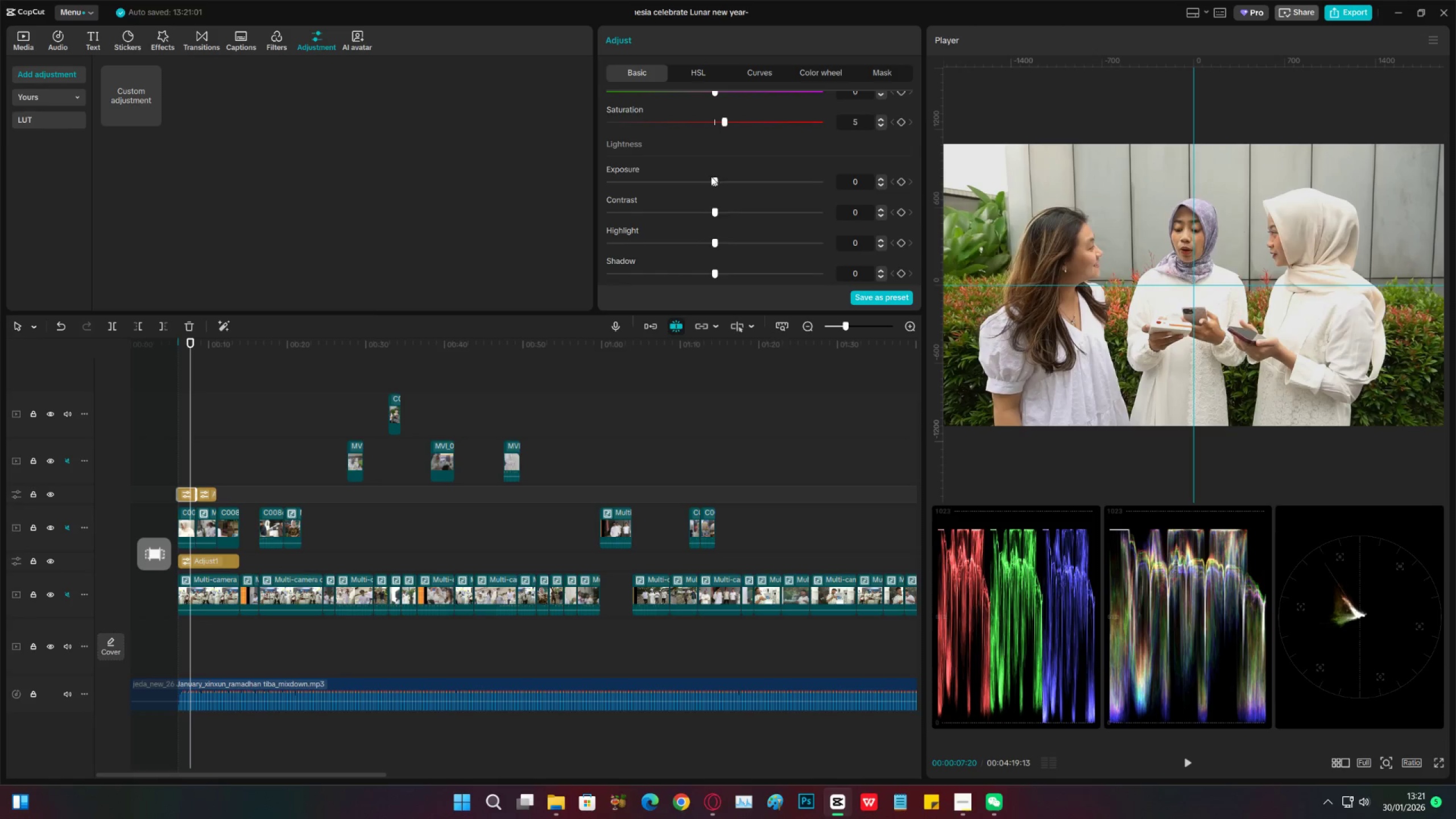 
scroll: coordinate [701, 171], scroll_direction: up, amount: 3.0
 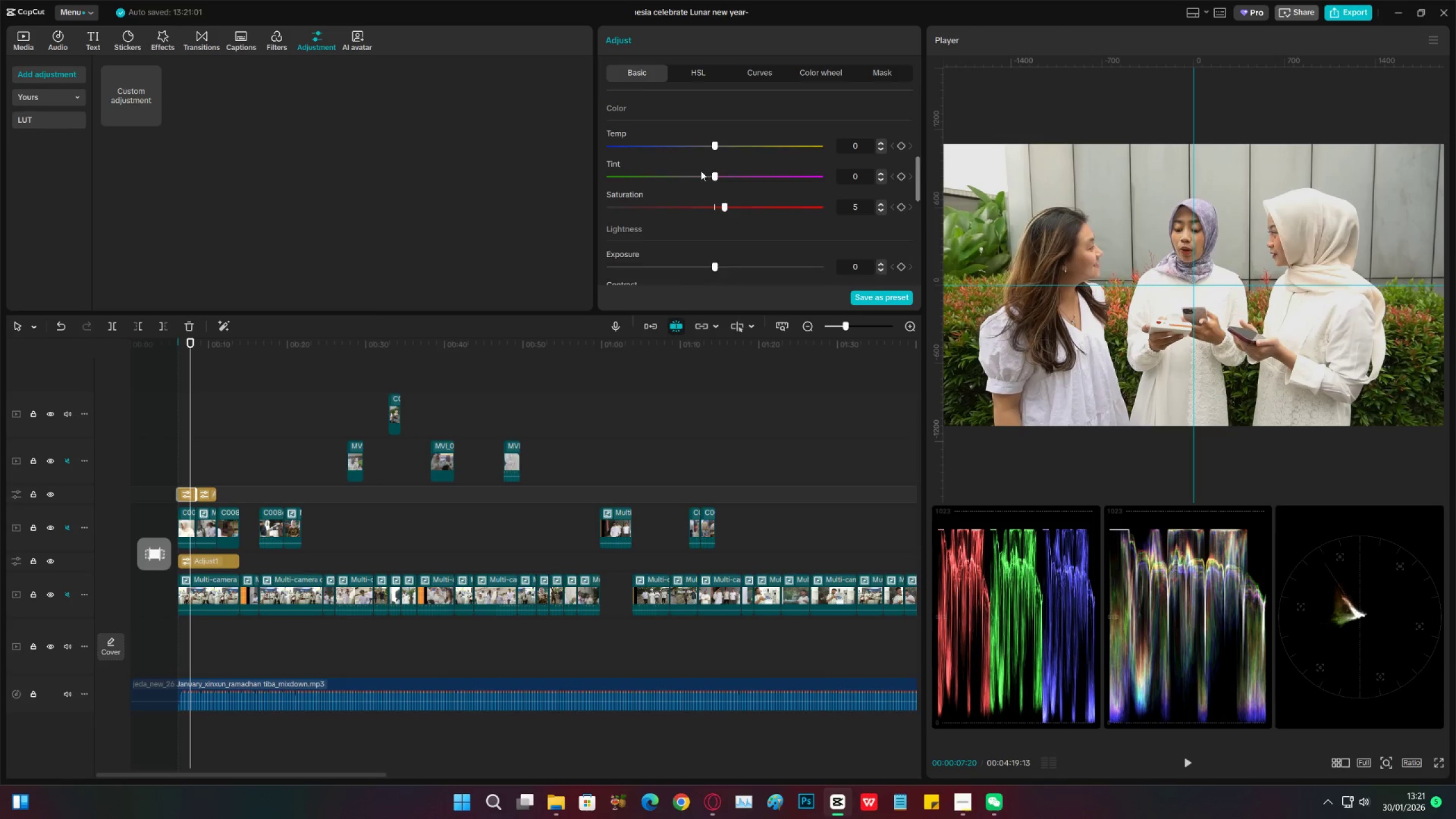 
mouse_move([689, 180])
 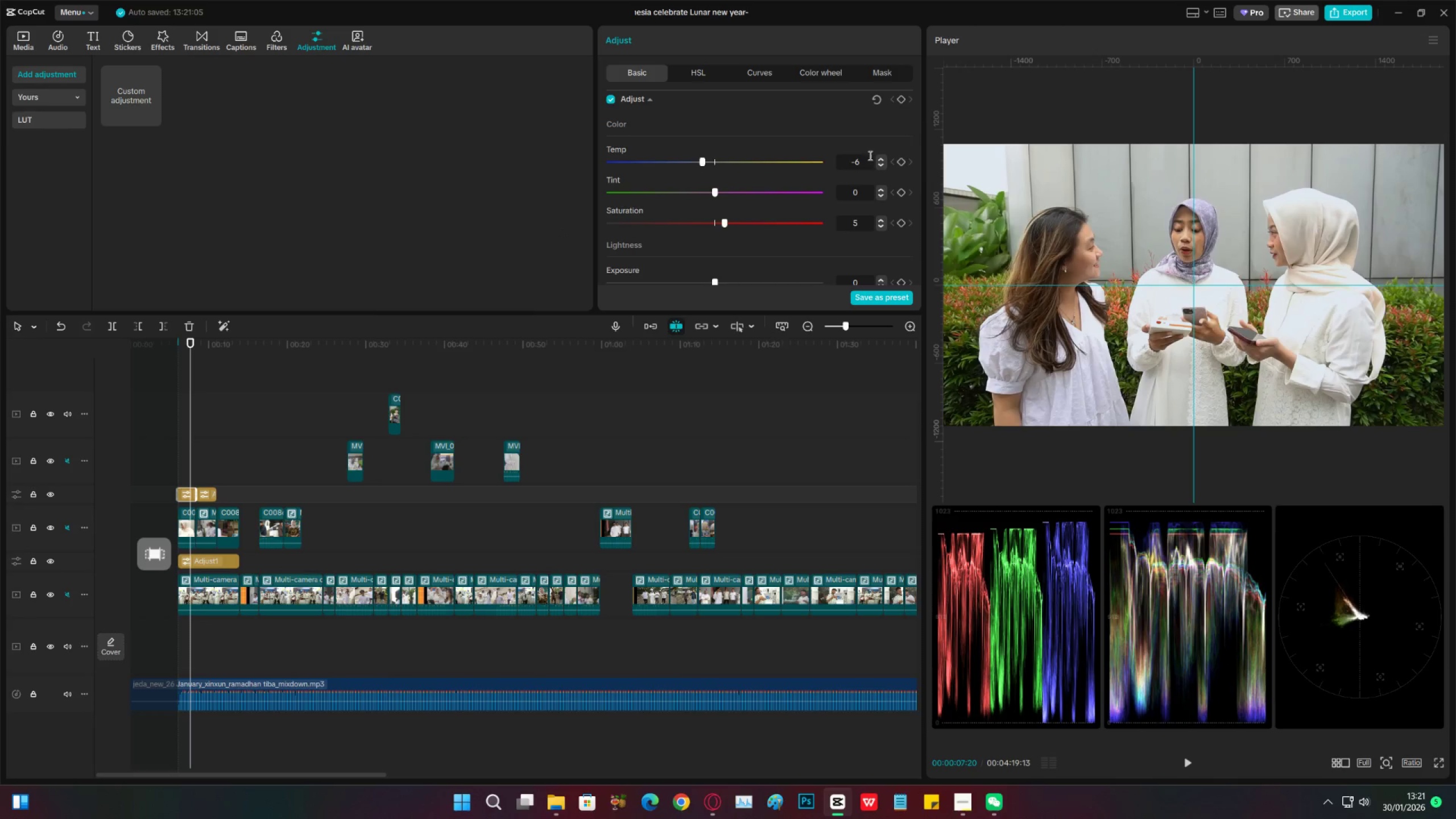 
double_click([881, 158])
 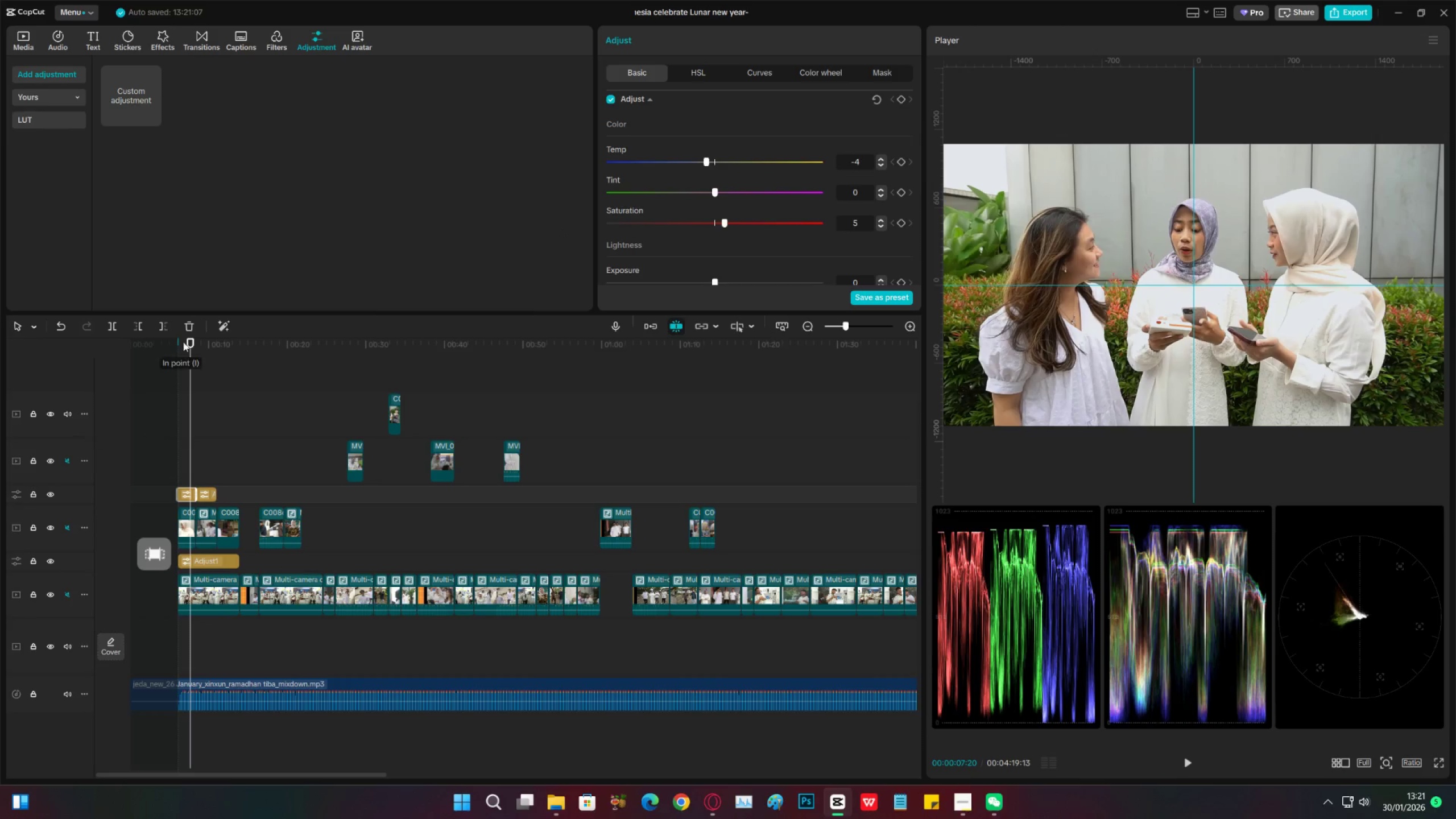 
left_click_drag(start_coordinate=[184, 342], to_coordinate=[181, 343])
 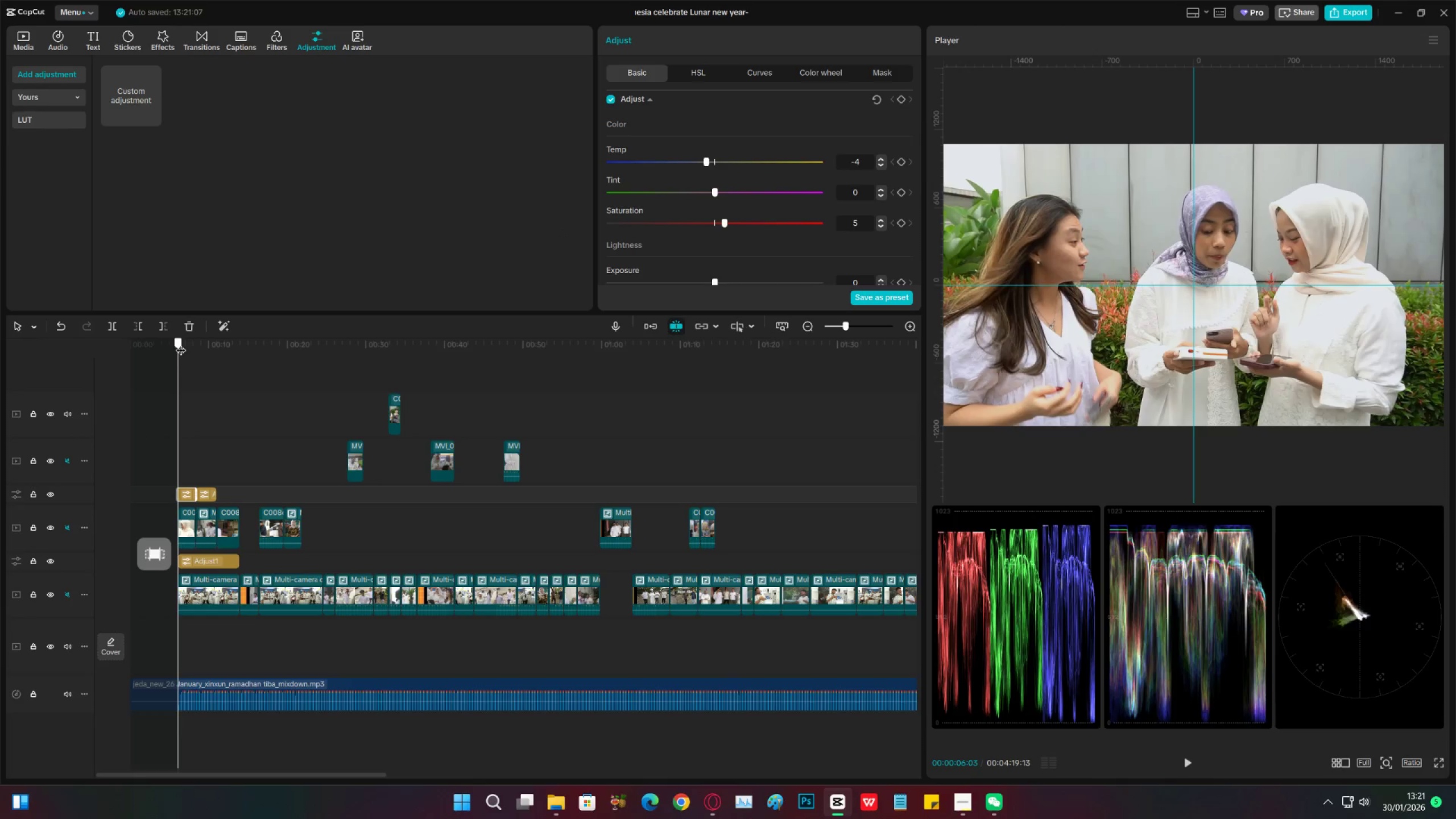 
key(Space)
 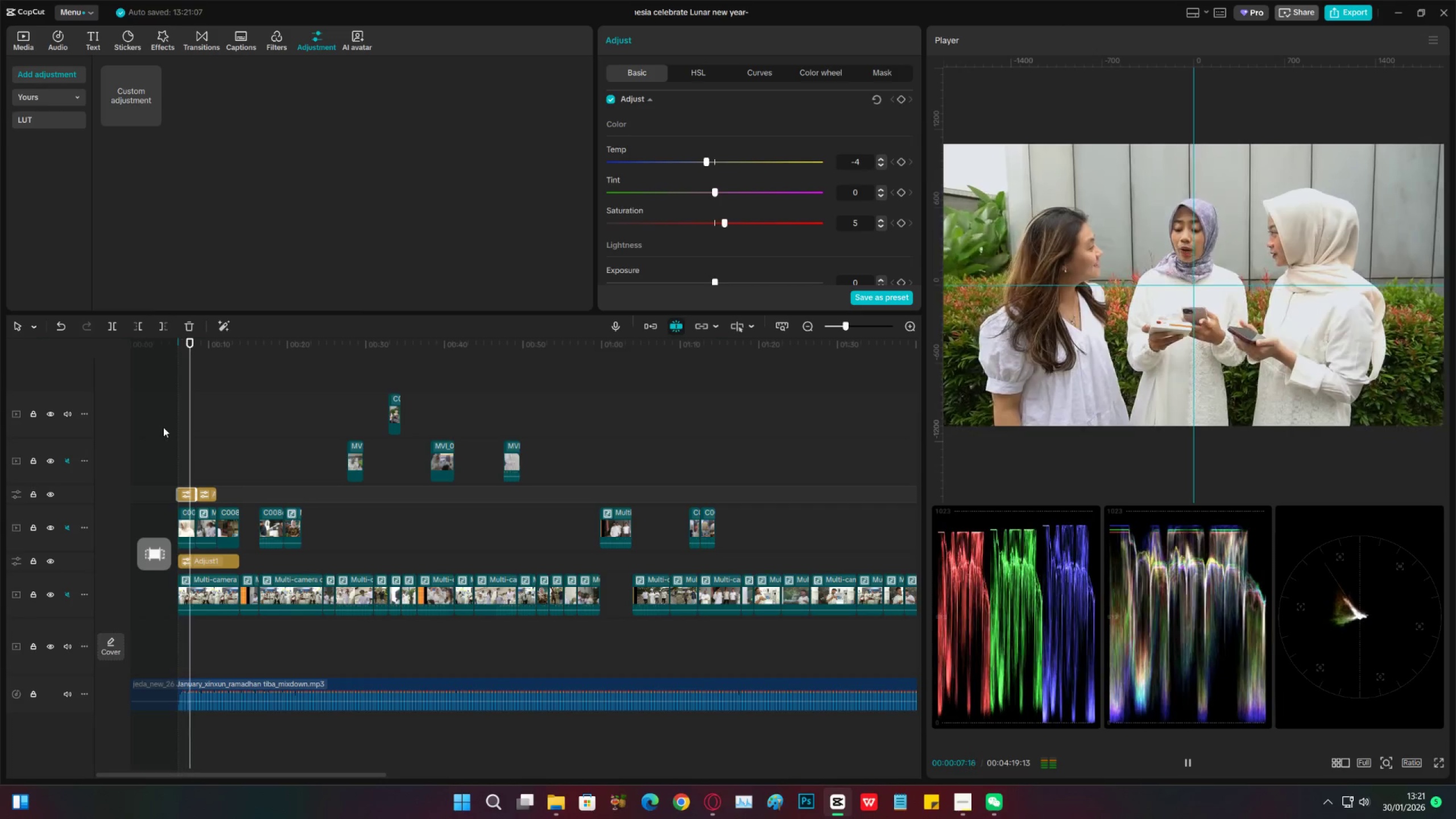 
key(Space)
 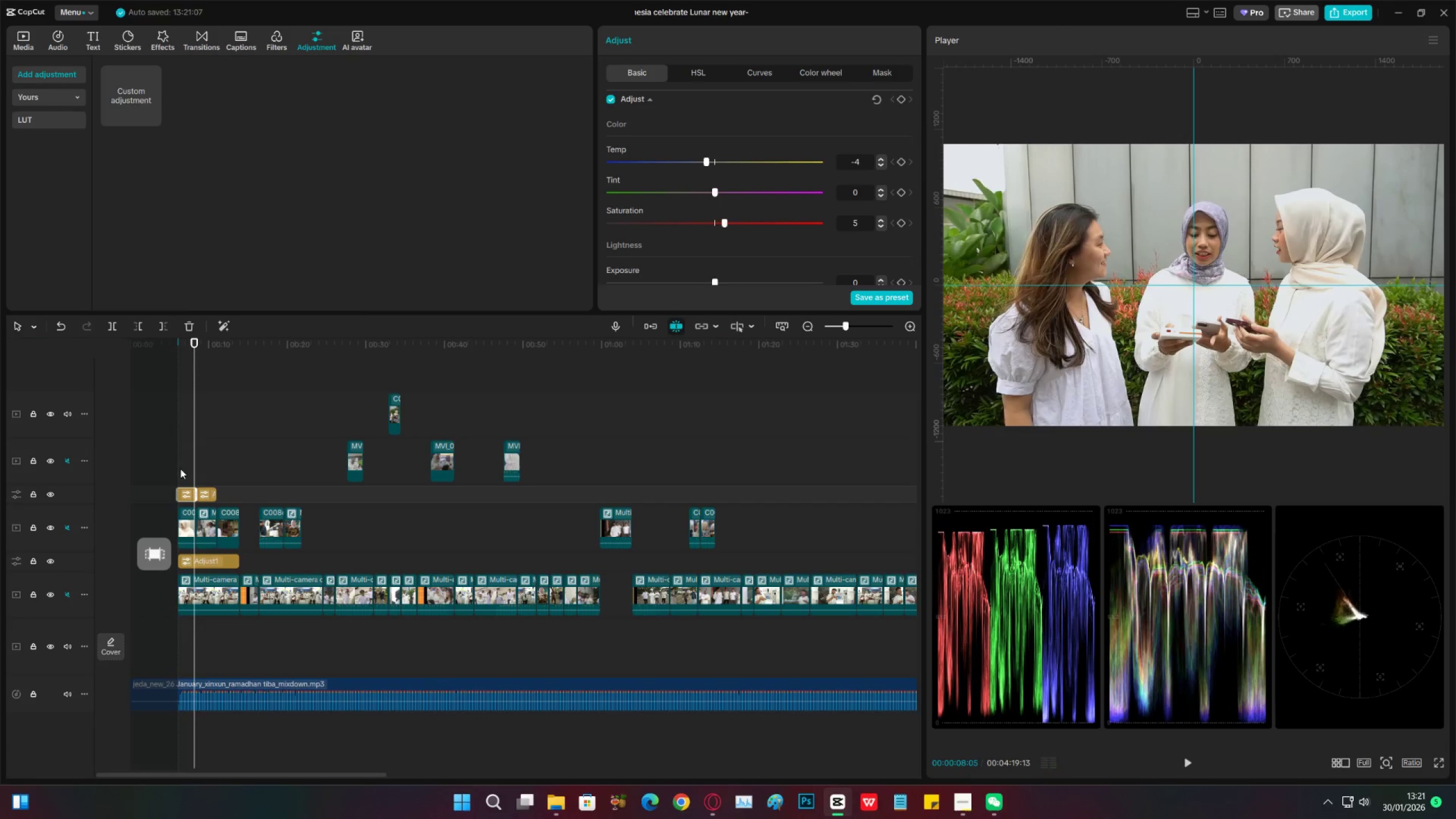 
left_click([186, 472])
 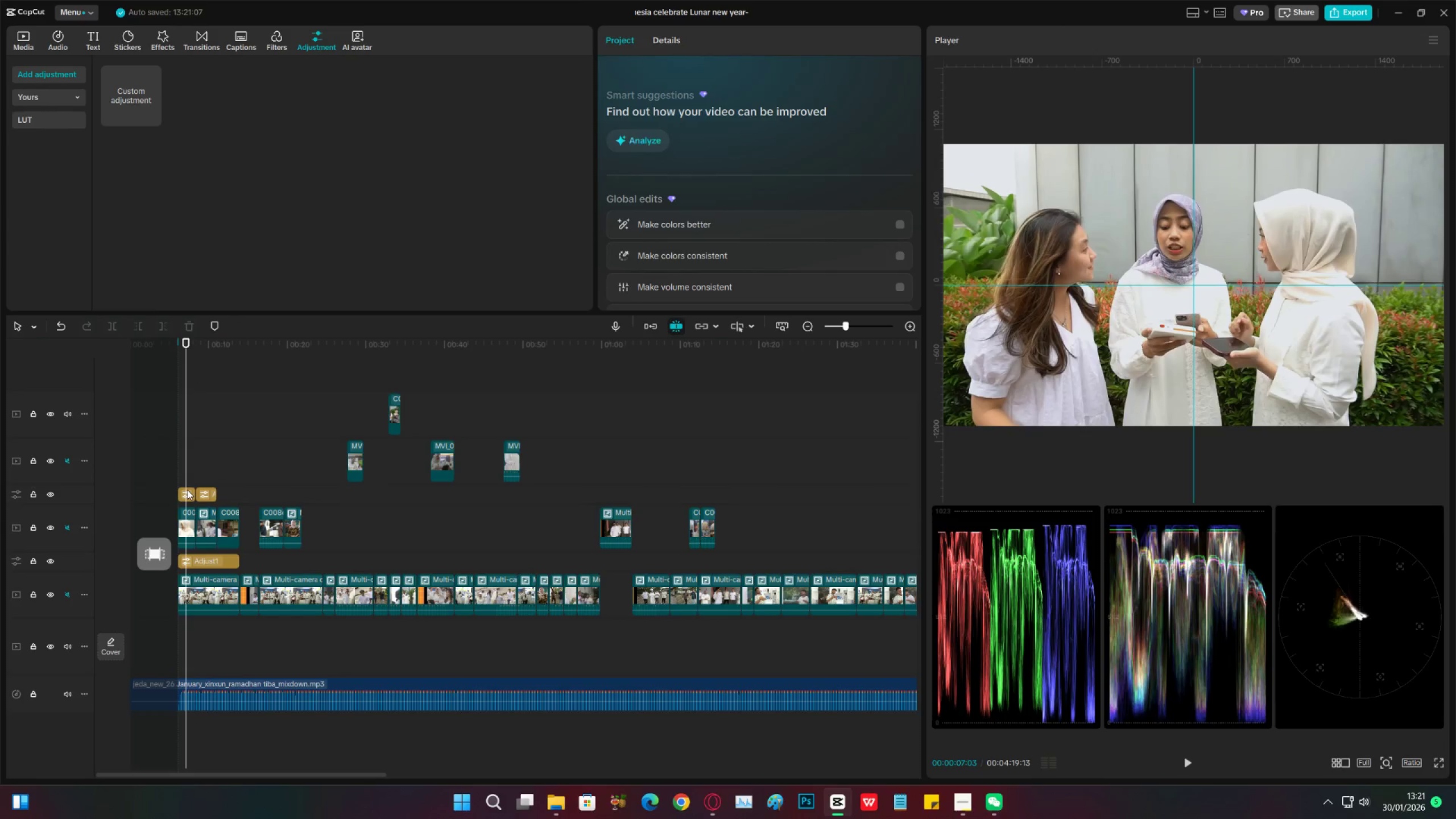 
left_click([187, 490])
 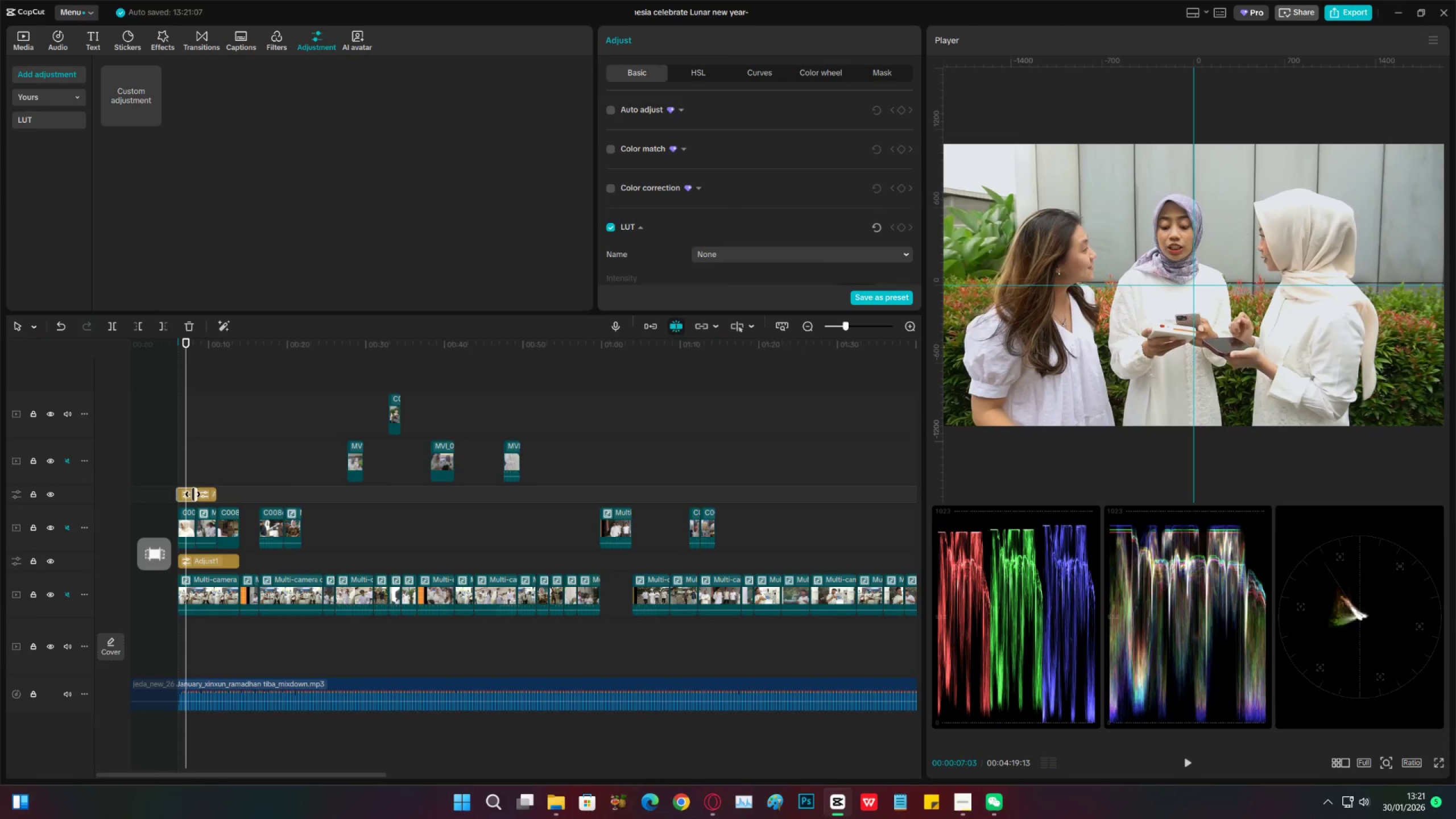 
left_click_drag(start_coordinate=[193, 494], to_coordinate=[200, 494])
 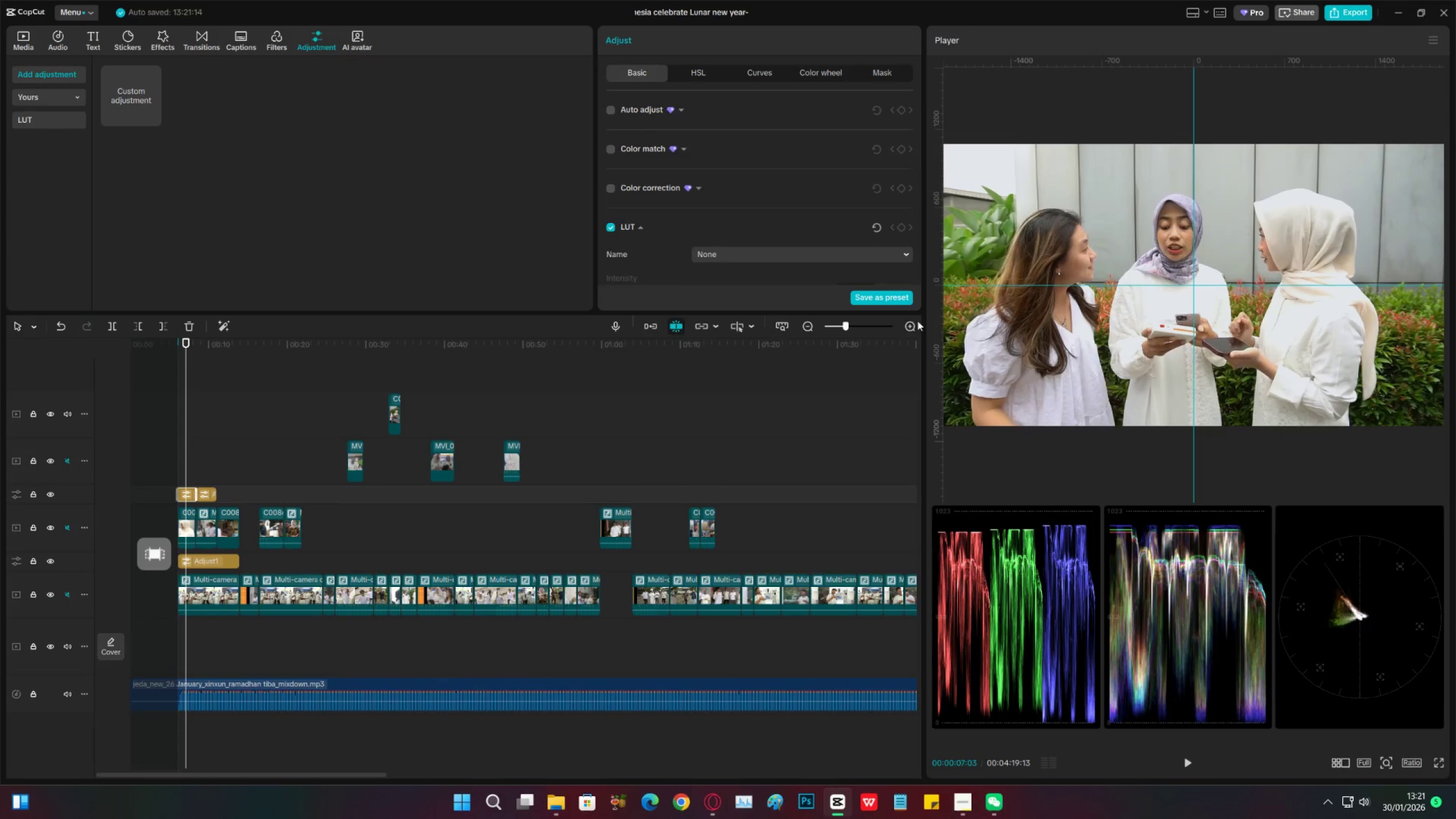 
left_click([912, 325])
 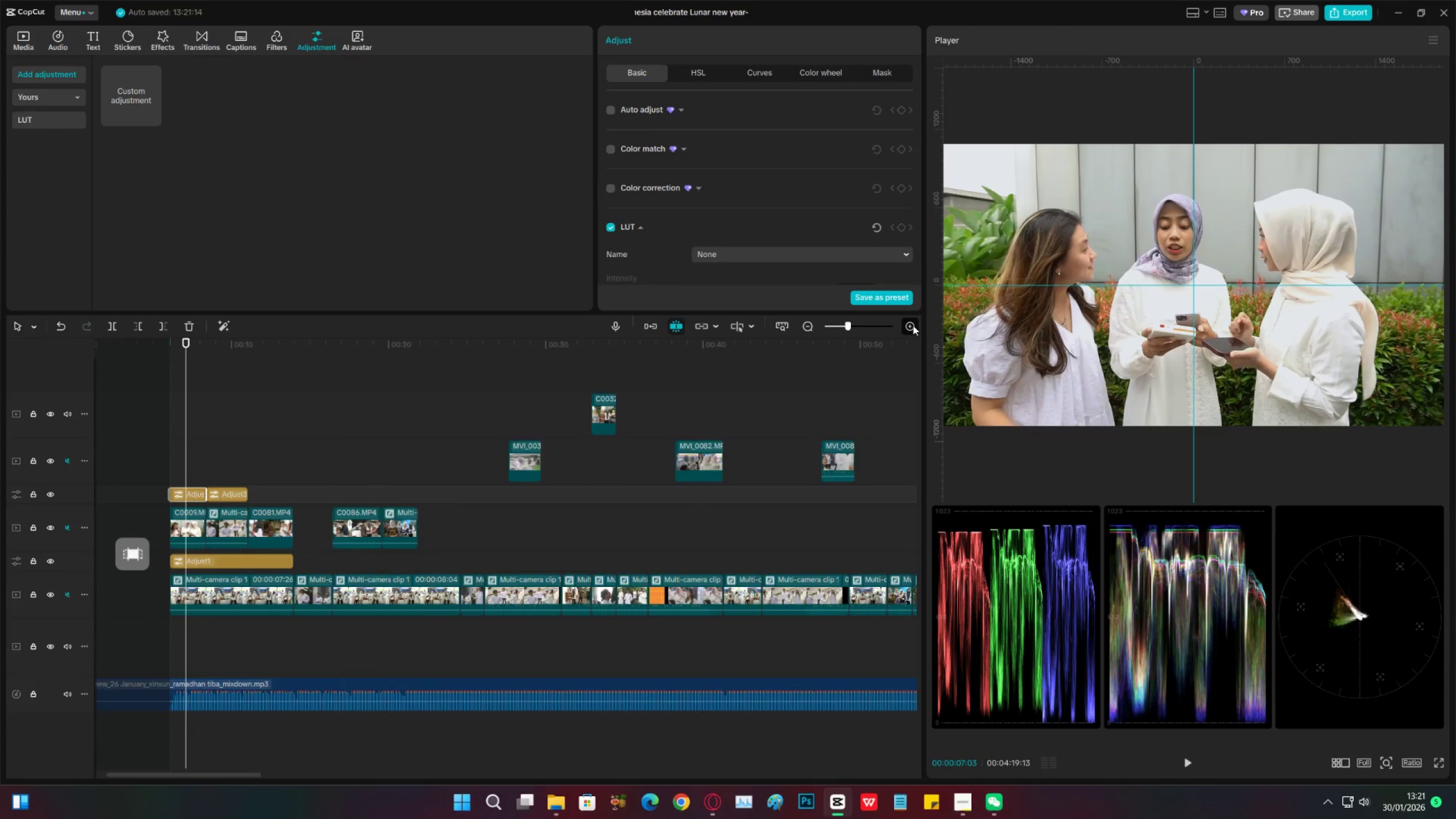 
triple_click([913, 325])
 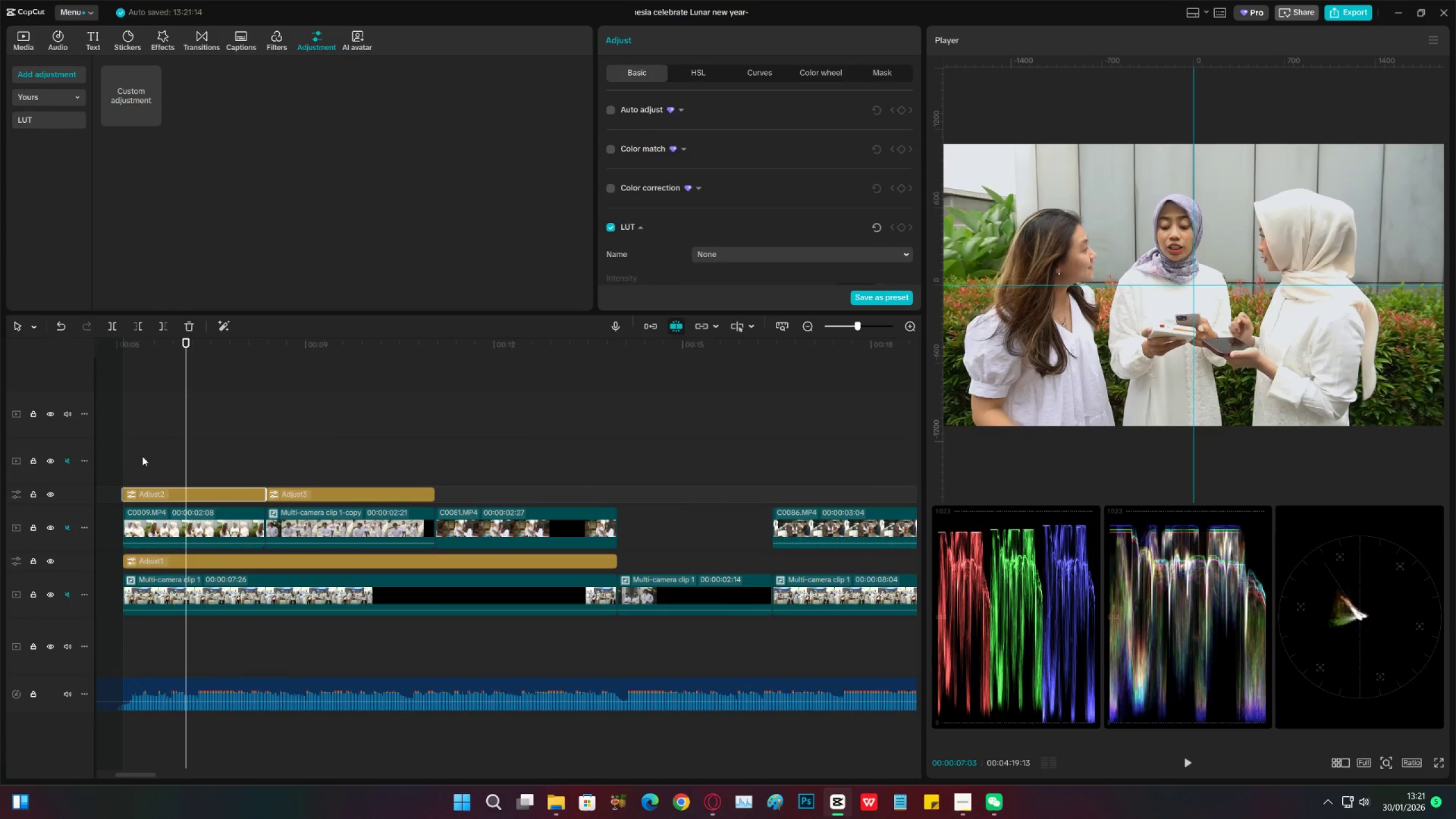 
left_click([123, 451])
 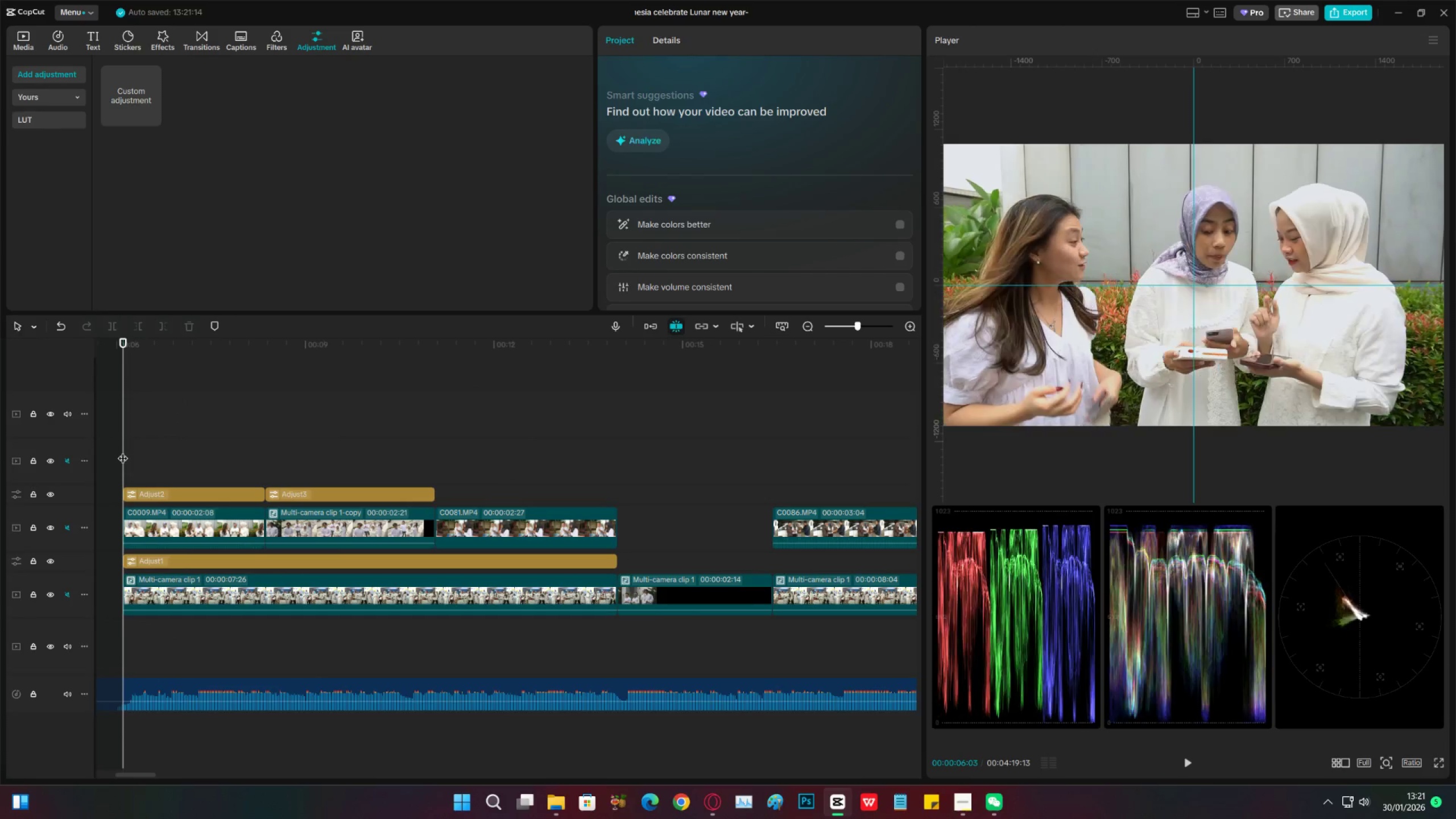 
key(Space)
 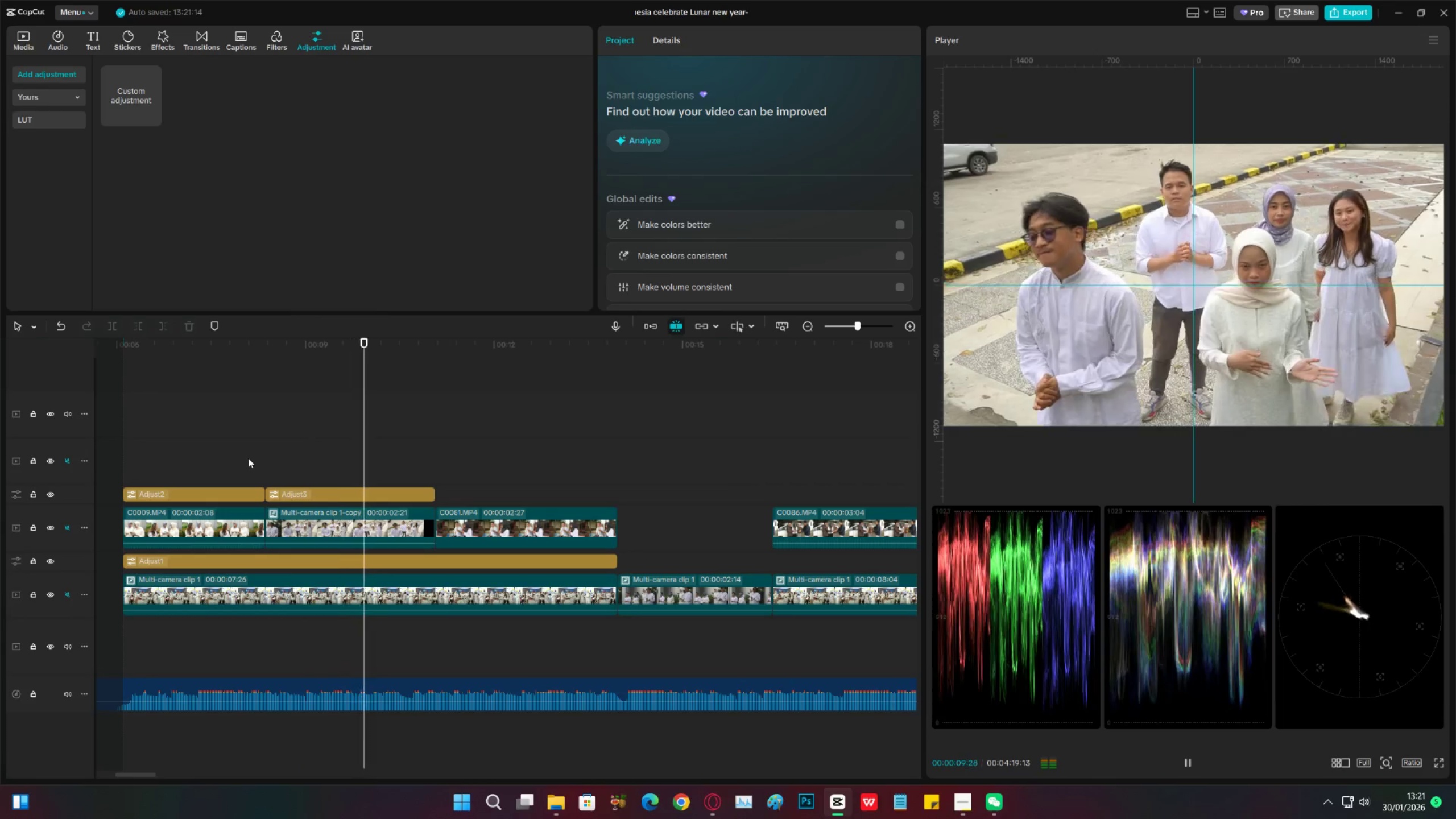 
wait(5.2)
 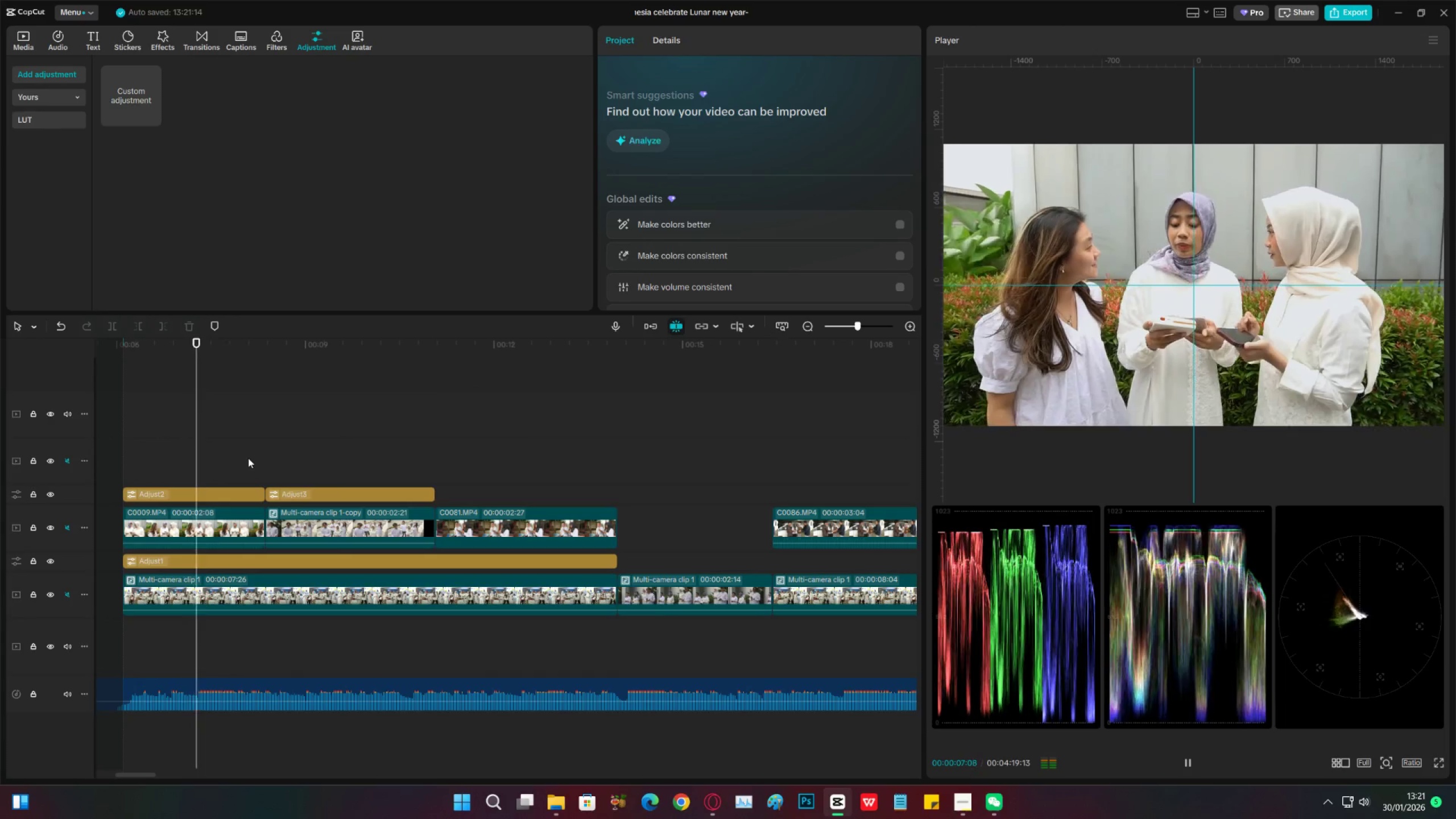 
key(Space)
 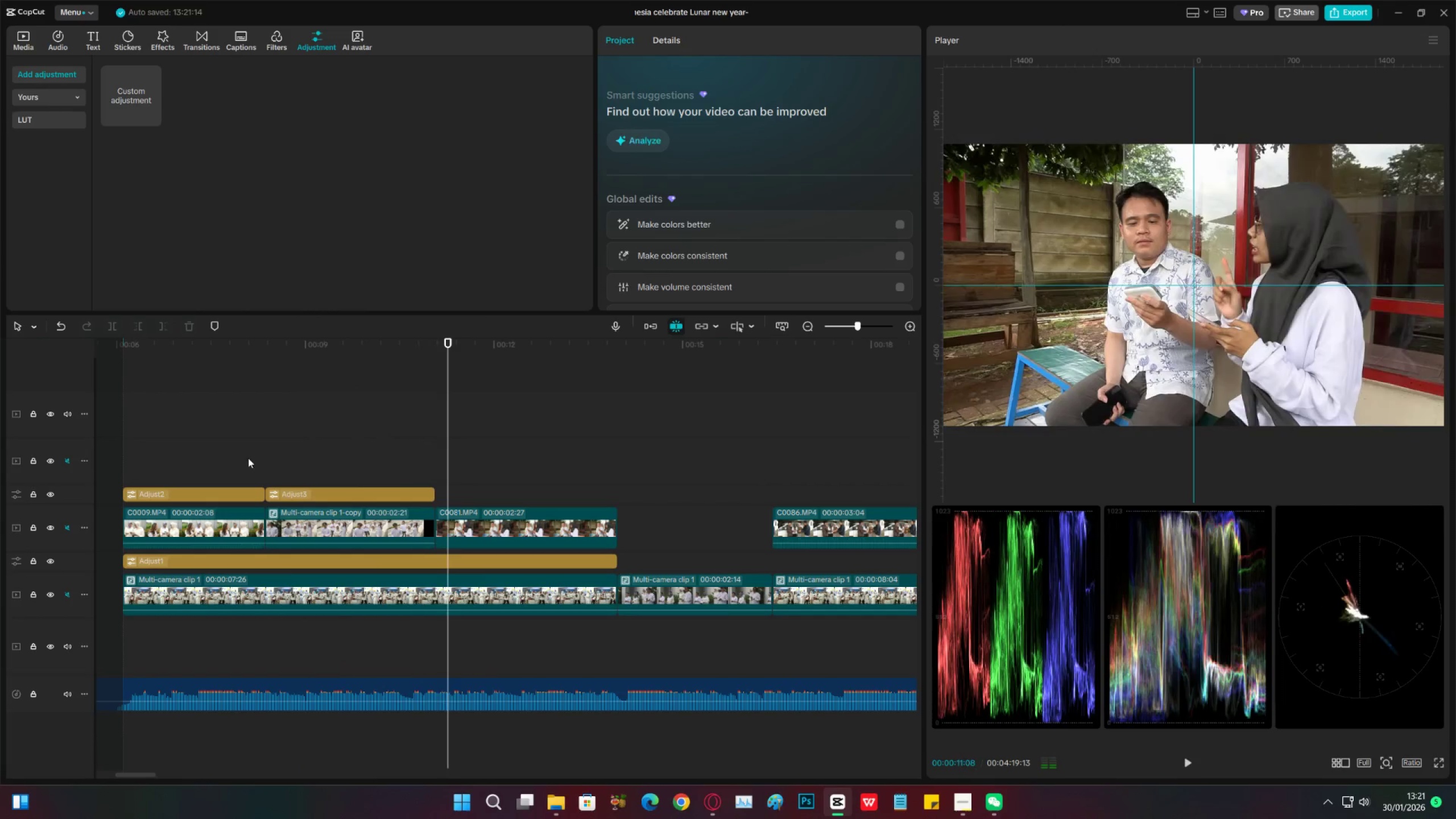 
key(Space)
 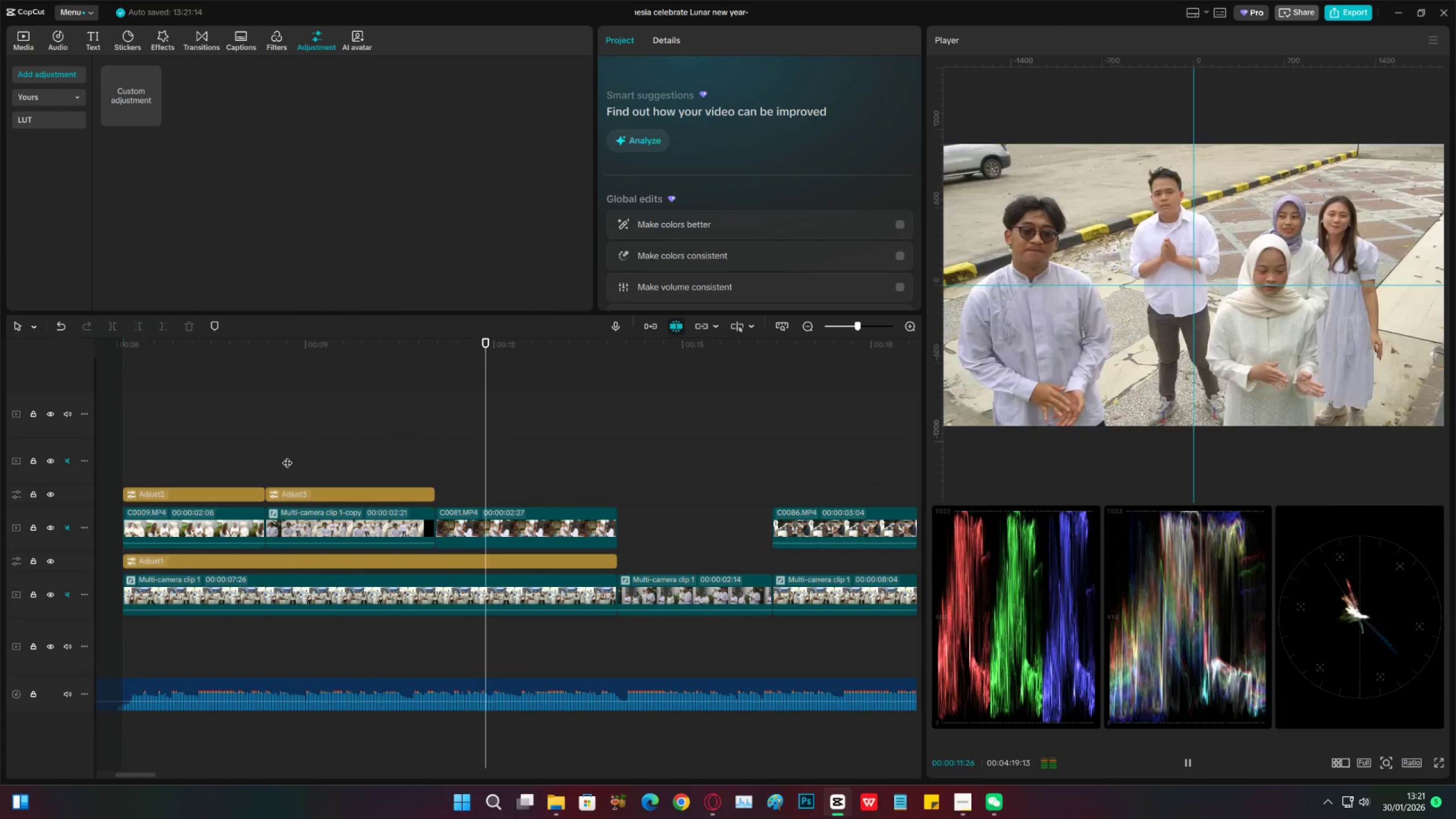 
key(Space)
 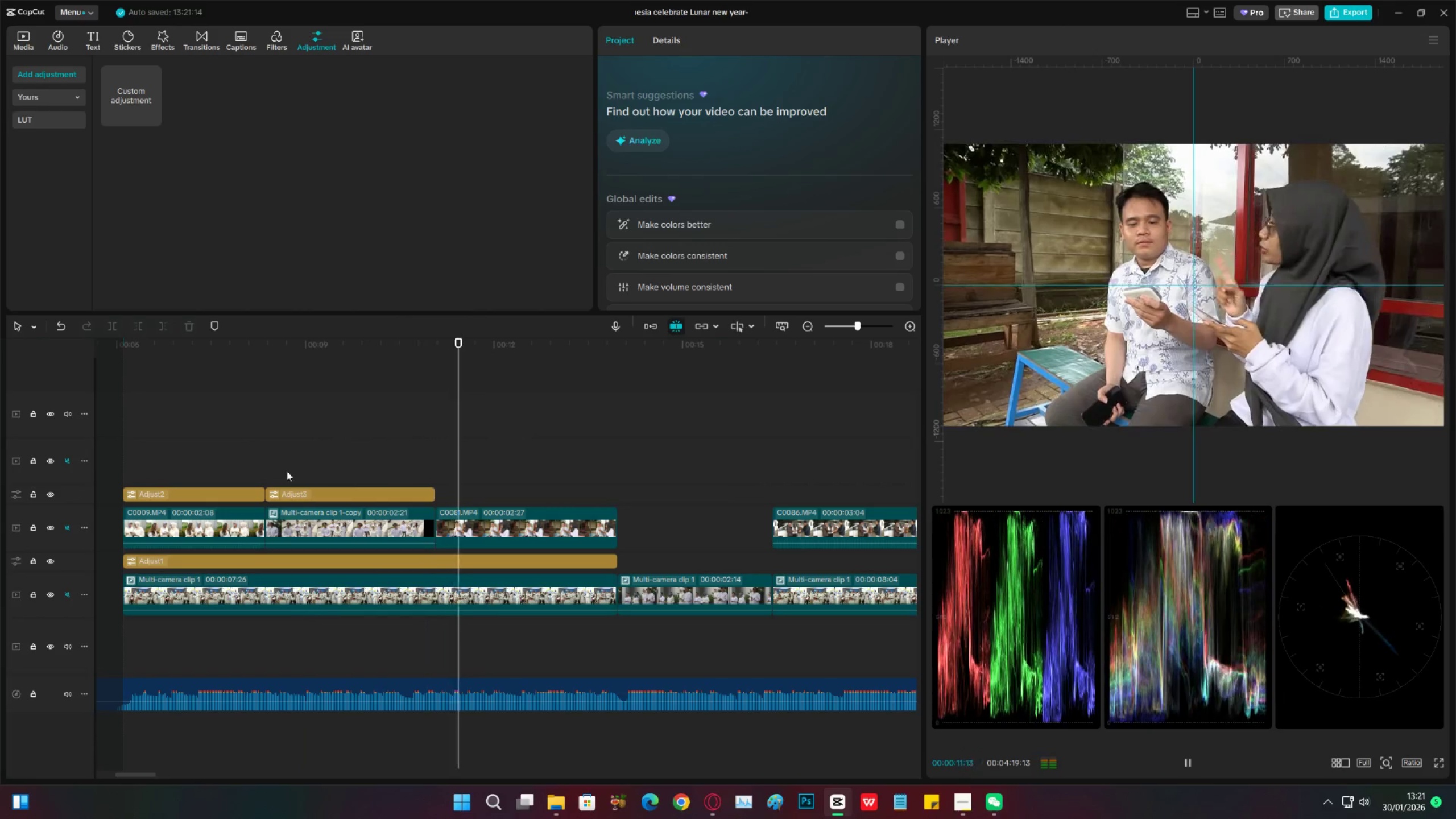 
key(Space)
 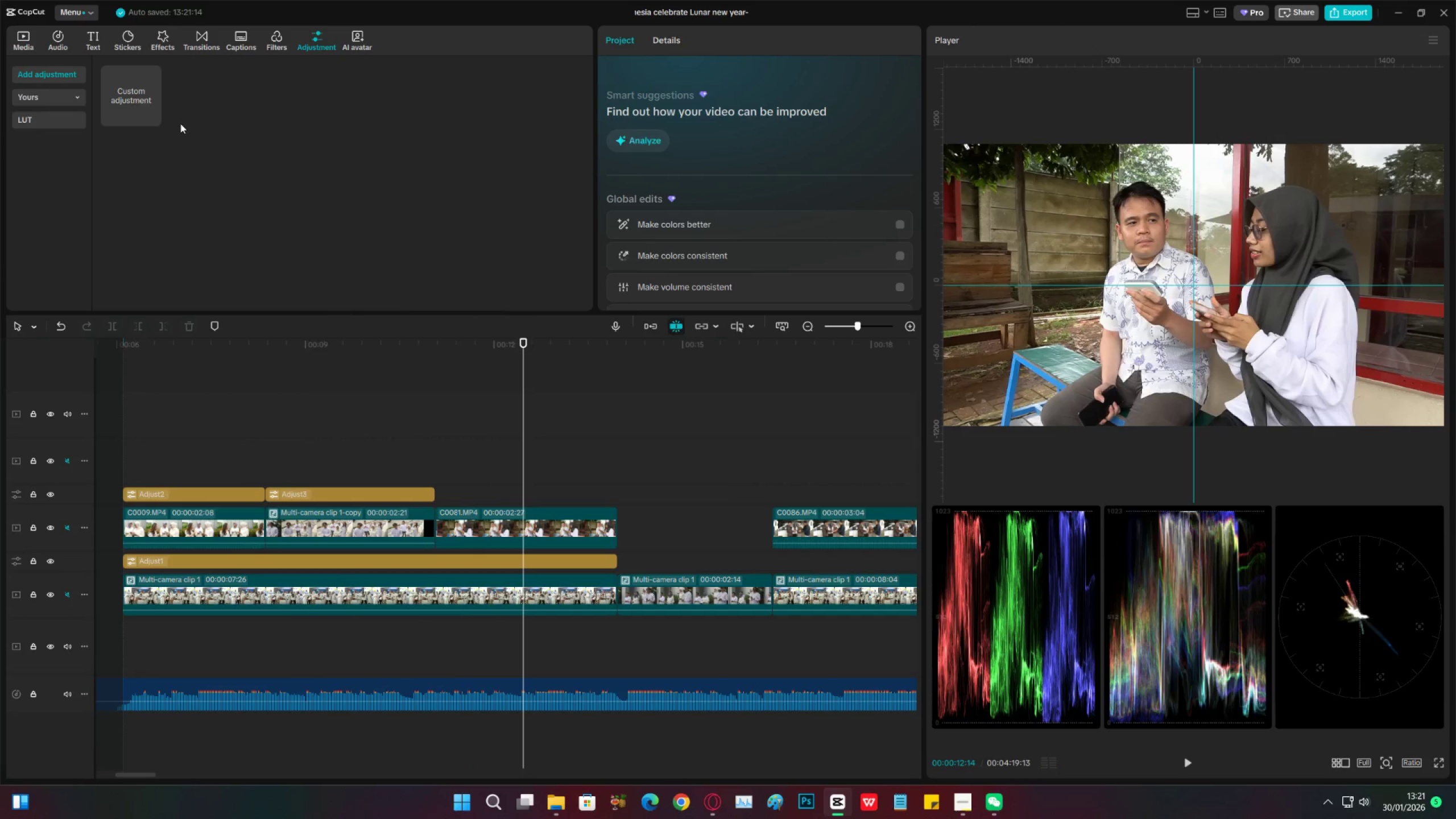 
left_click([152, 117])
 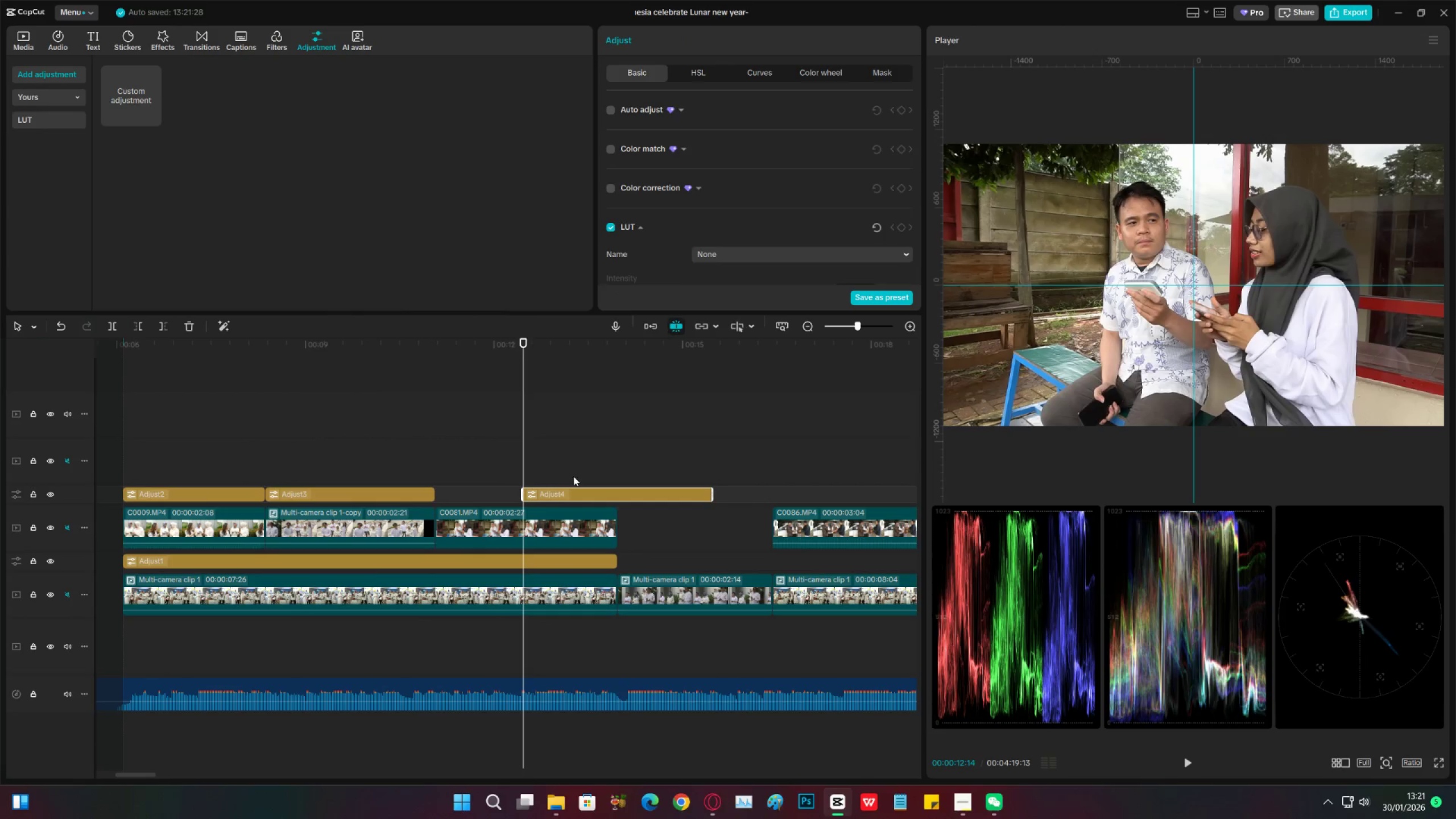 
left_click_drag(start_coordinate=[572, 495], to_coordinate=[481, 495])
 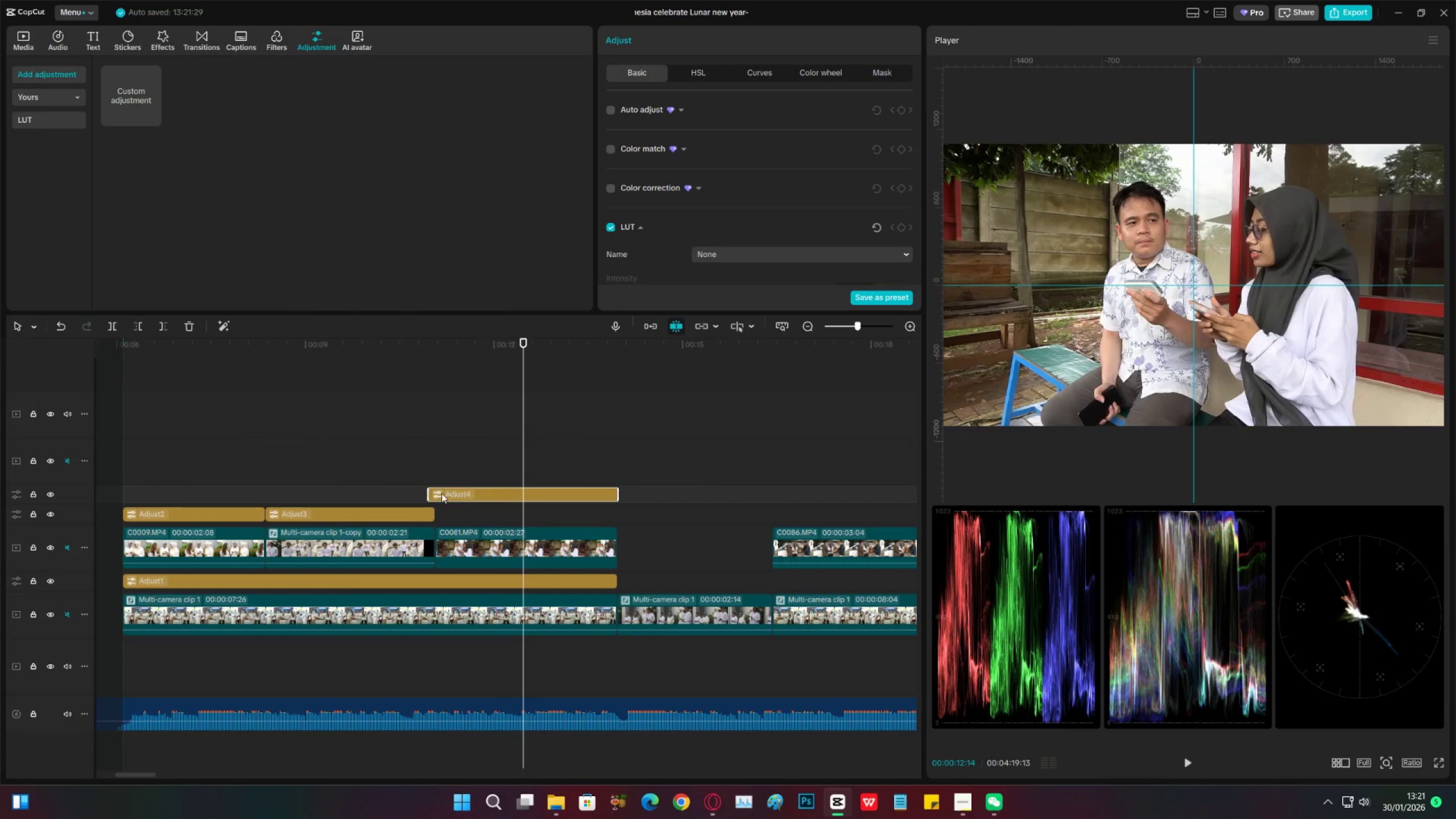 
left_click_drag(start_coordinate=[429, 493], to_coordinate=[437, 493])
 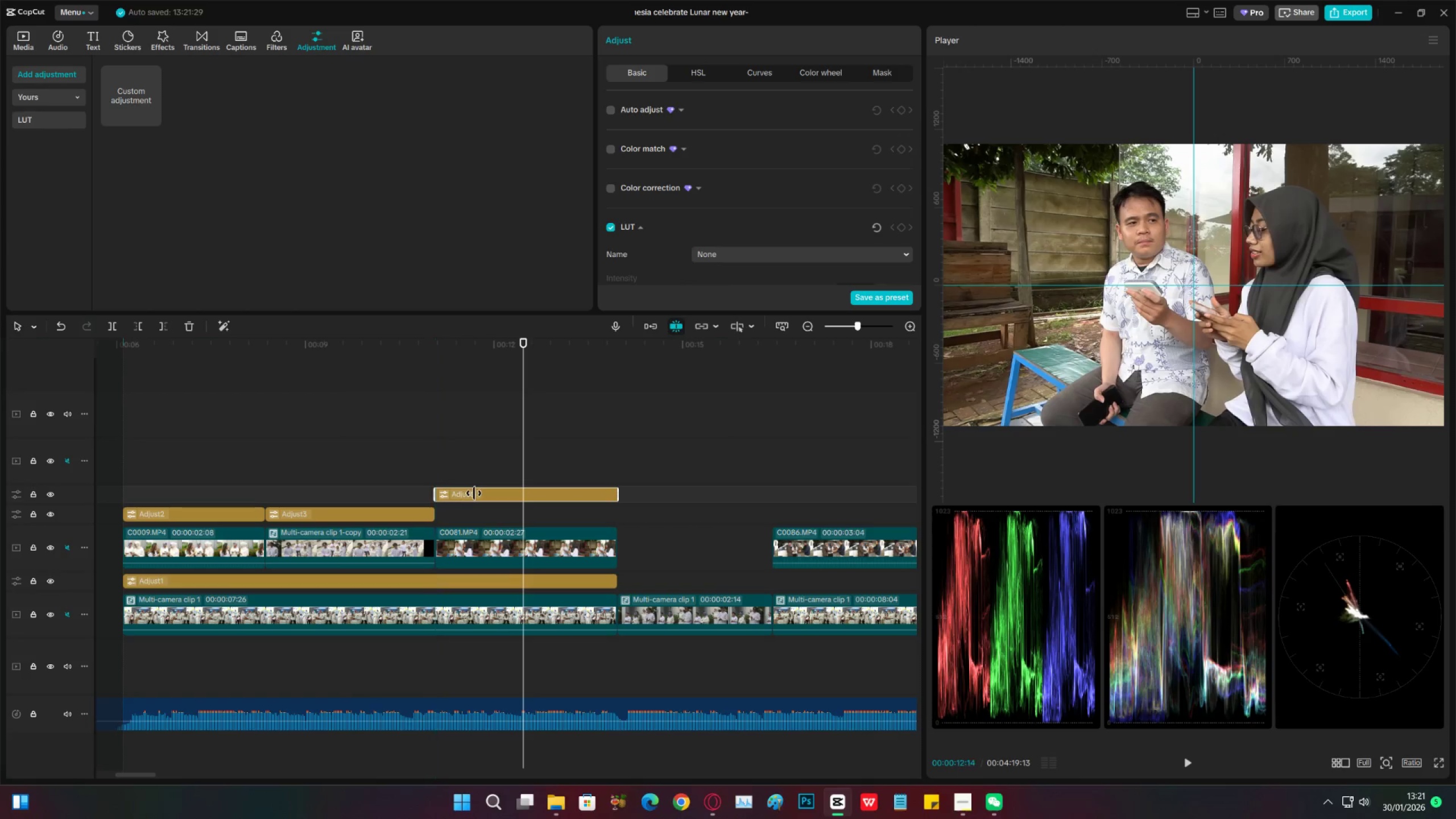 
left_click_drag(start_coordinate=[474, 493], to_coordinate=[473, 511])
 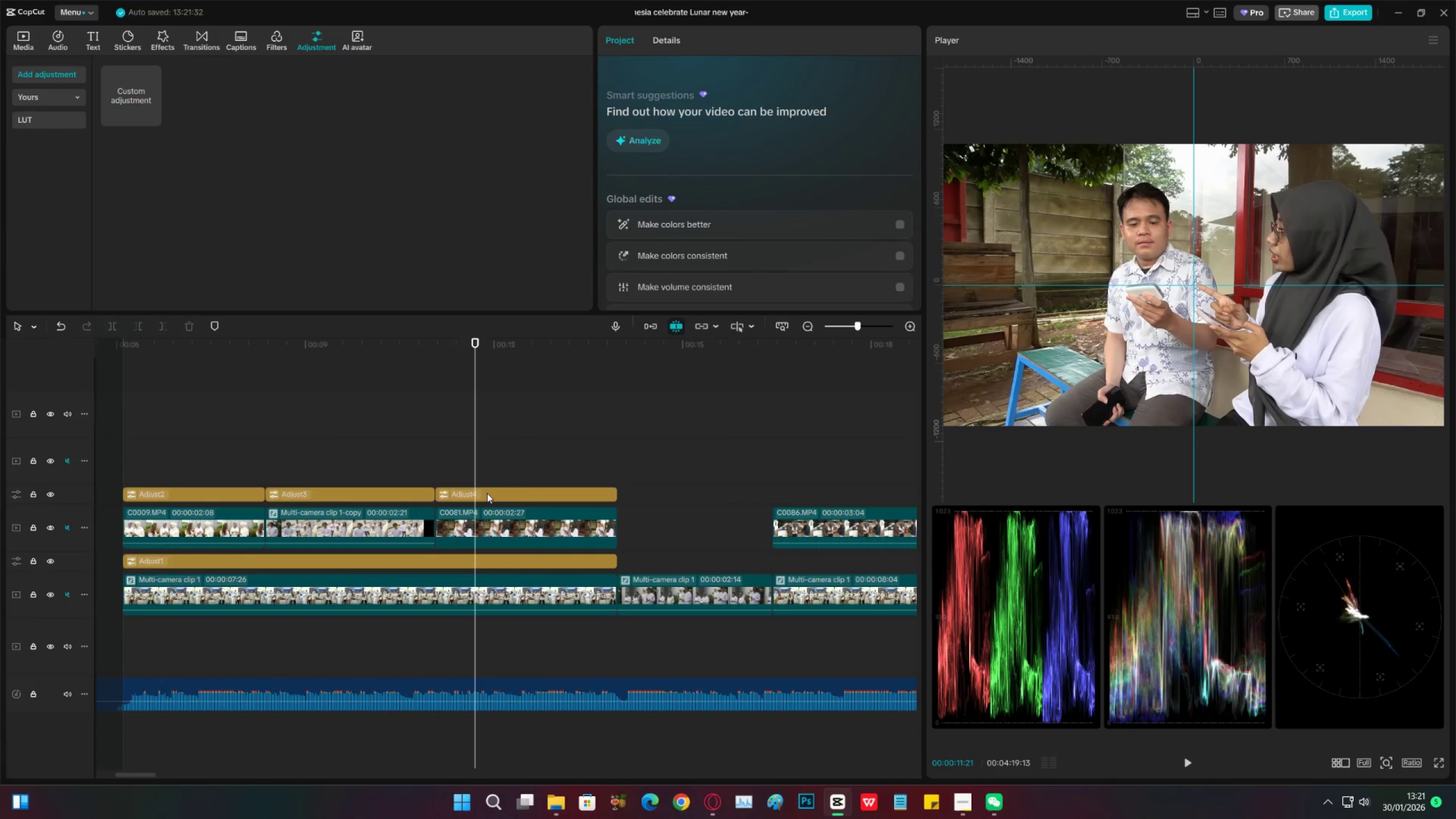 
double_click([490, 497])
 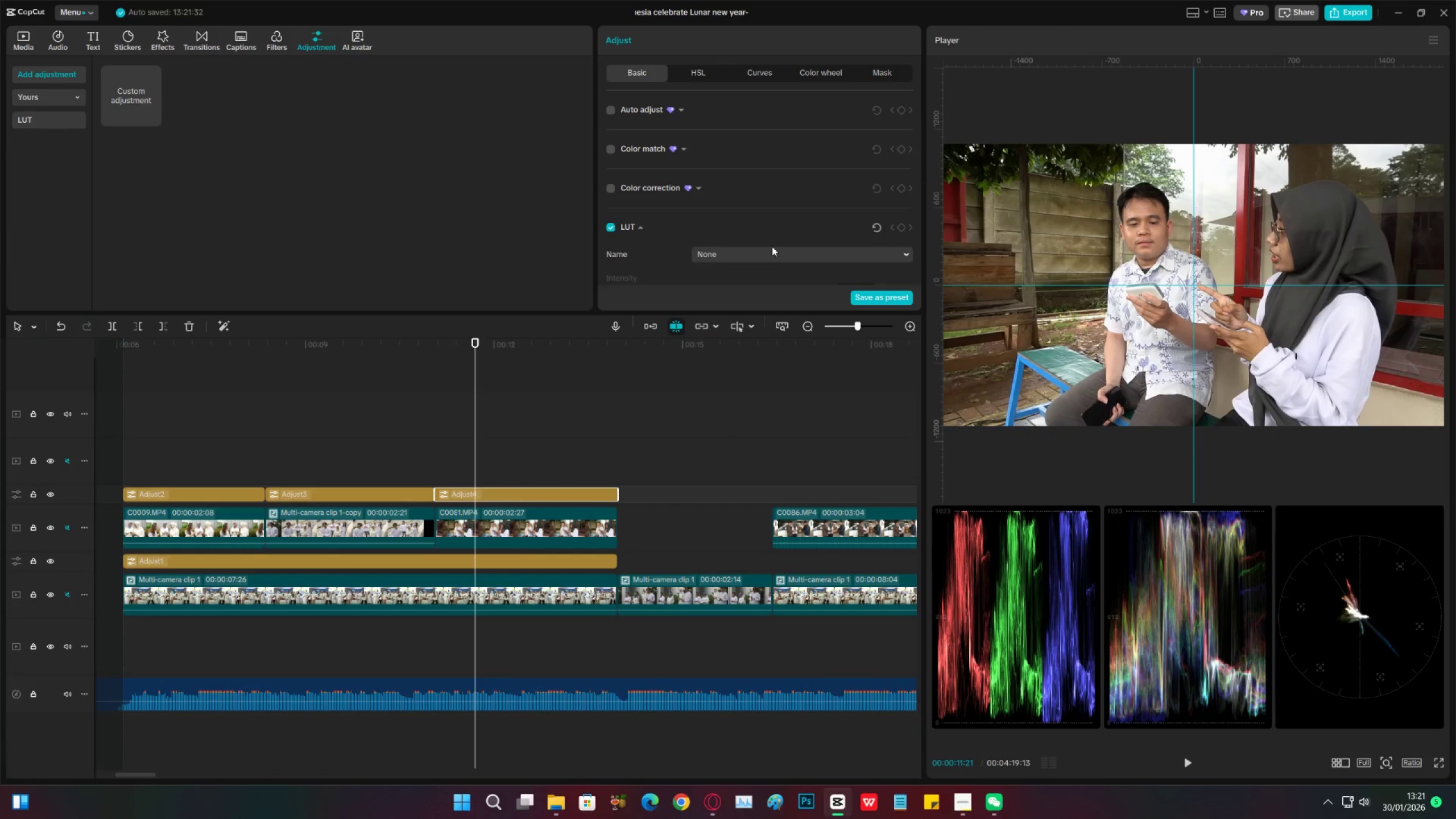 
scroll: coordinate [713, 245], scroll_direction: down, amount: 27.0
 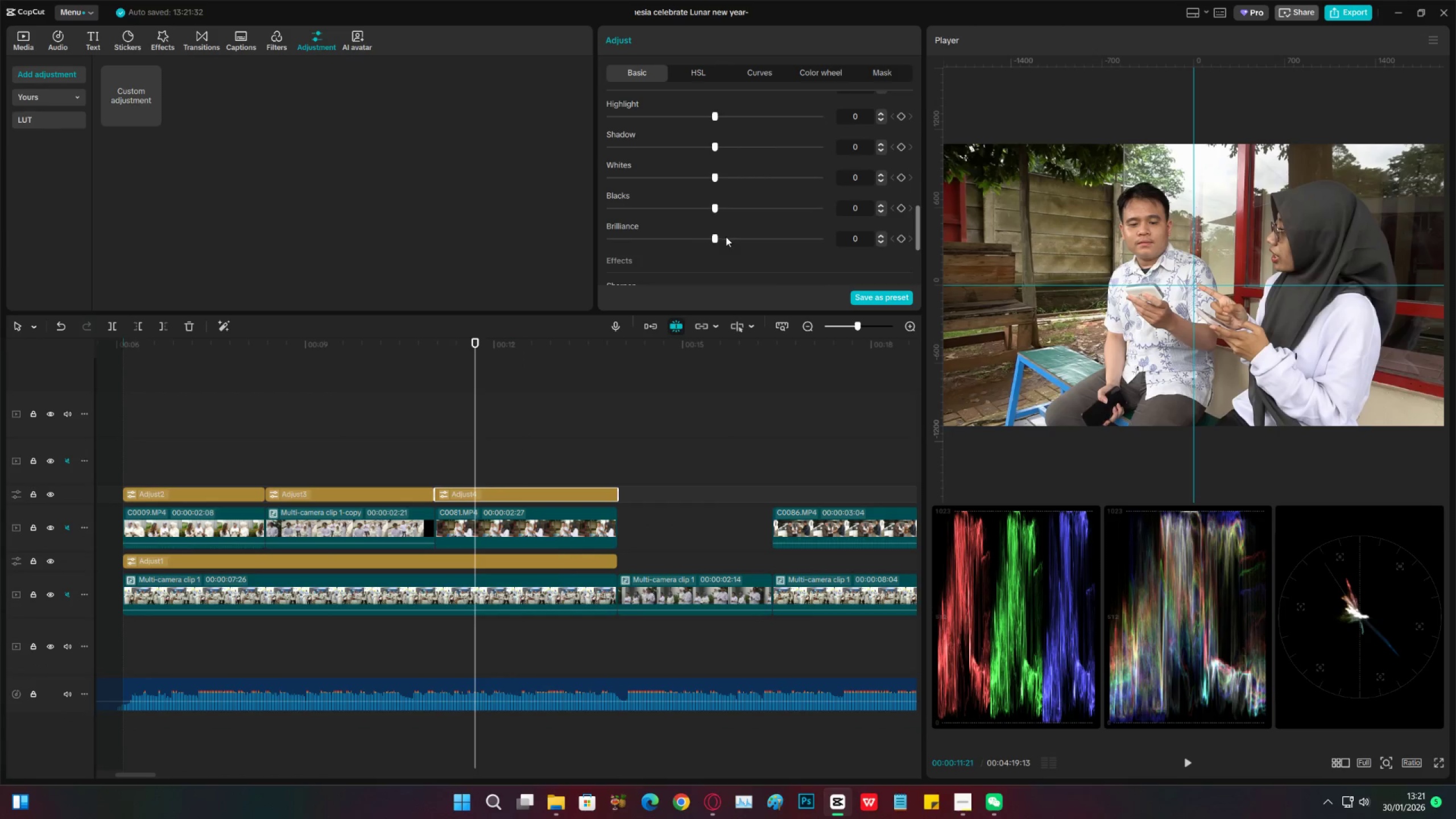 
left_click_drag(start_coordinate=[726, 237], to_coordinate=[730, 233])
 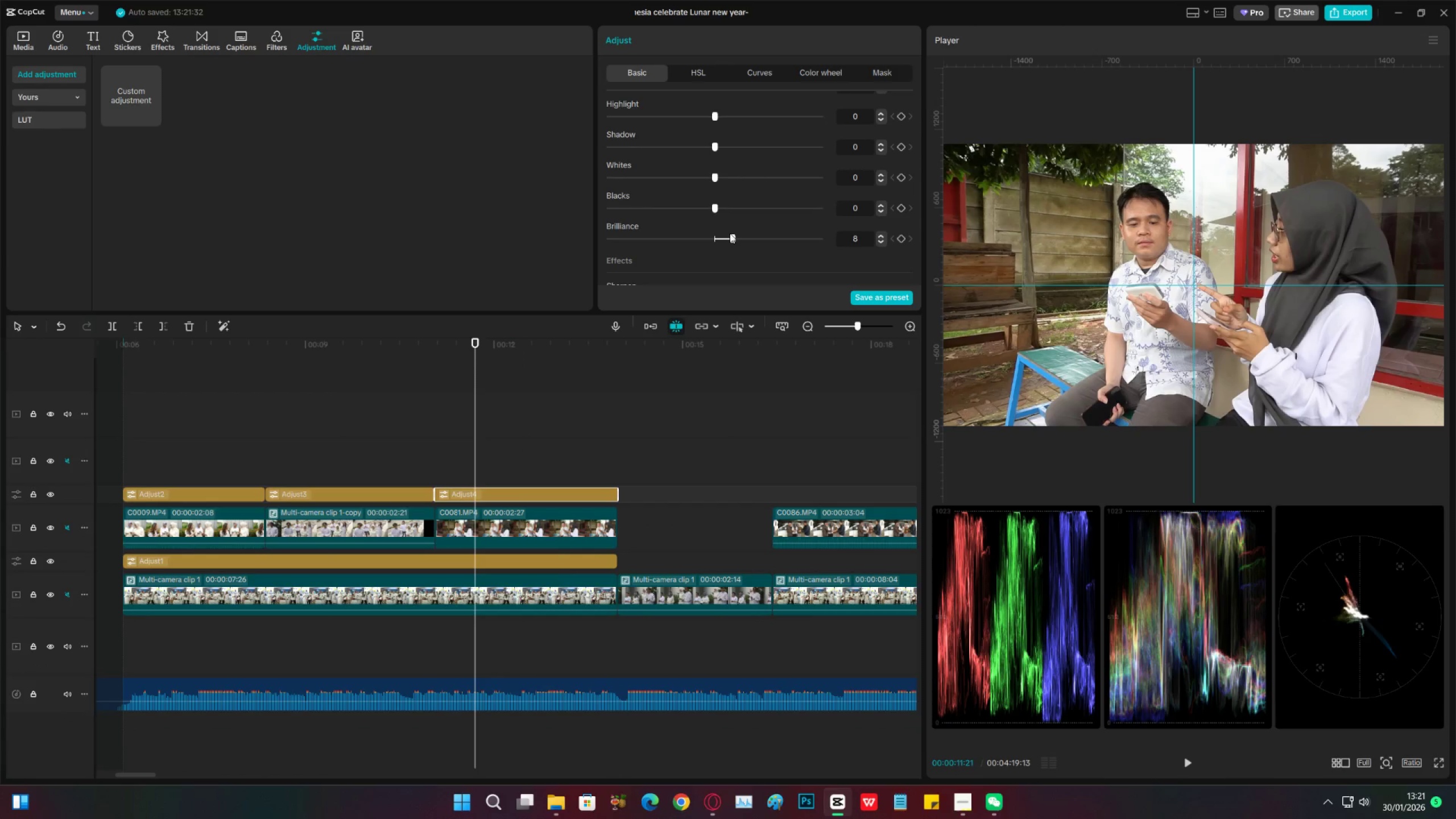 
scroll: coordinate [710, 242], scroll_direction: up, amount: 3.0
 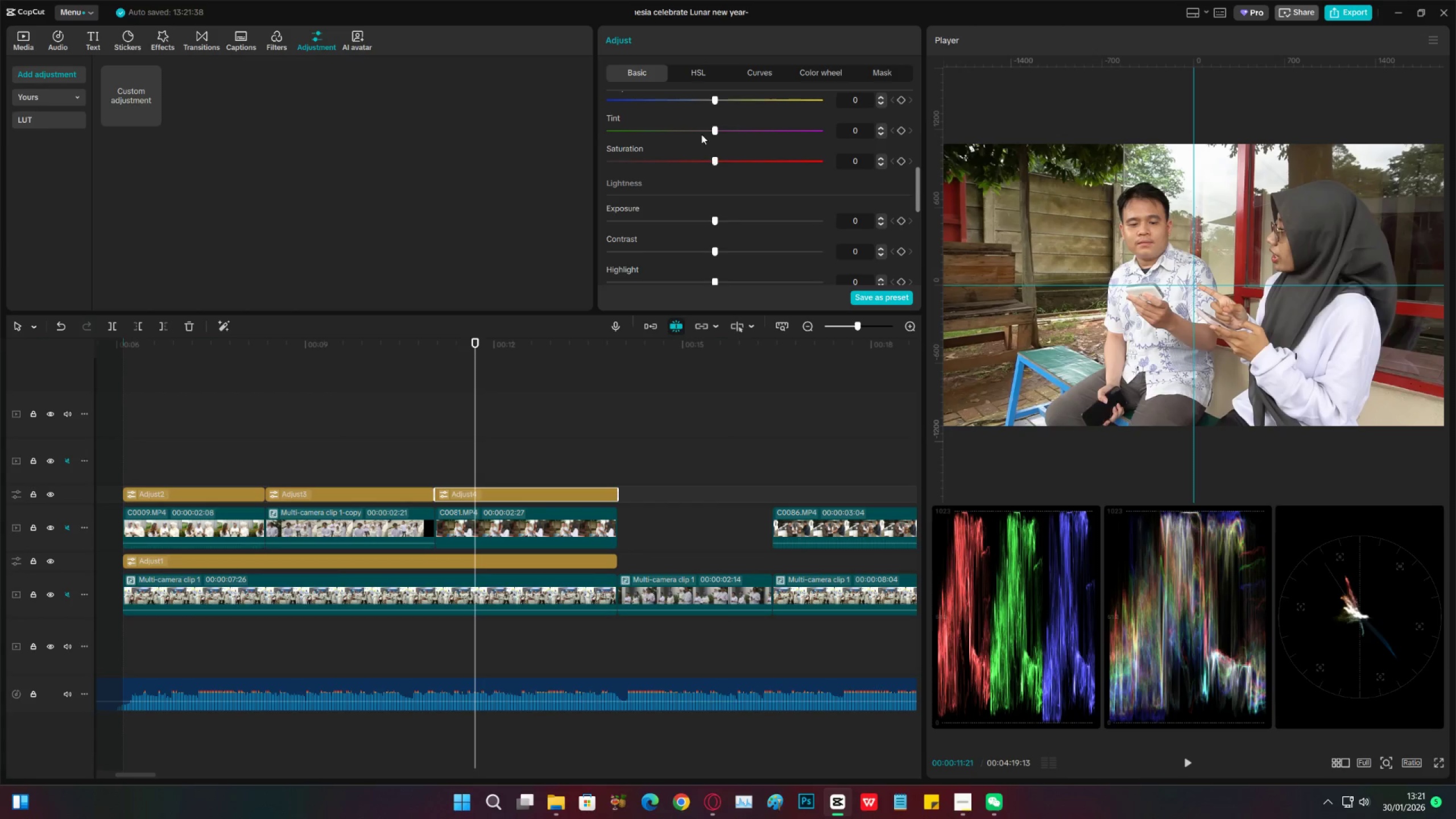 
left_click_drag(start_coordinate=[701, 131], to_coordinate=[710, 131])
 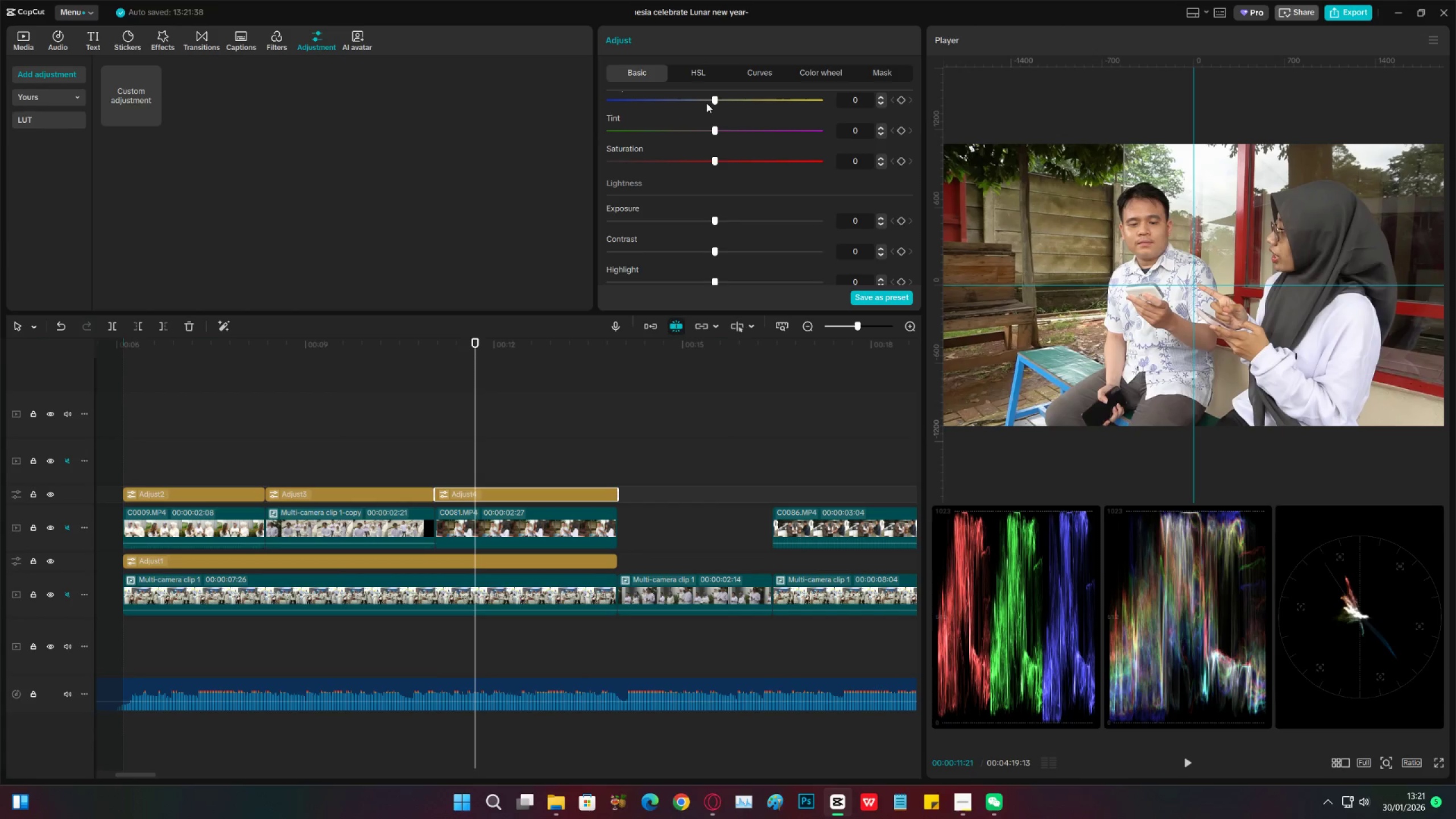 
left_click_drag(start_coordinate=[706, 102], to_coordinate=[696, 101])
 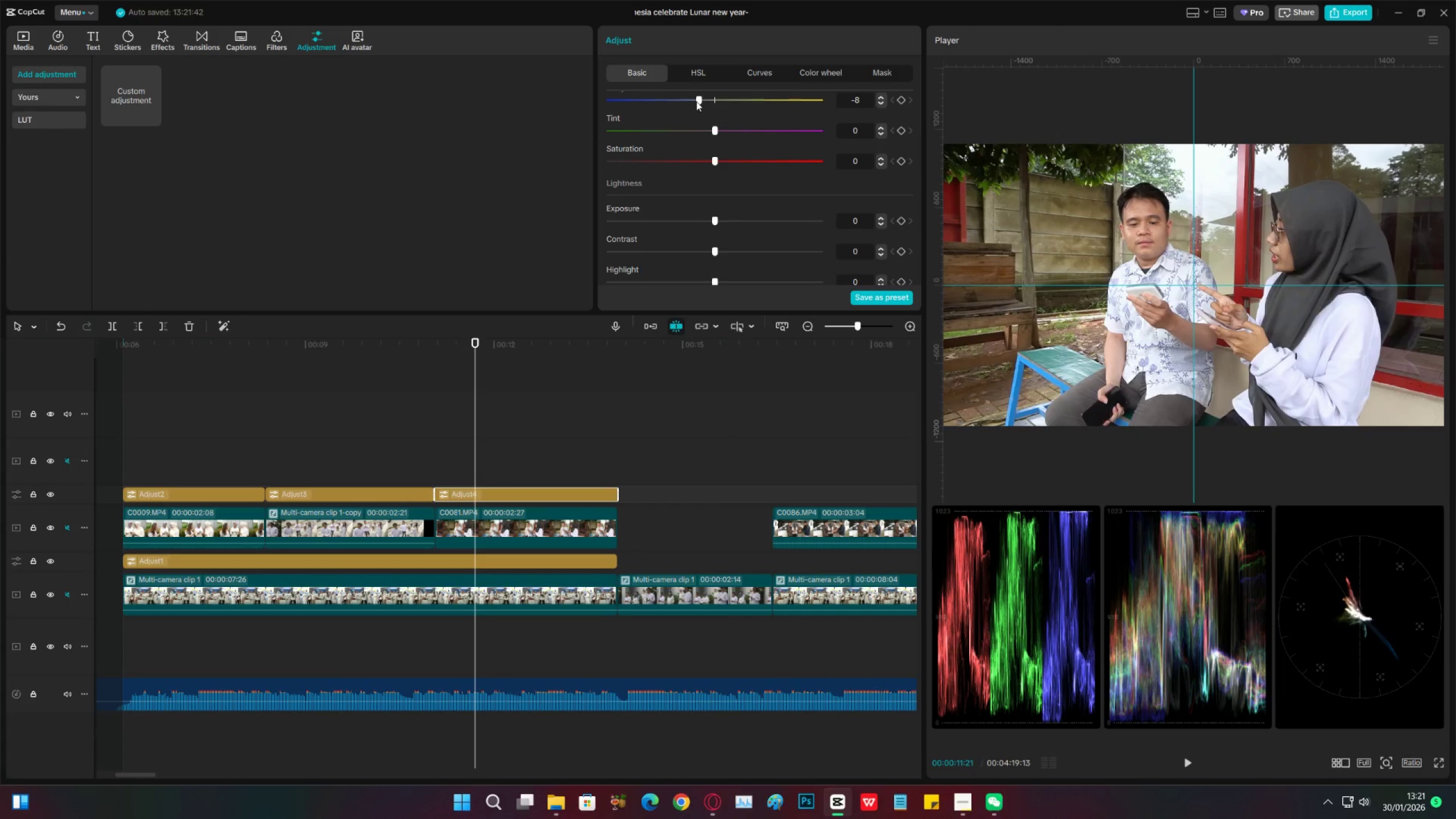 
key(Space)
 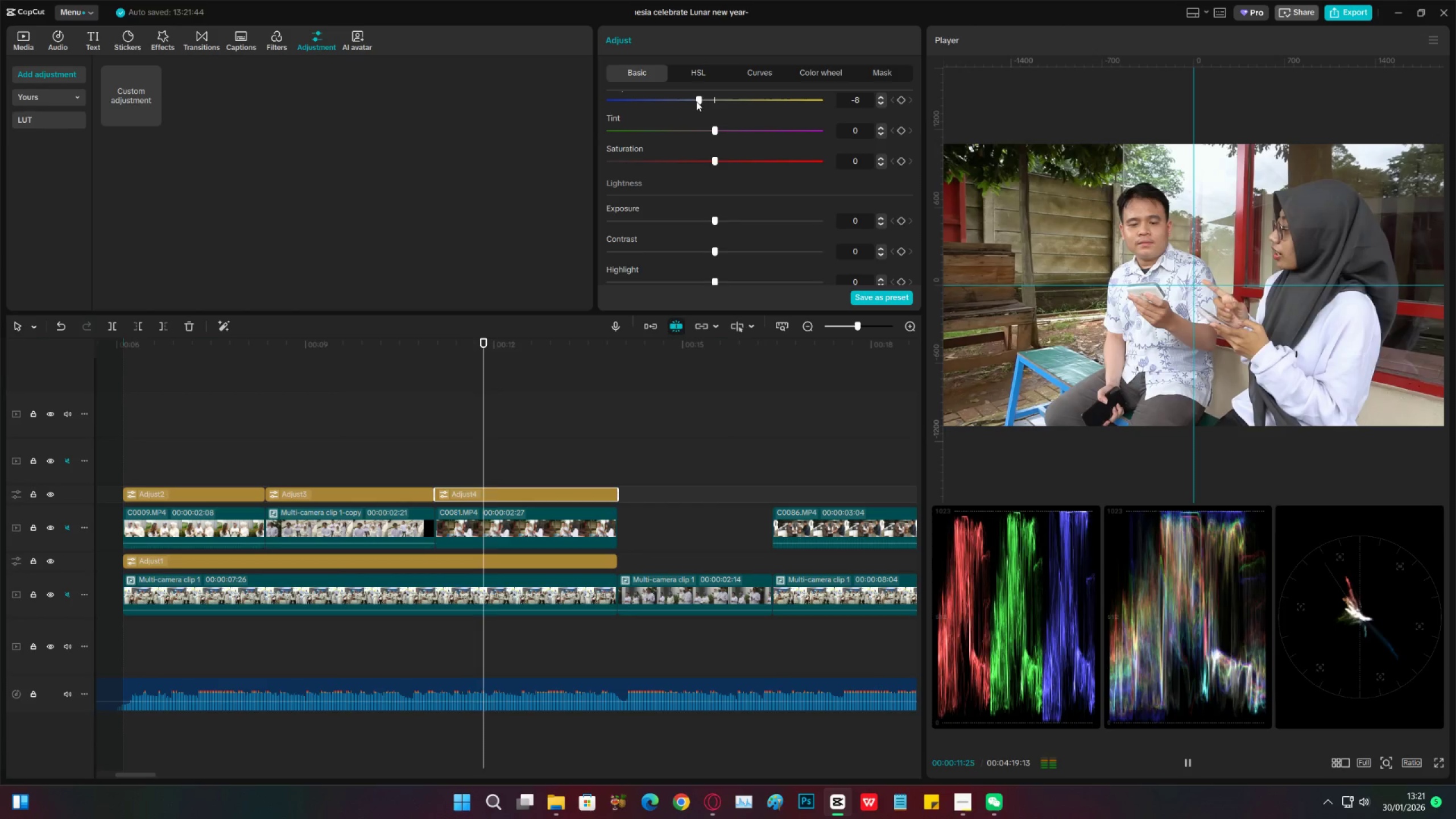 
key(Space)
 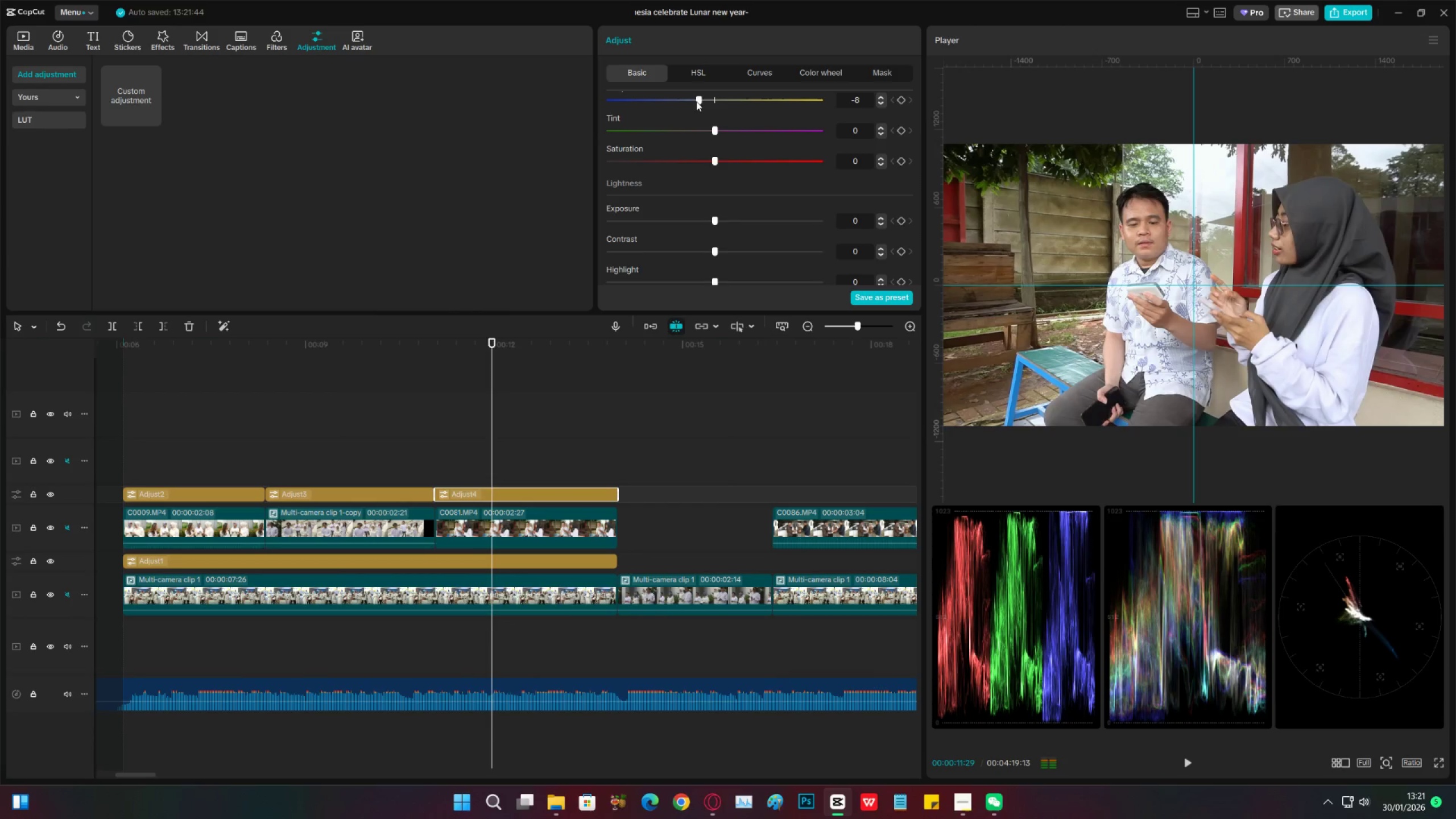 
left_click_drag(start_coordinate=[696, 101], to_coordinate=[702, 98])
 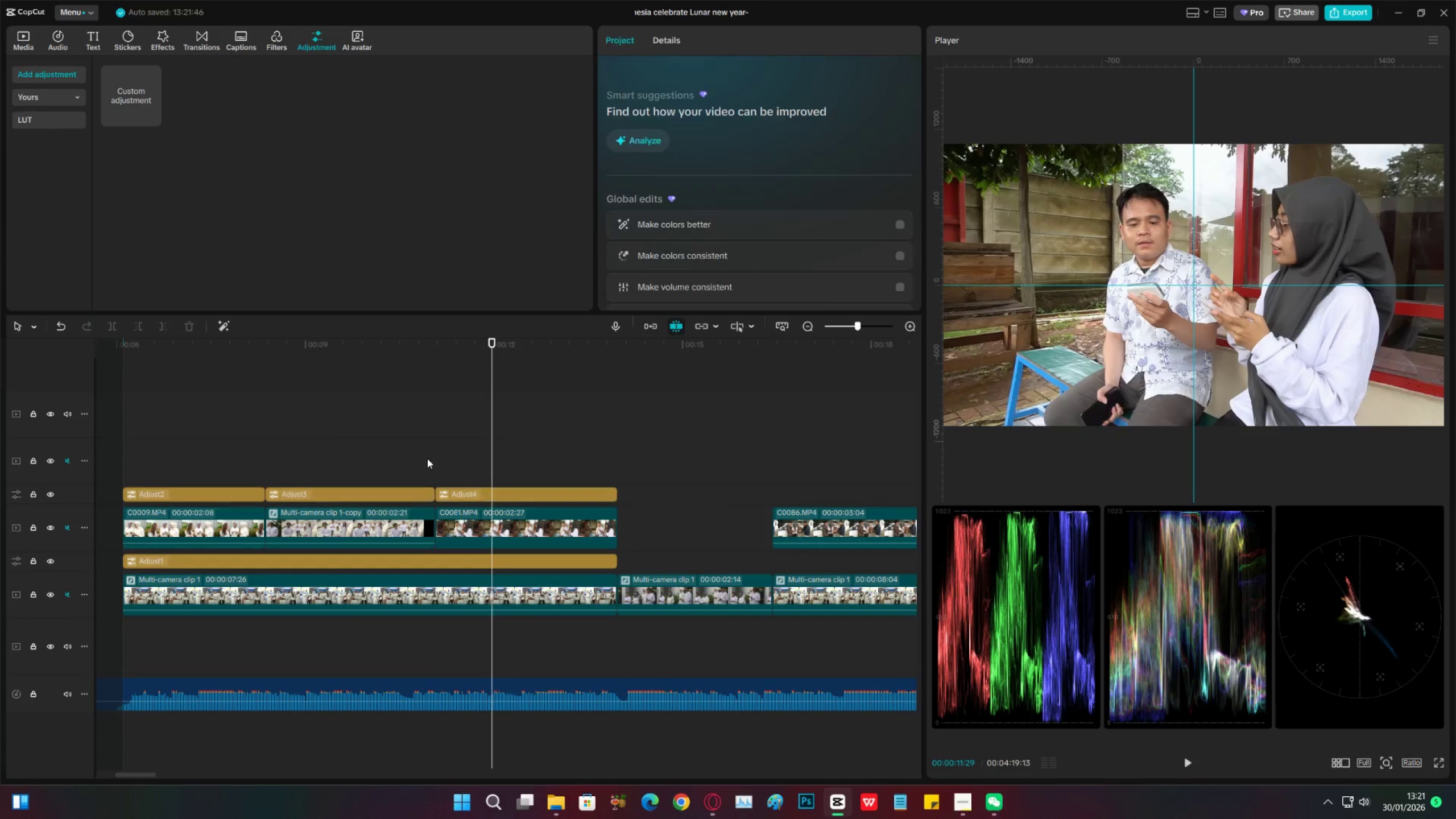 
double_click([371, 456])
 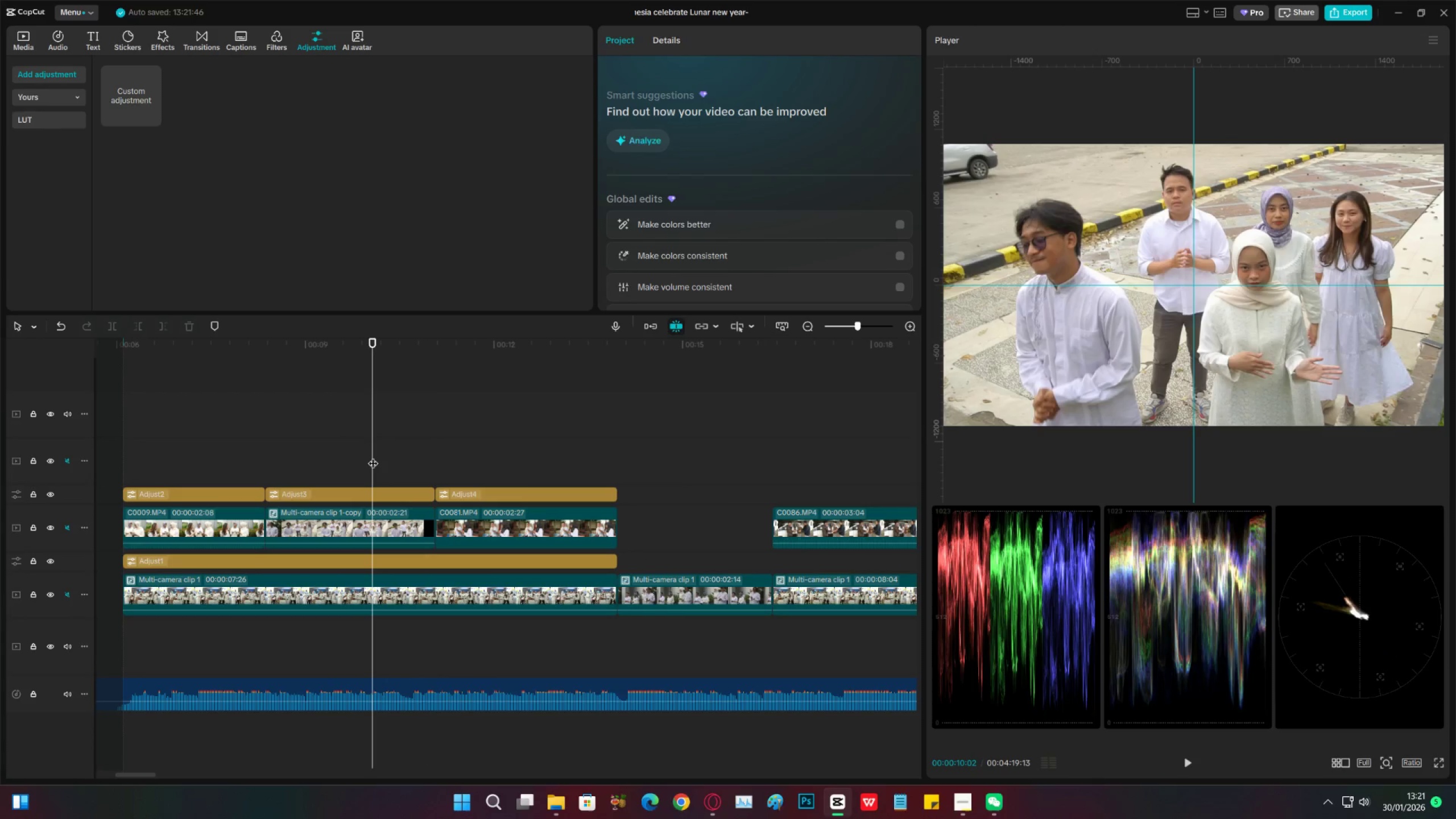 
key(Control+S)
 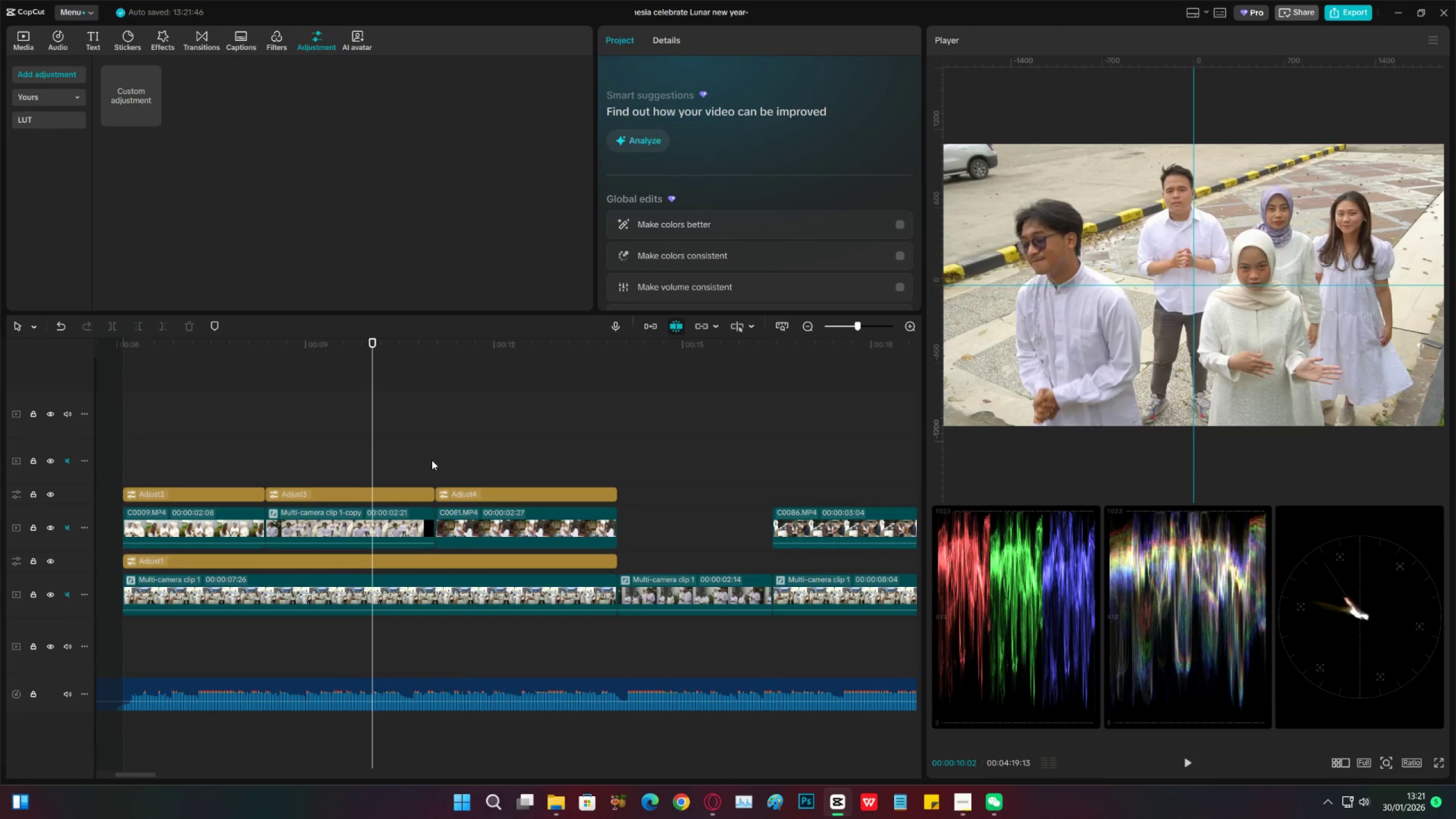 
left_click([432, 460])
 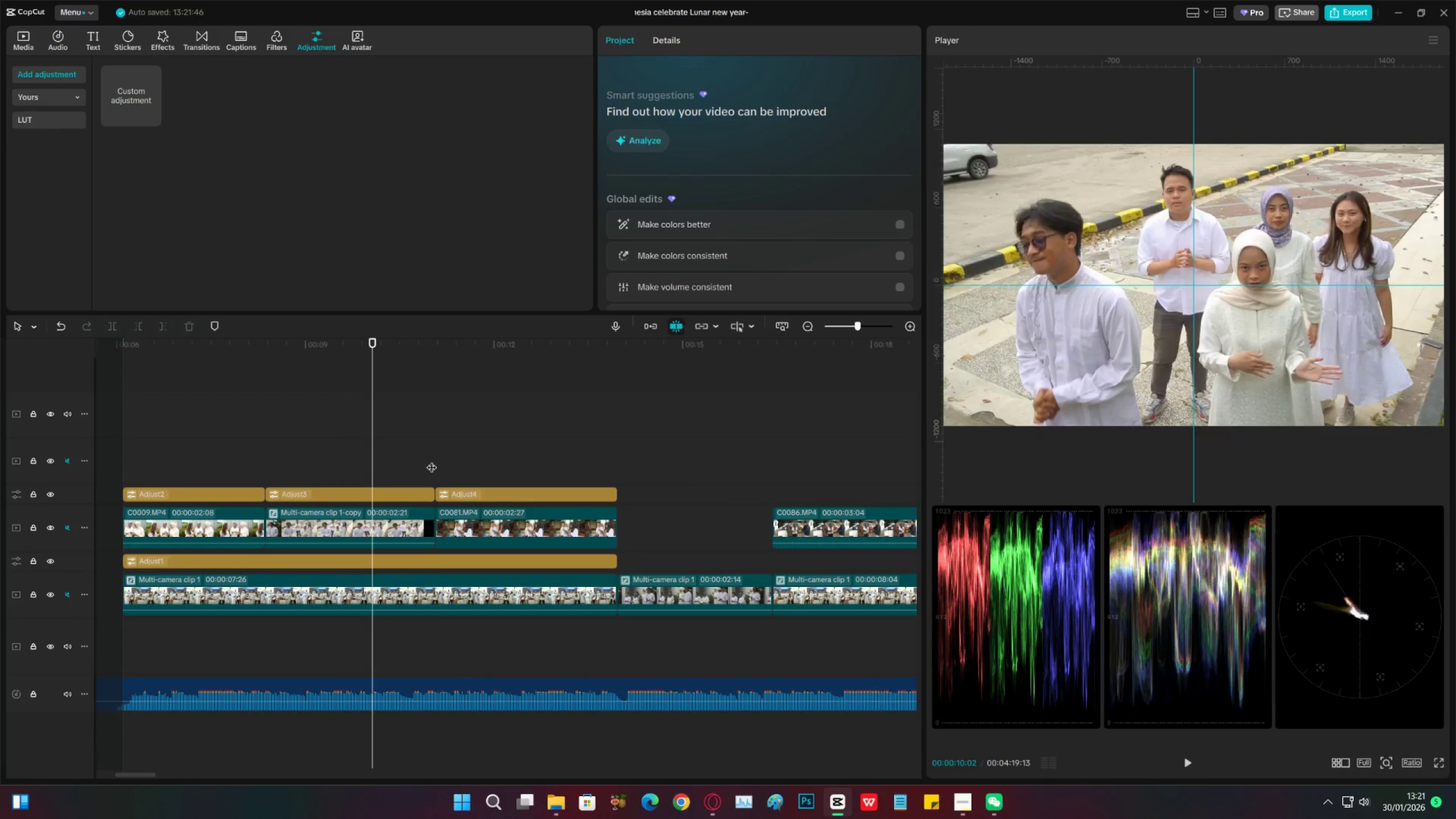 
key(Space)
 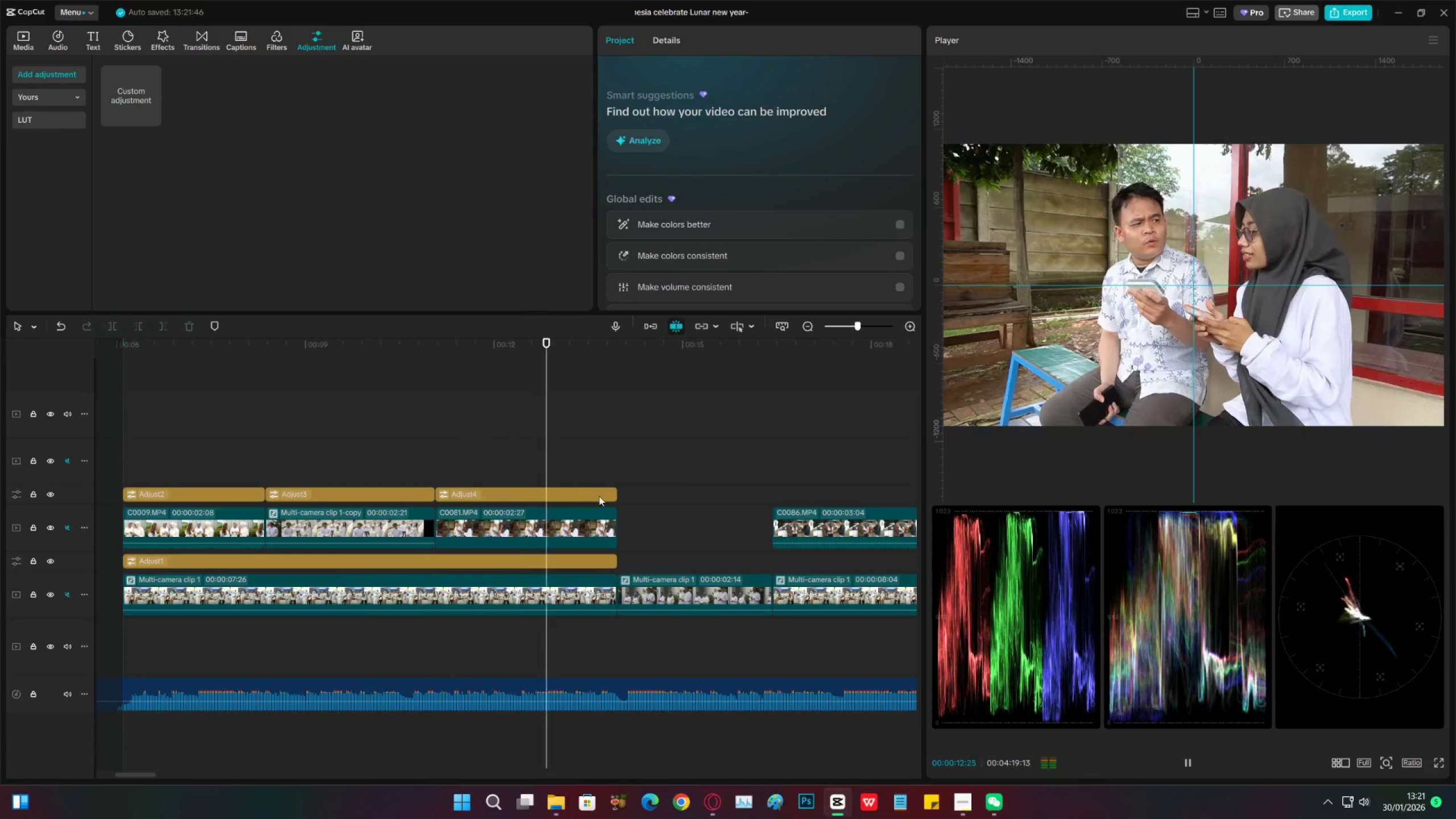 
left_click([614, 469])
 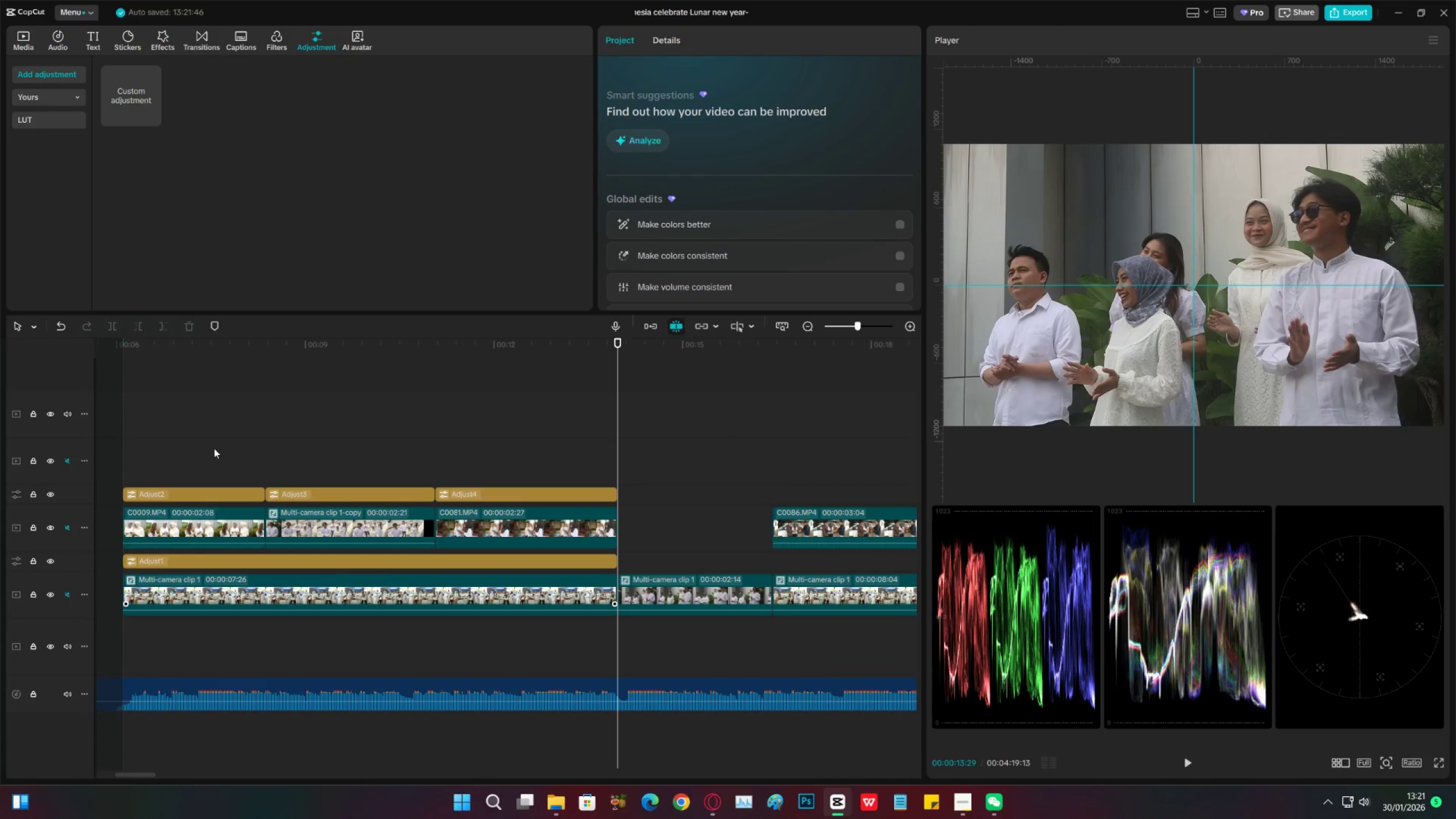 
left_click([150, 119])
 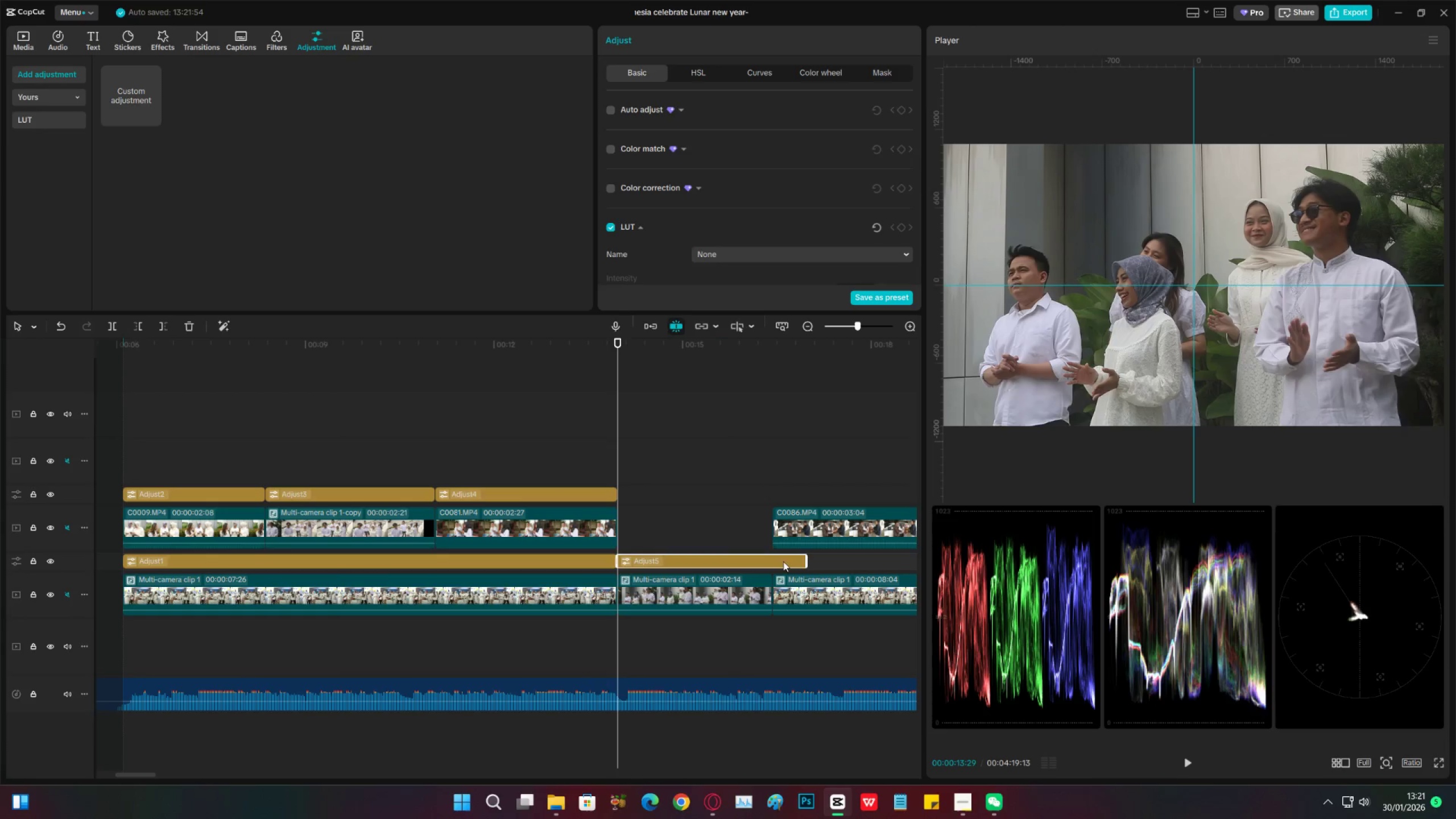 
key(C)
 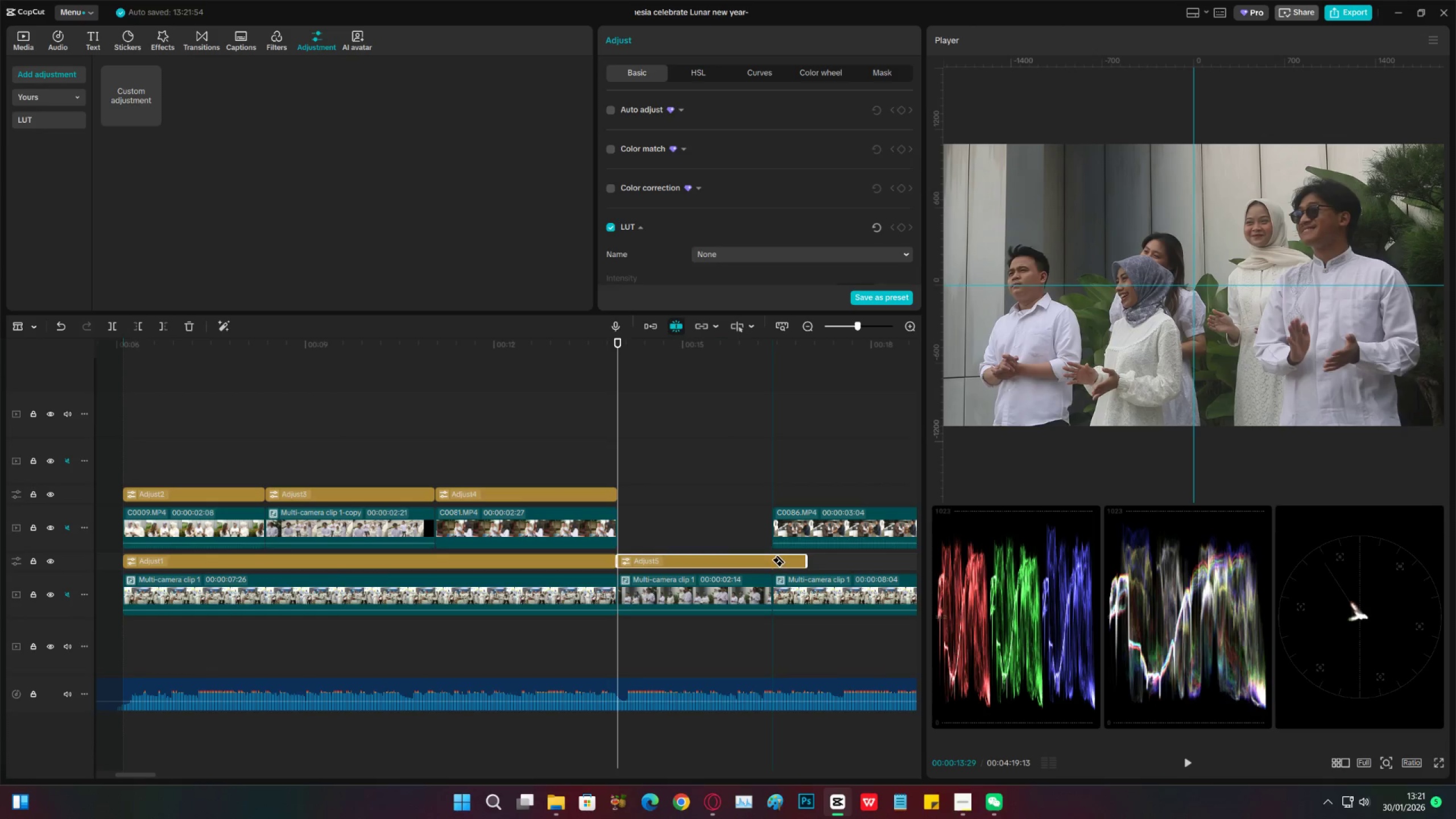 
left_click([771, 560])
 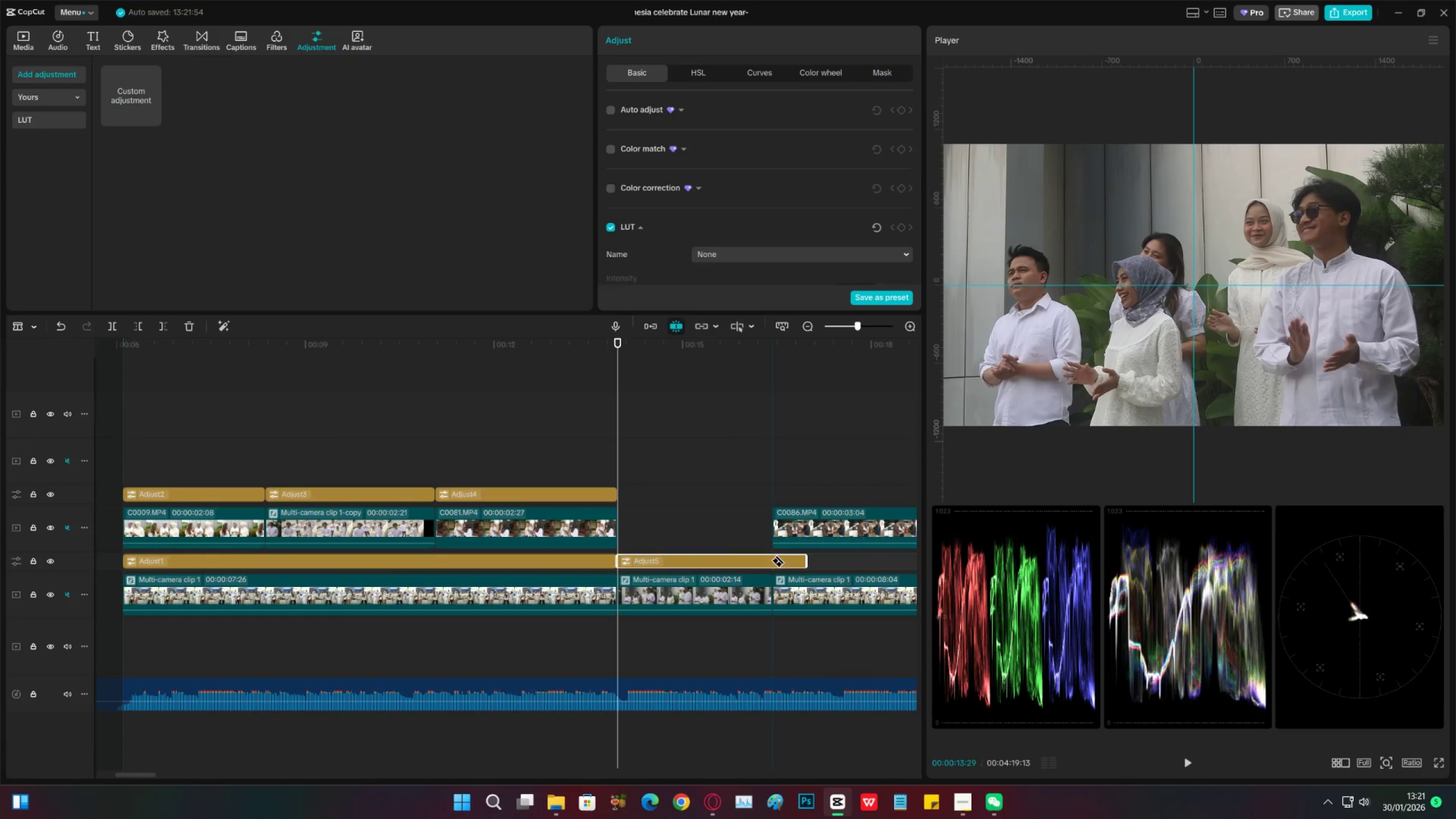 
key(V)
 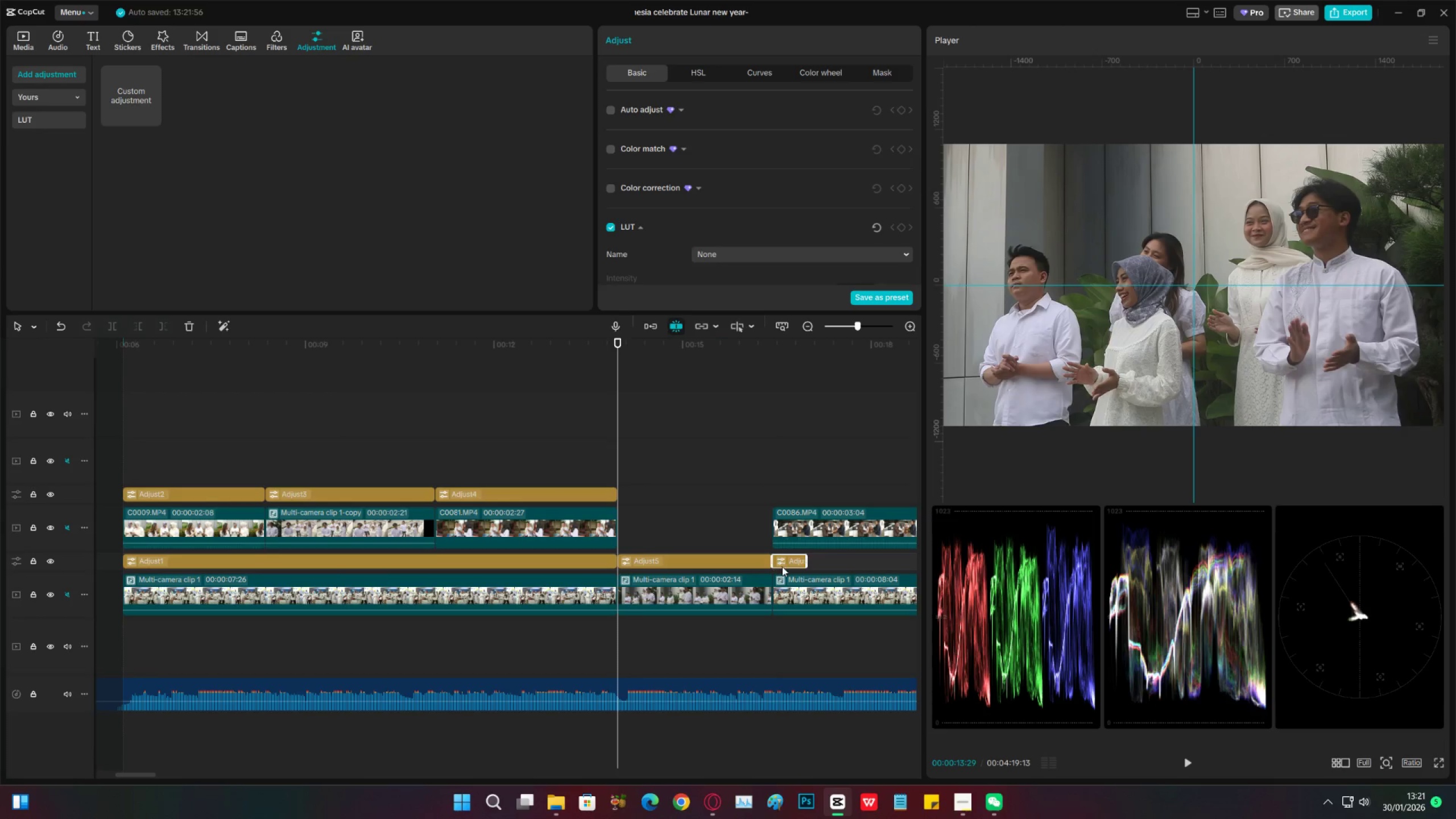 
left_click([784, 566])
 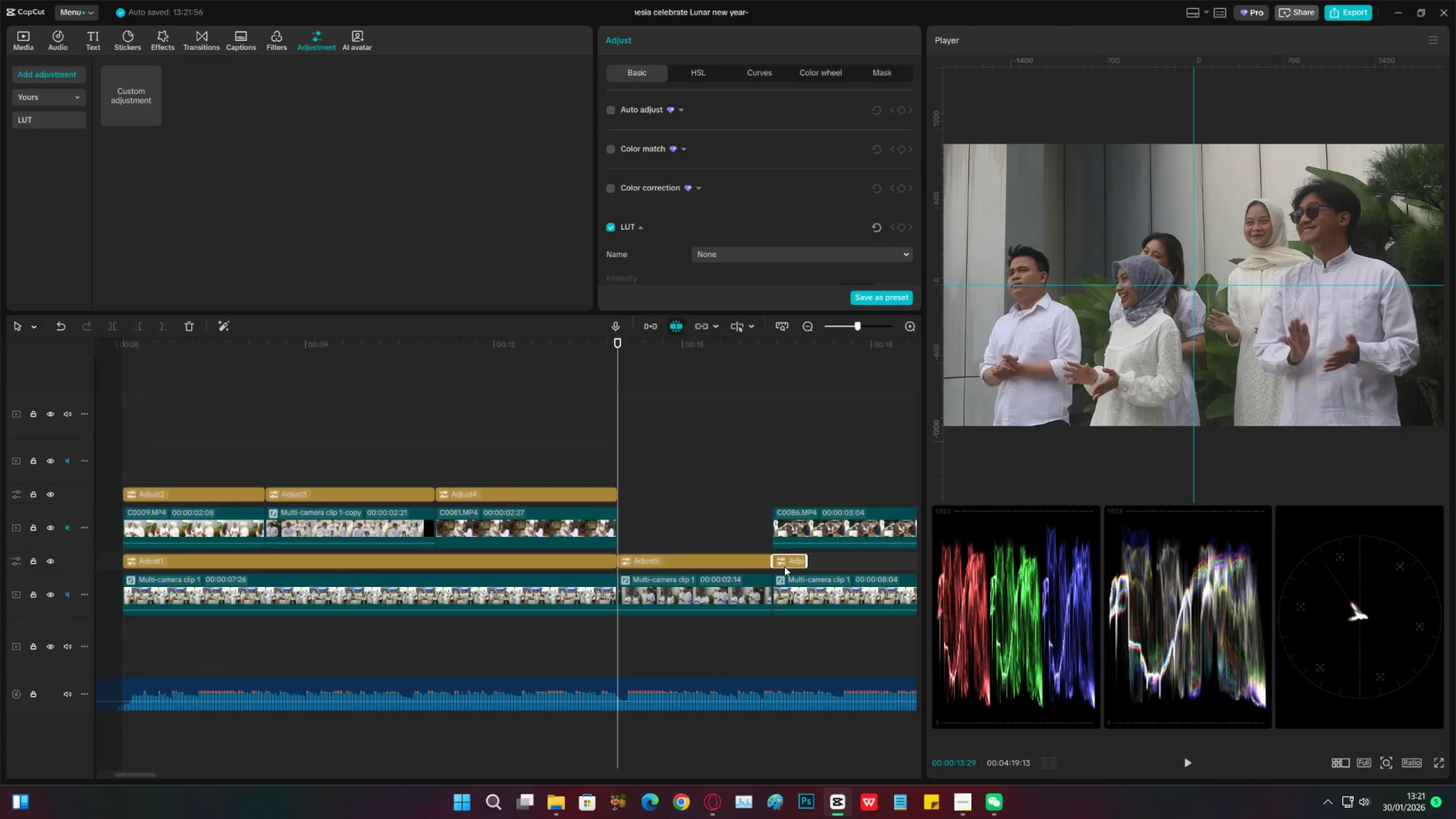 
key(X)
 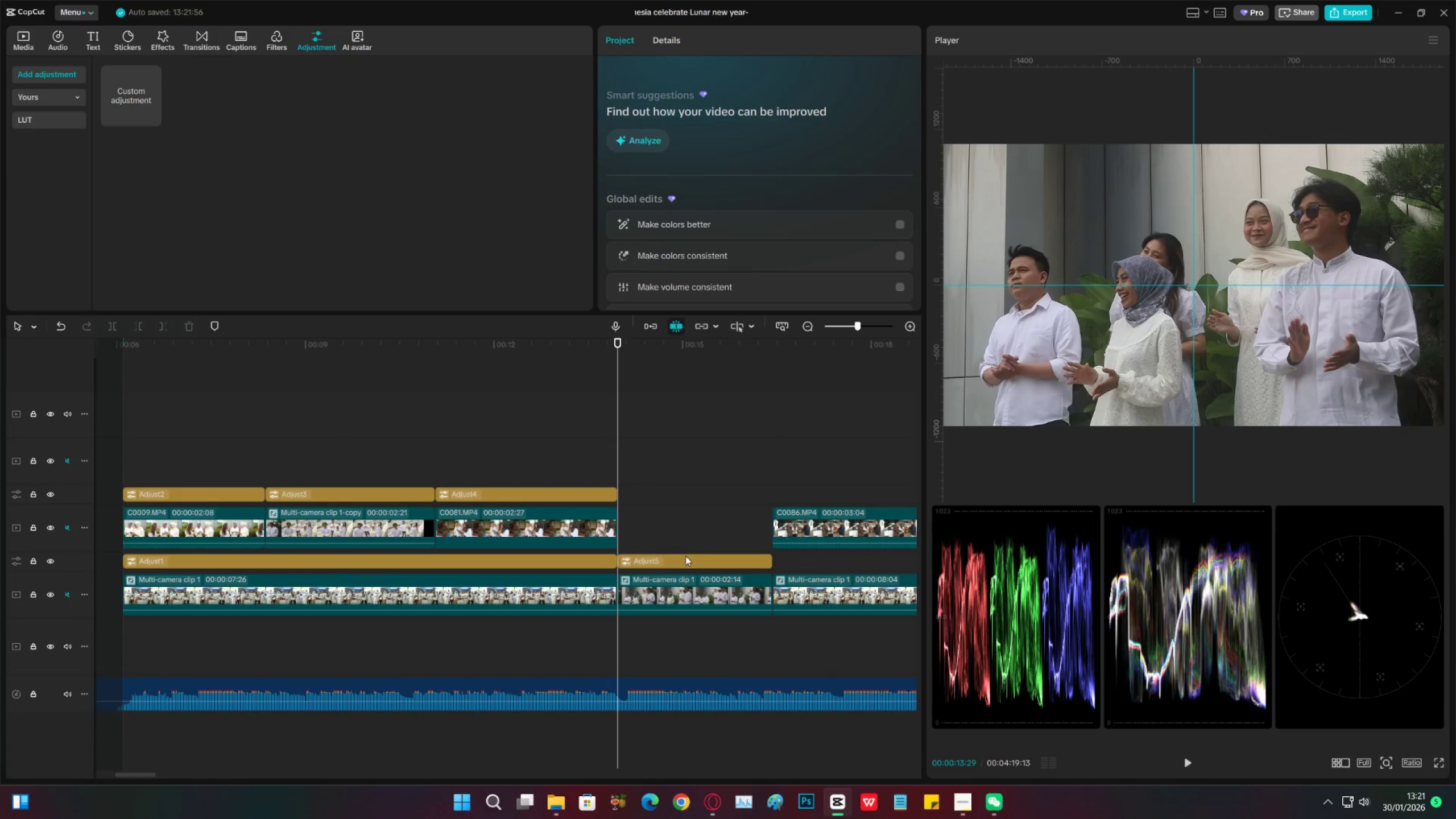 
left_click([685, 555])
 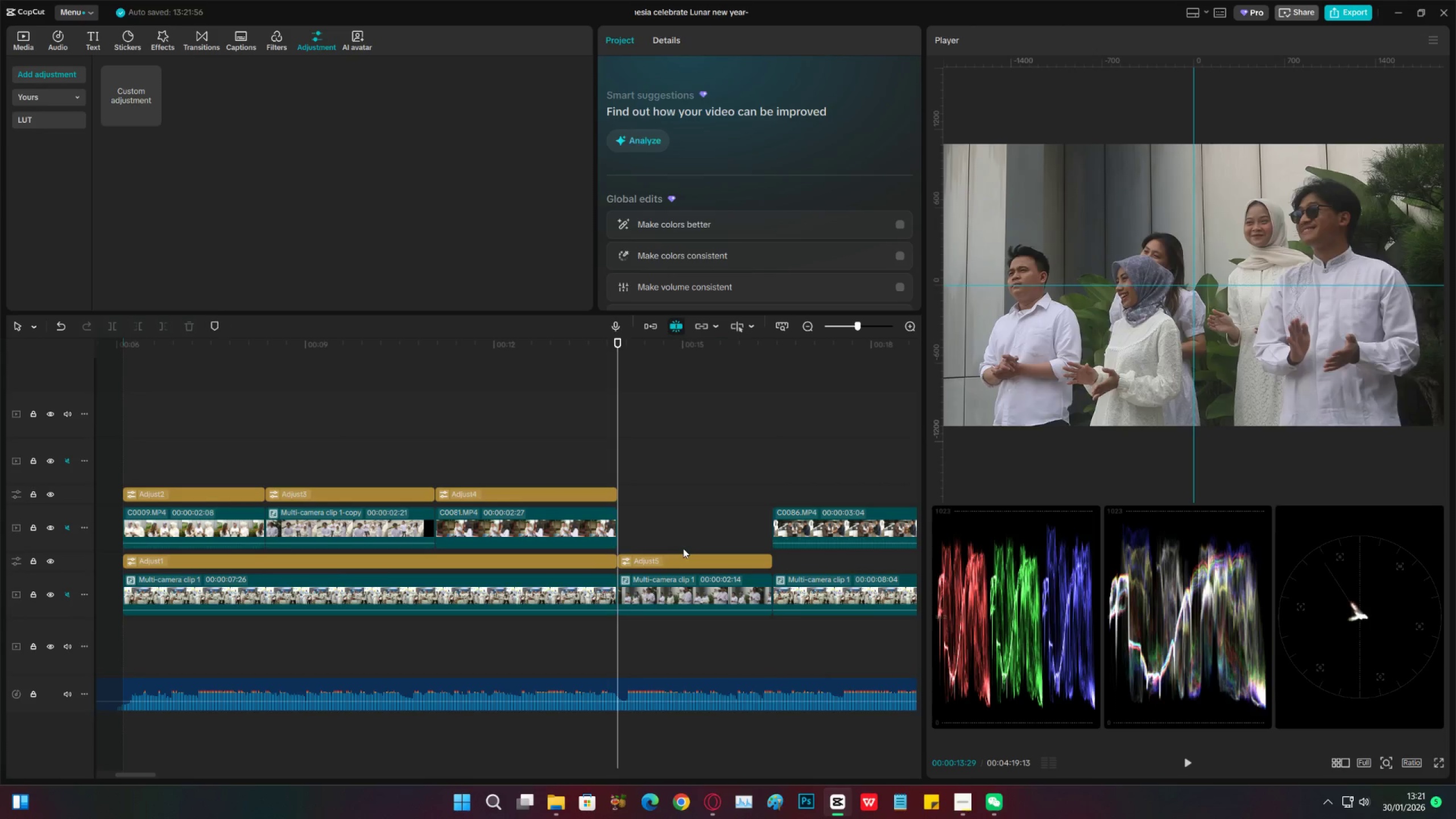 
double_click([682, 557])
 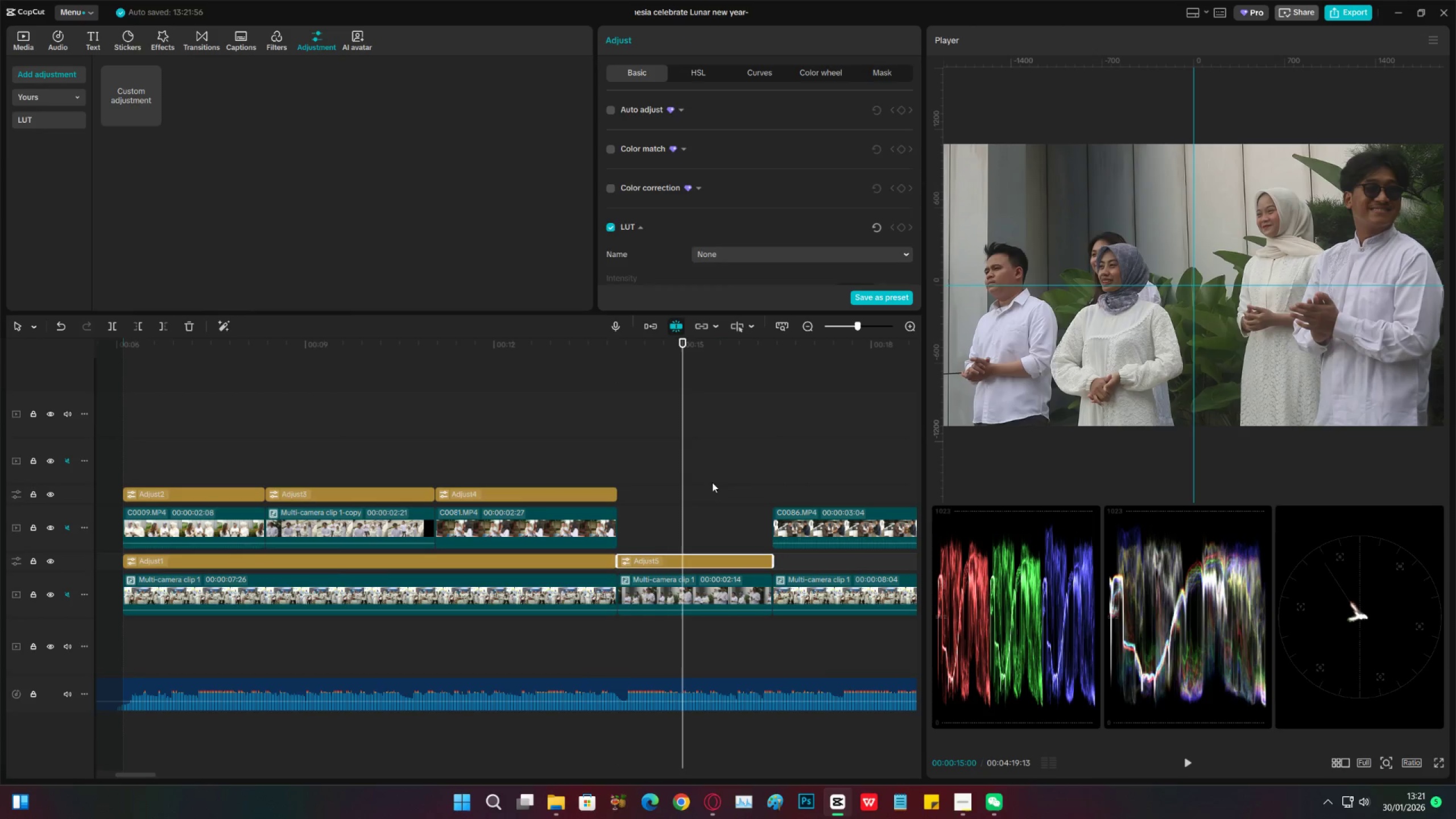 
scroll: coordinate [733, 242], scroll_direction: down, amount: 20.0
 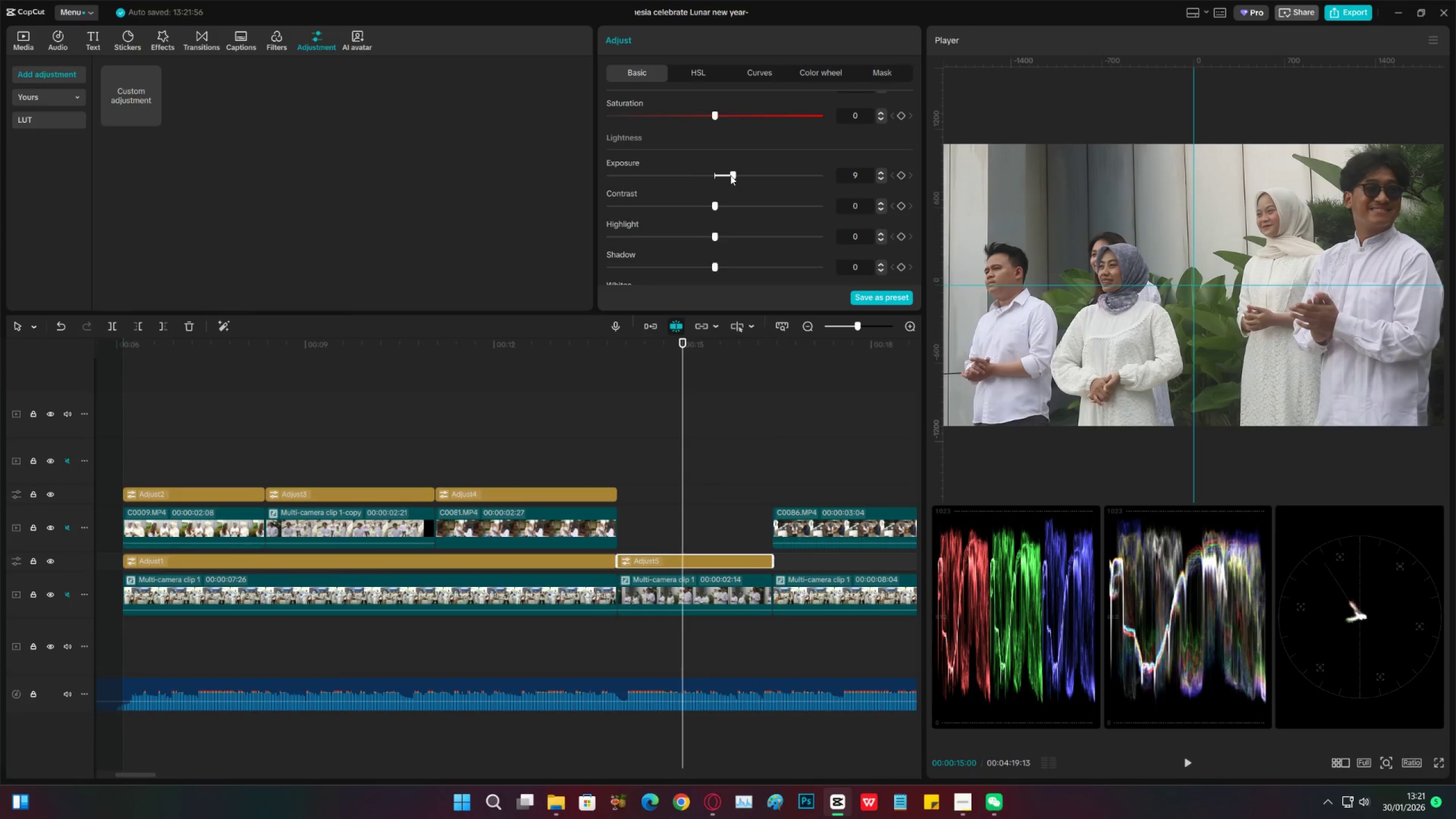 
left_click([730, 175])
 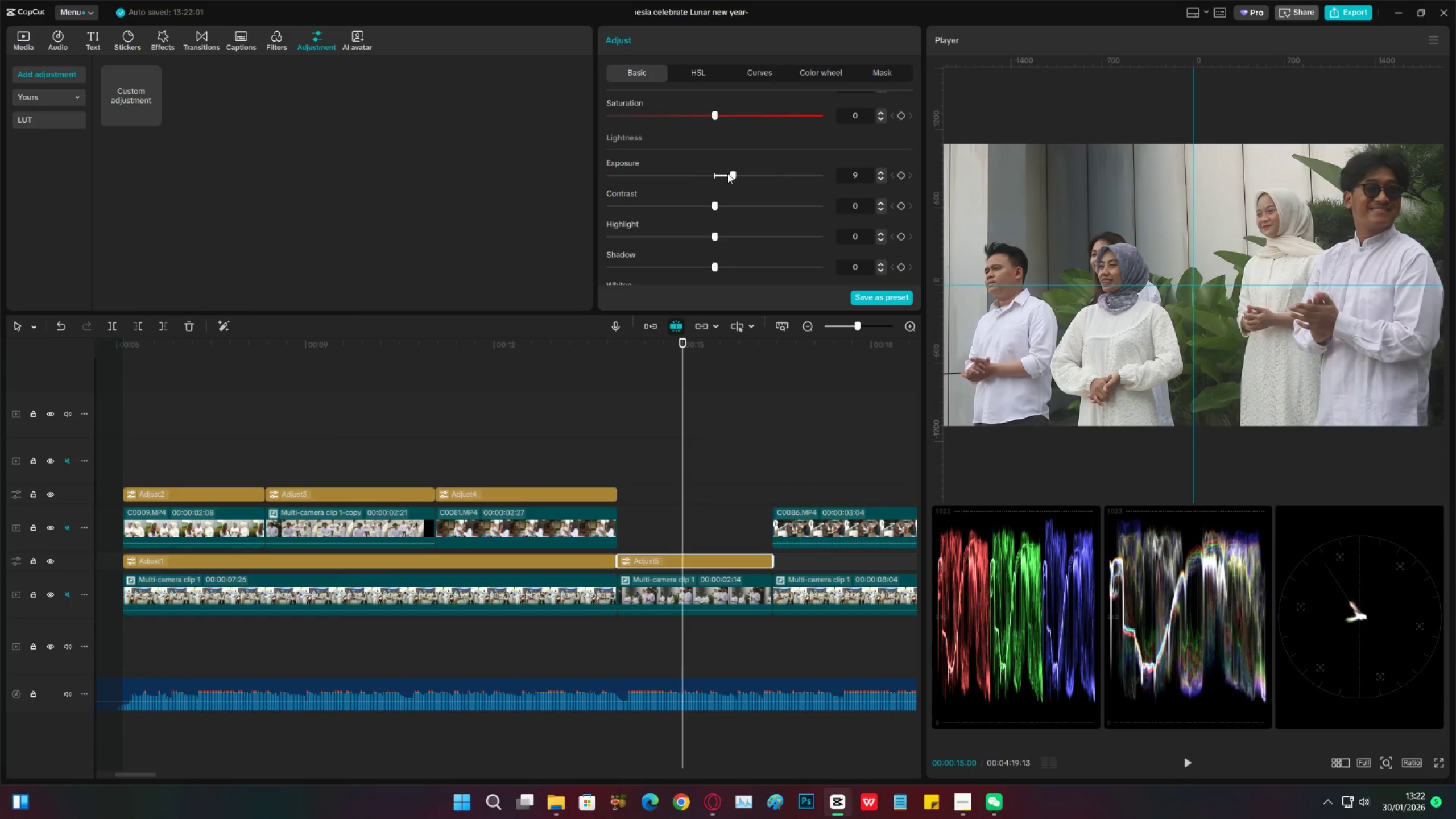 
left_click([727, 173])
 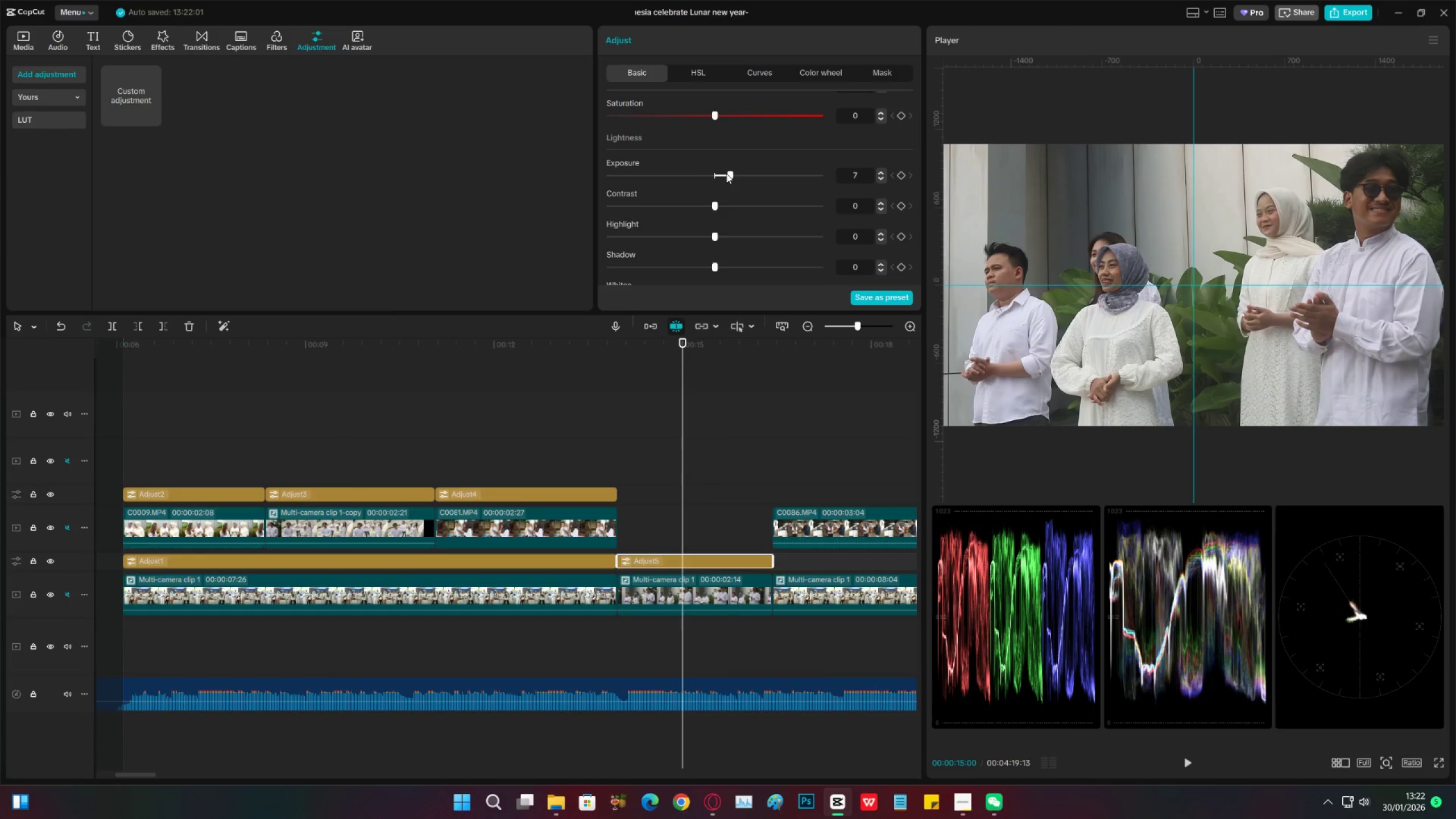 
wait(6.36)
 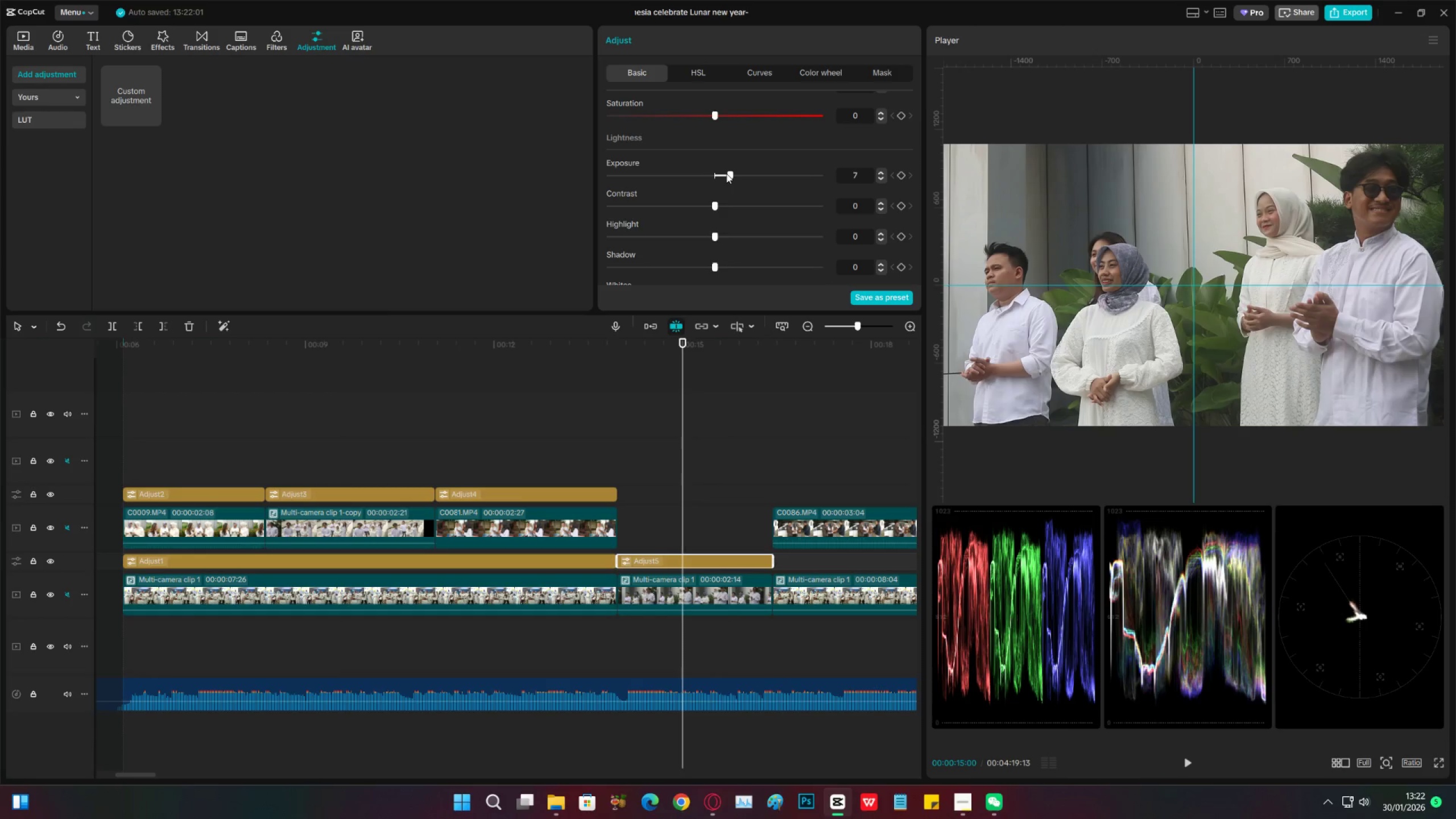 
left_click([882, 176])
 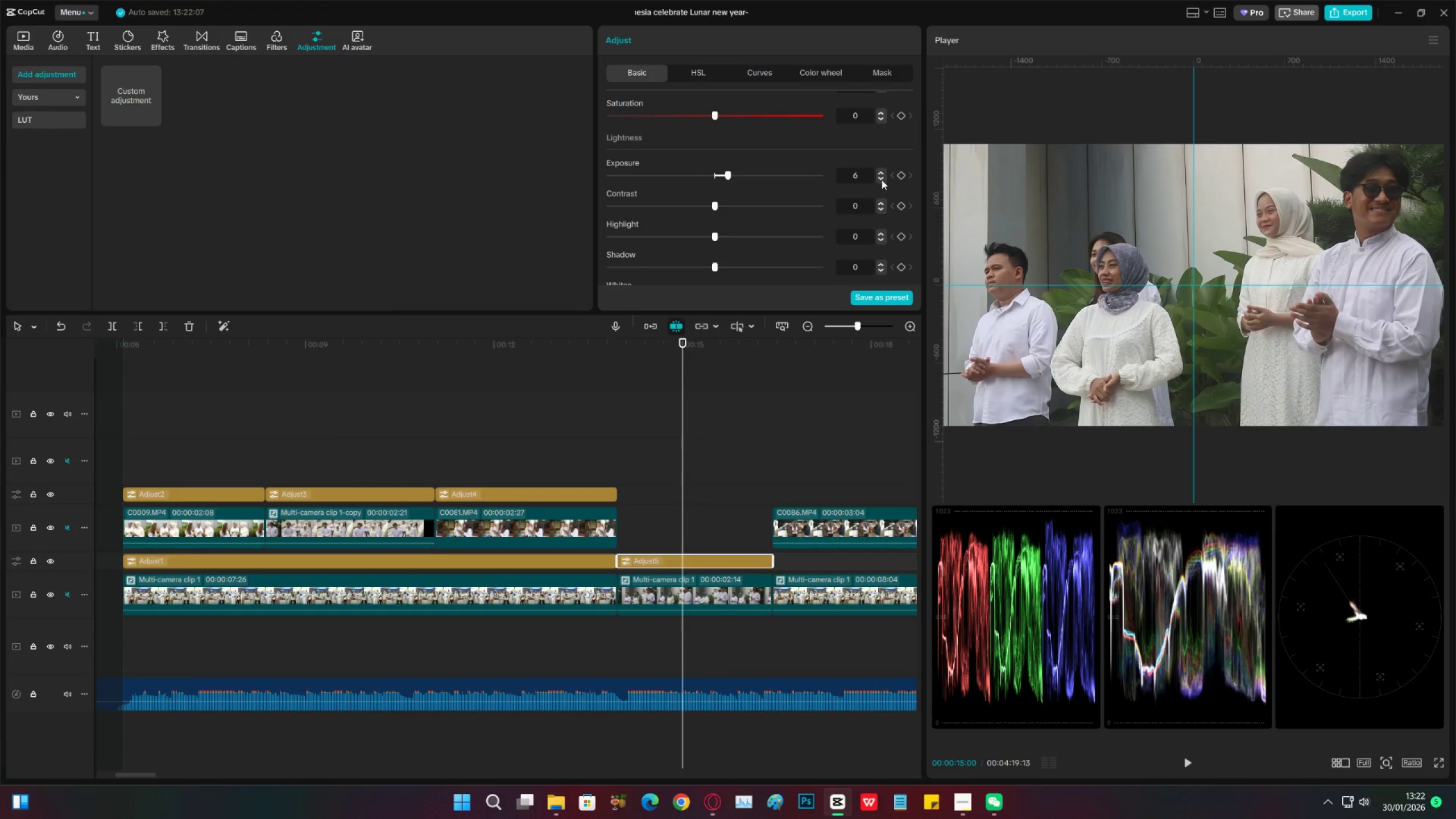 
left_click([880, 179])
 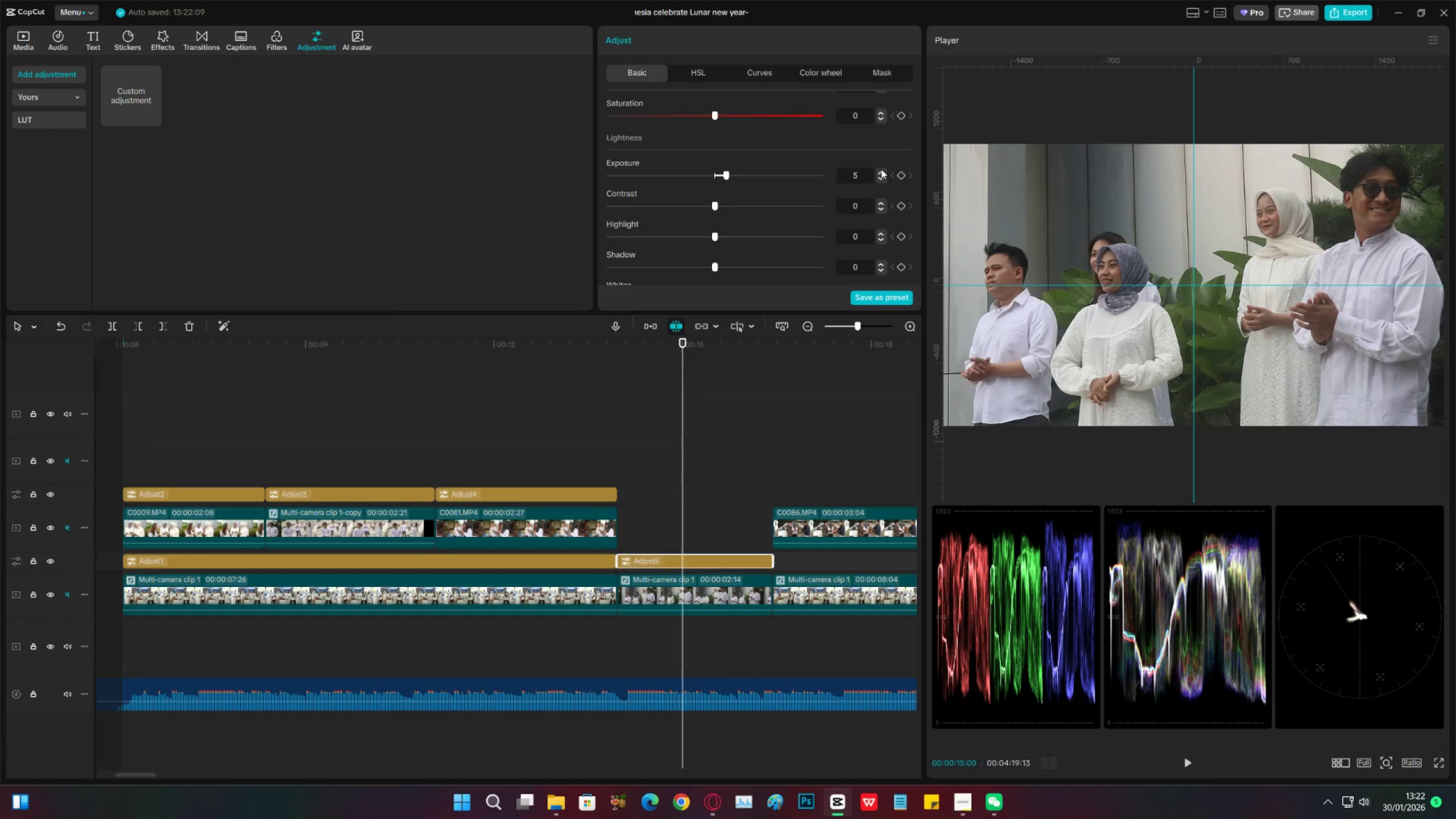 
double_click([881, 169])
 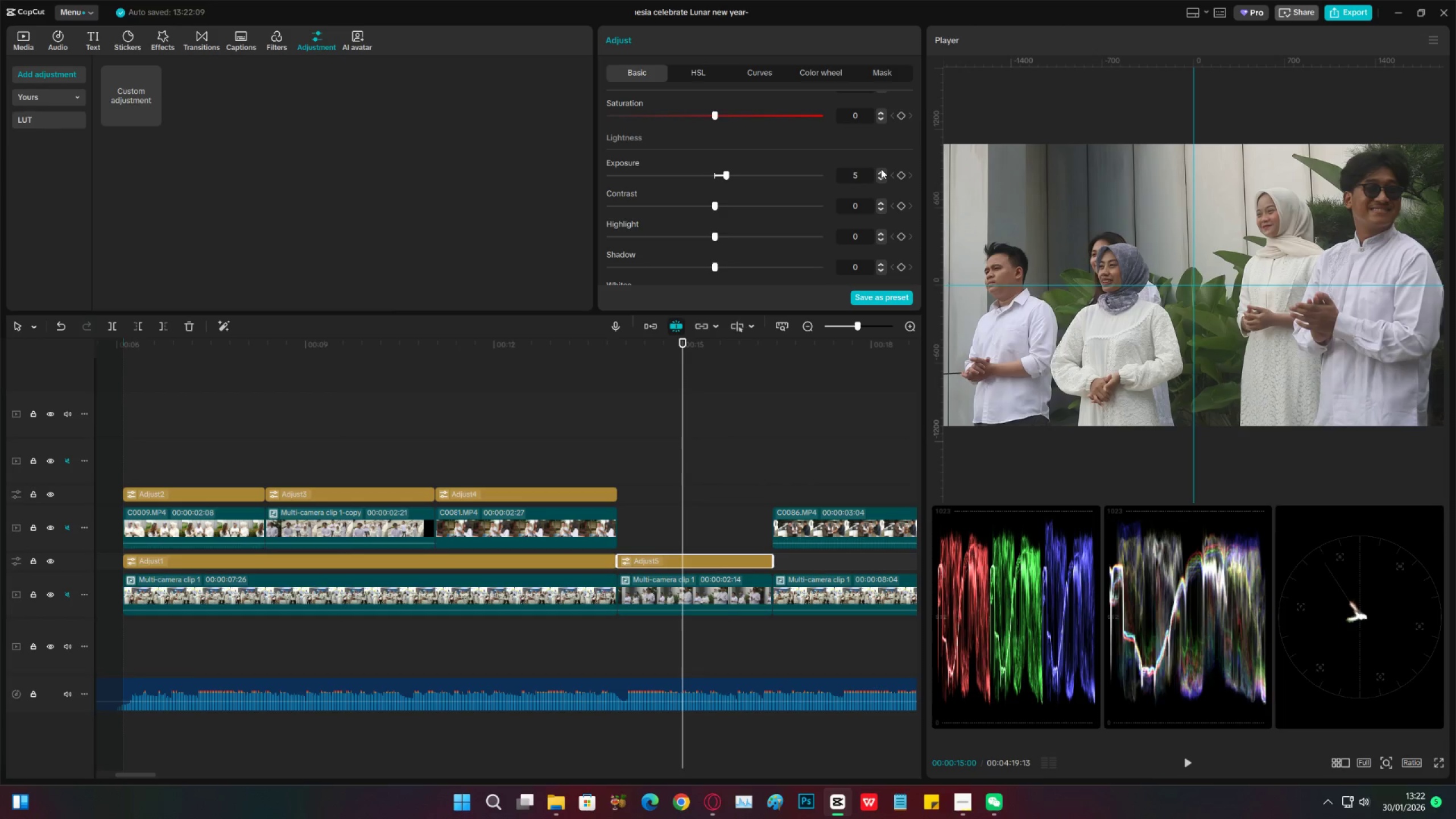 
triple_click([881, 169])
 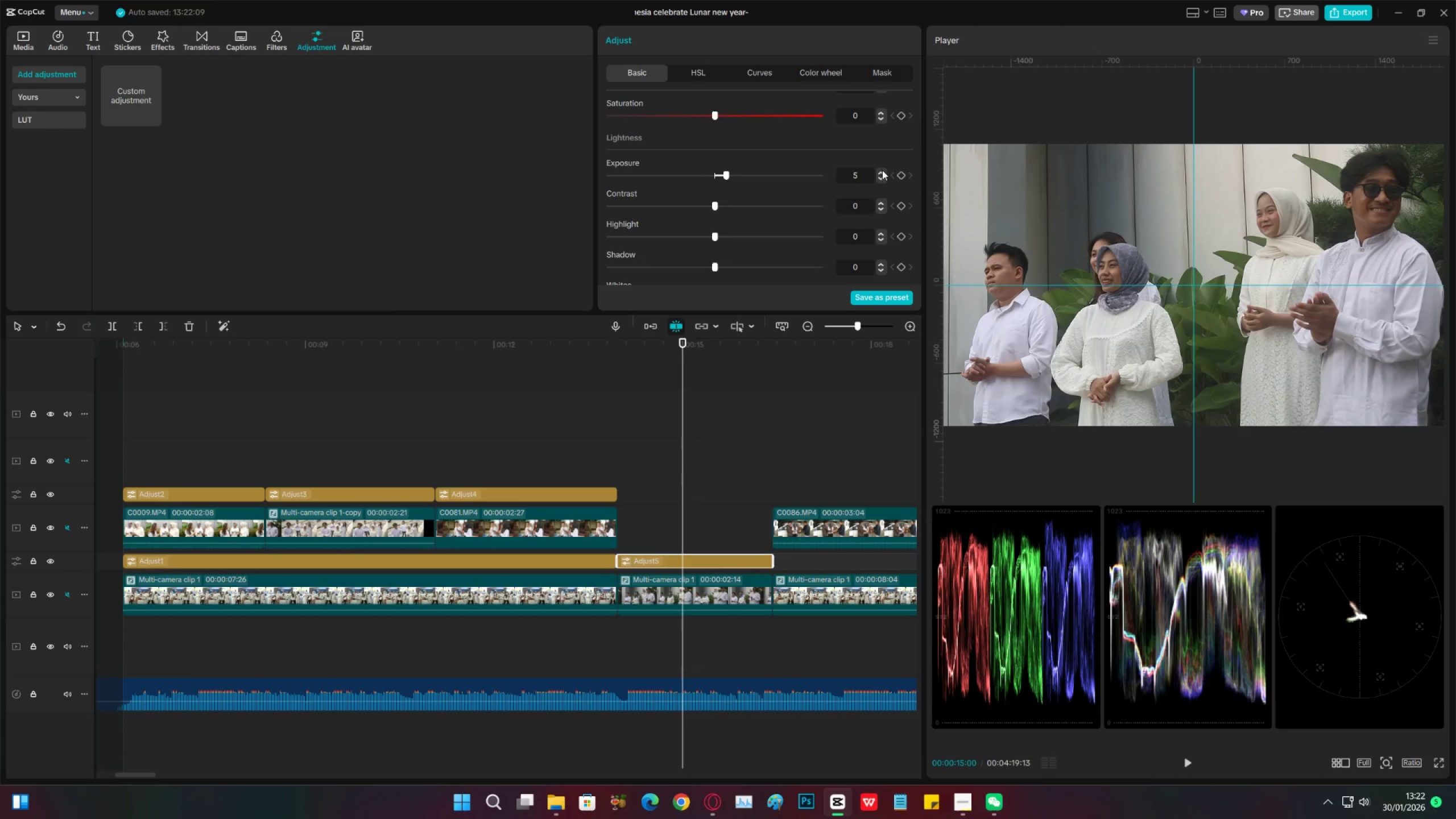 
triple_click([883, 173])
 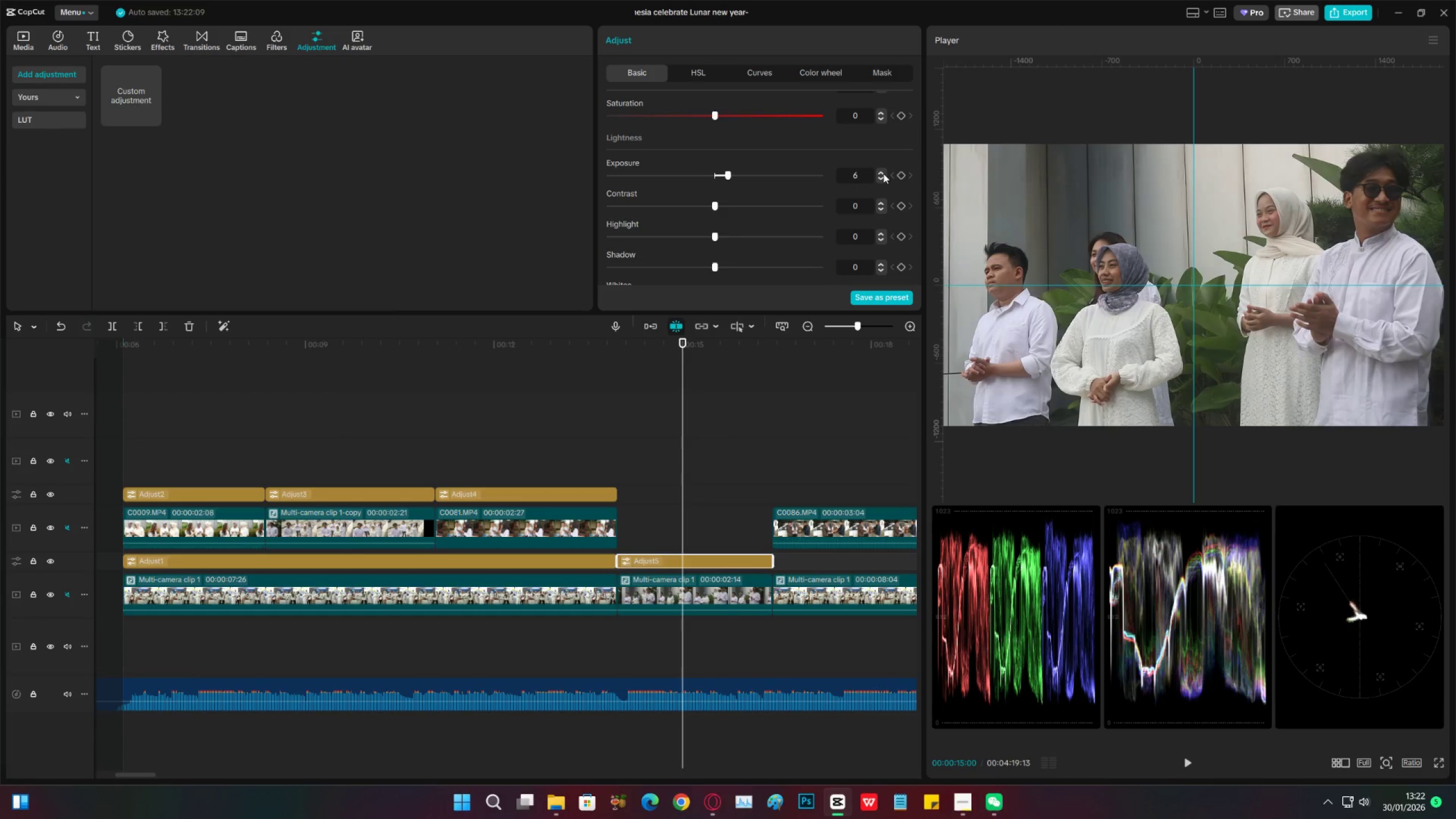 
triple_click([883, 173])
 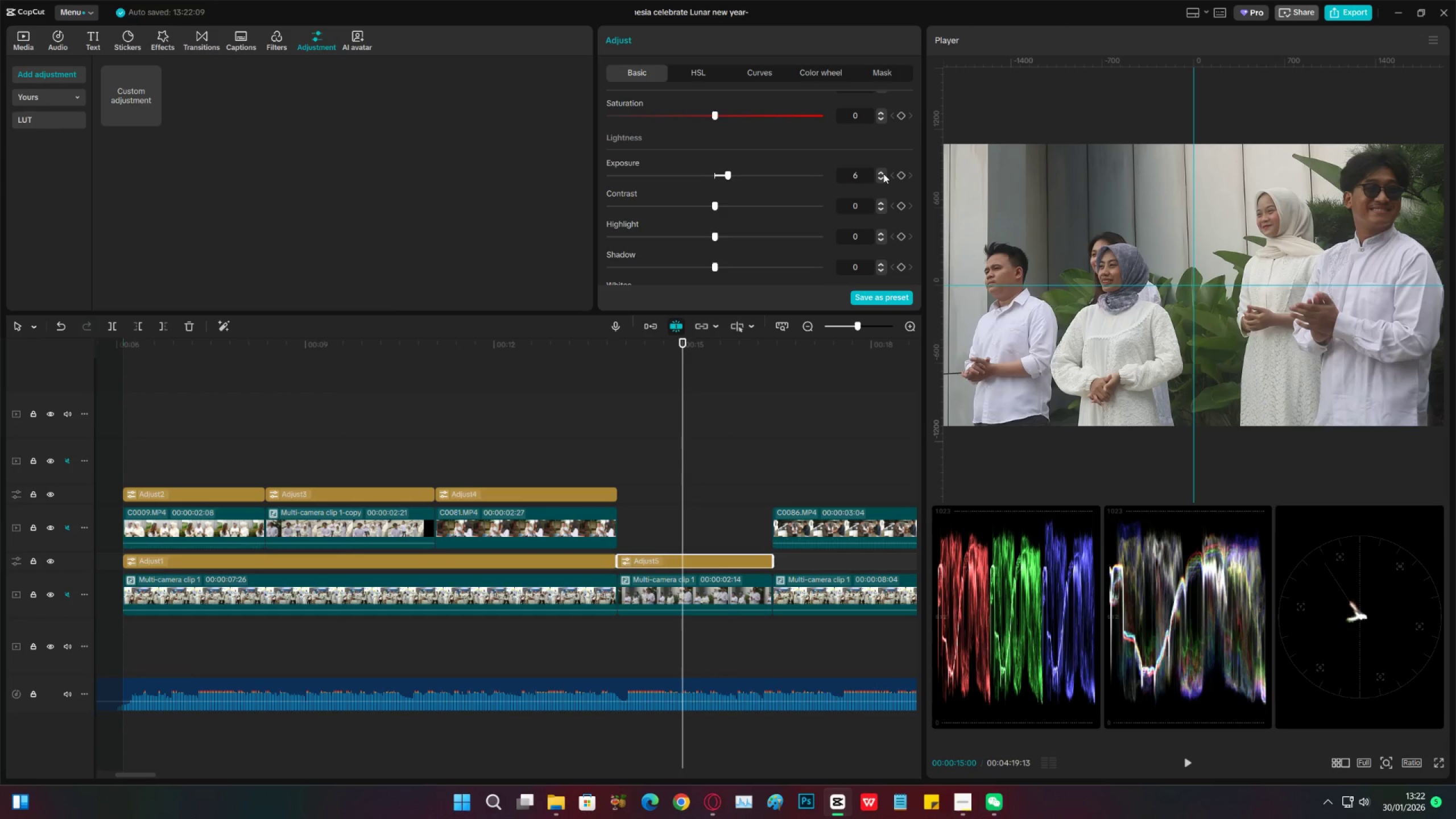 
triple_click([883, 173])
 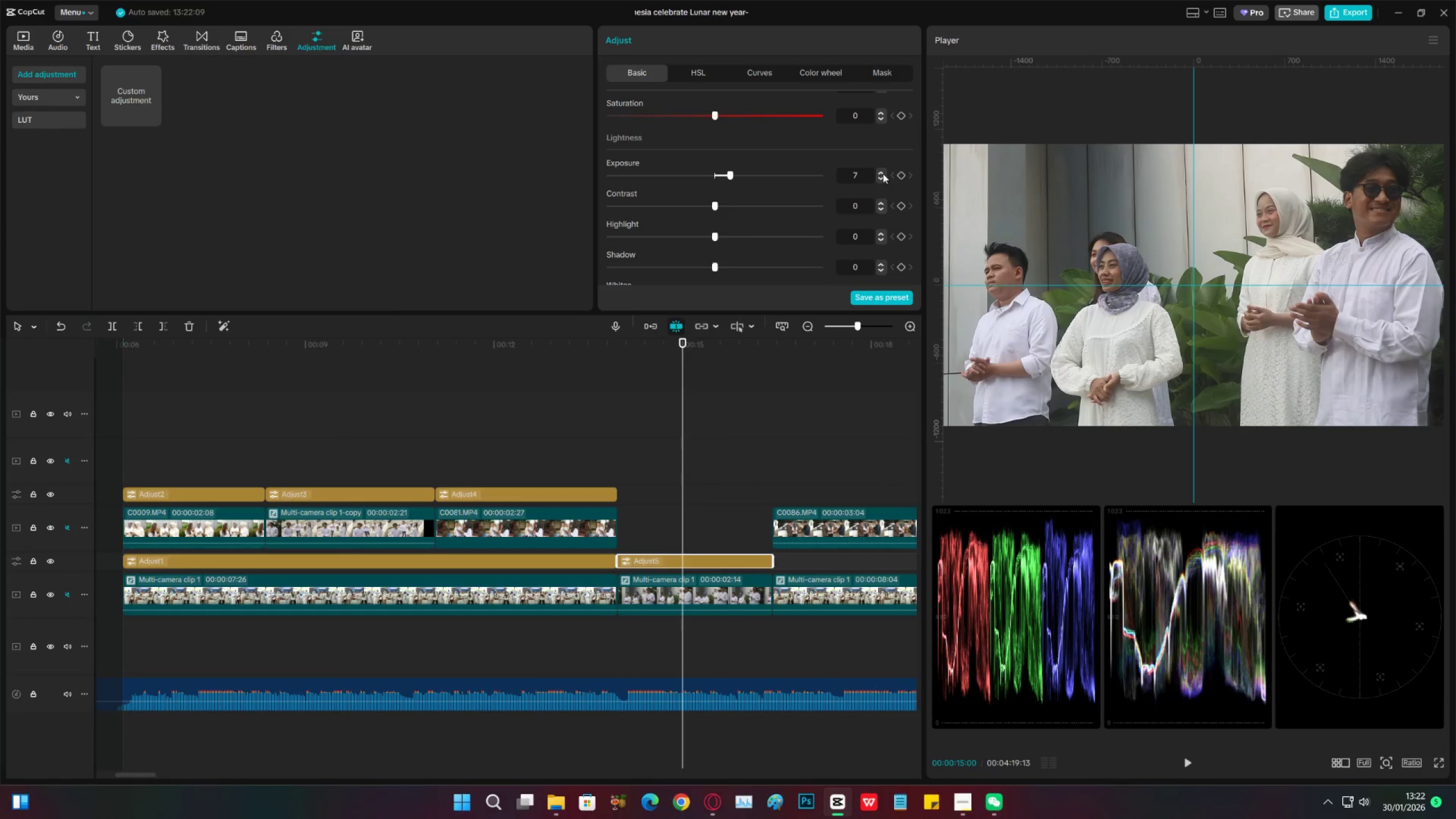 
scroll: coordinate [757, 204], scroll_direction: down, amount: 8.0
 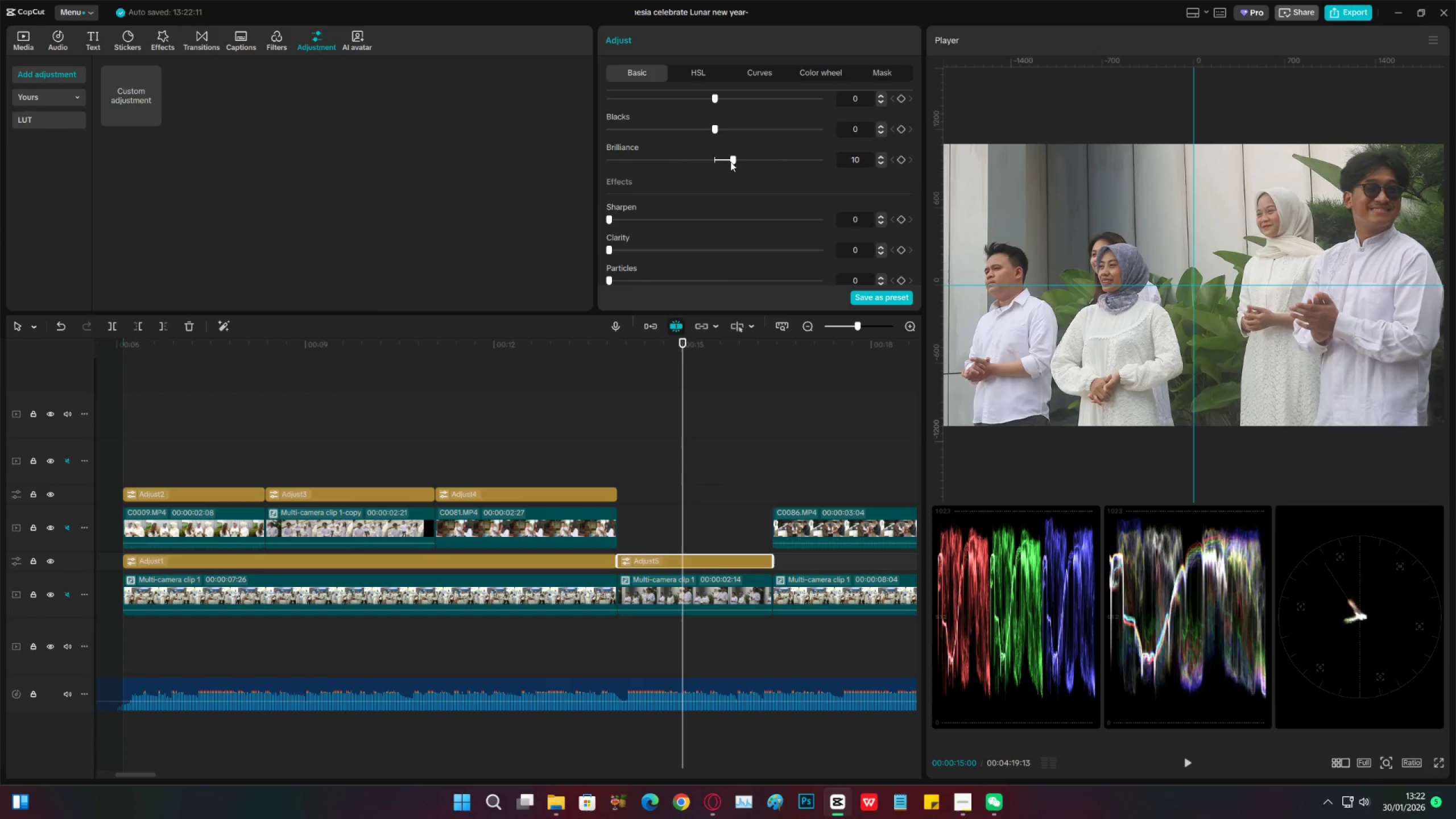 
scroll: coordinate [758, 197], scroll_direction: up, amount: 4.0
 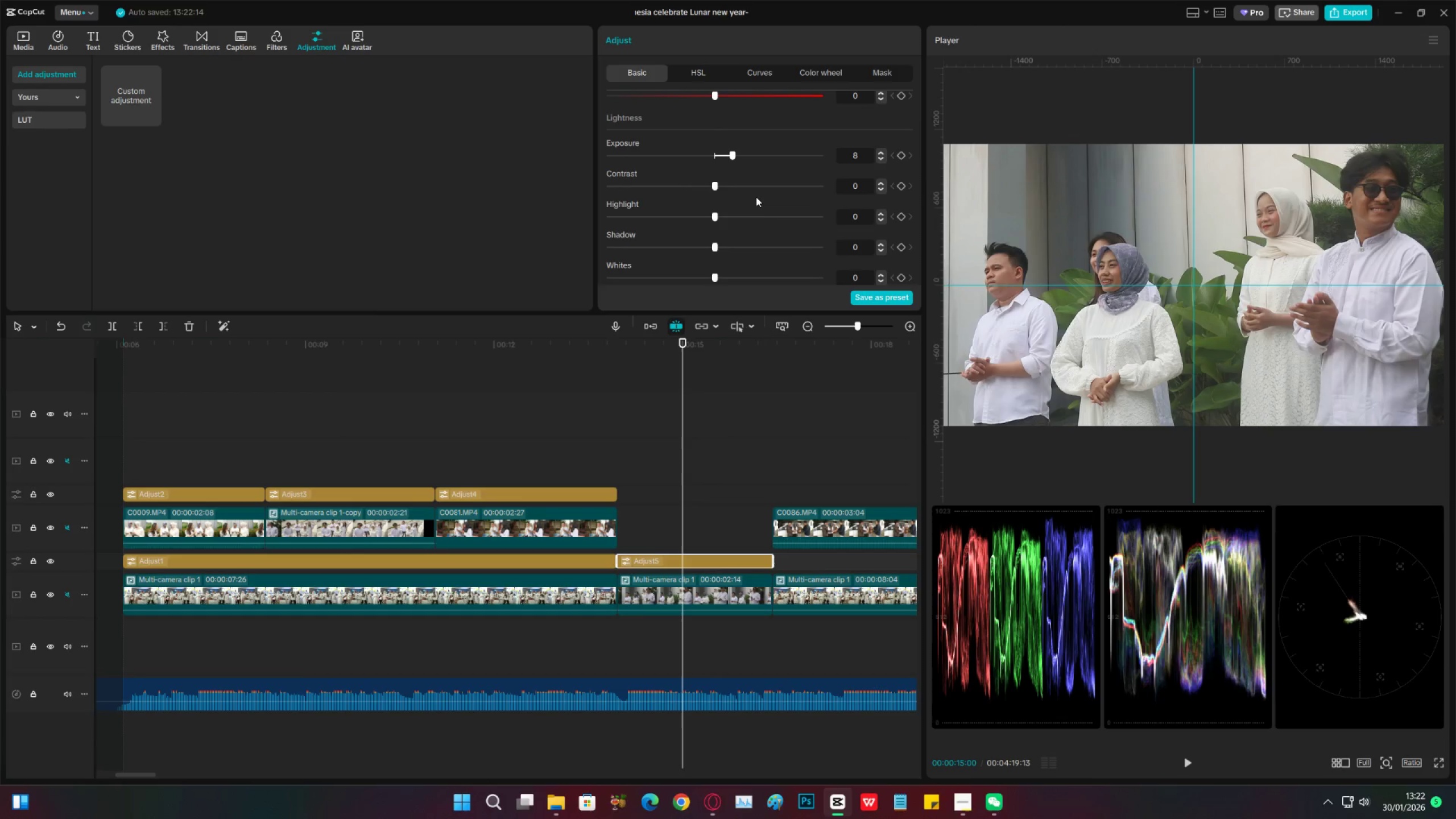 
scroll: coordinate [747, 198], scroll_direction: down, amount: 3.0
 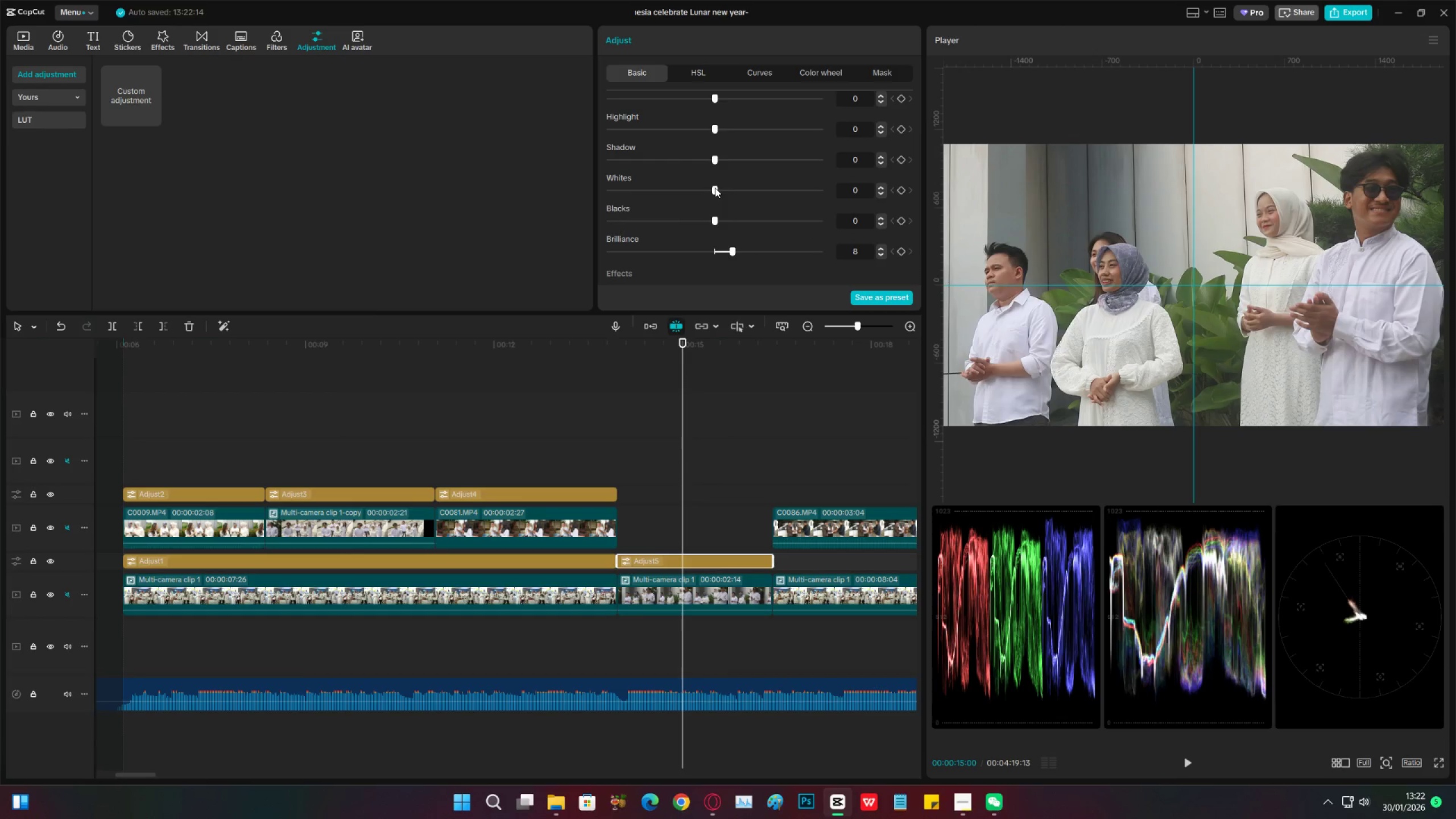 
left_click_drag(start_coordinate=[713, 163], to_coordinate=[715, 167])
 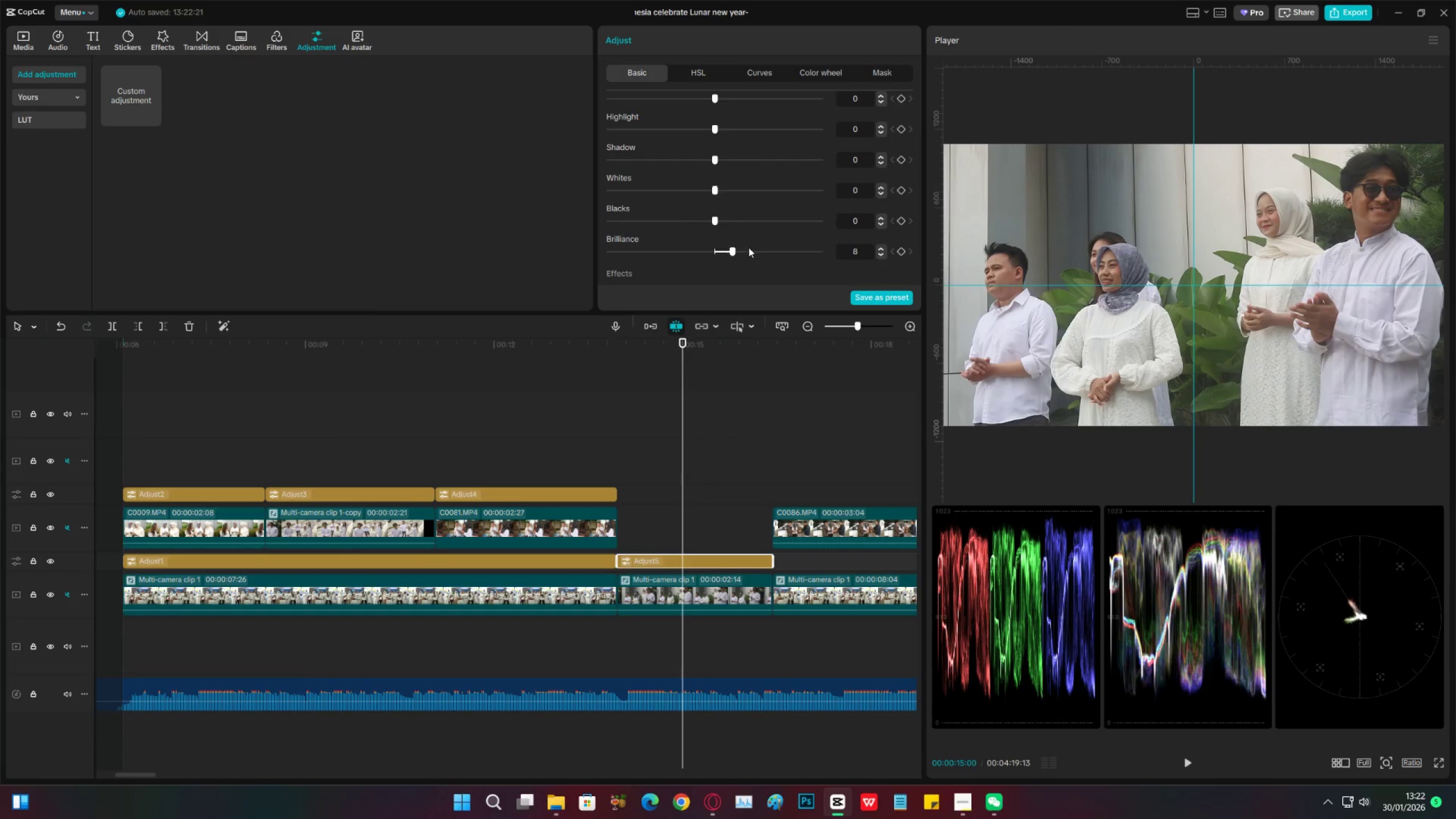 
left_click_drag(start_coordinate=[750, 247], to_coordinate=[743, 247])
 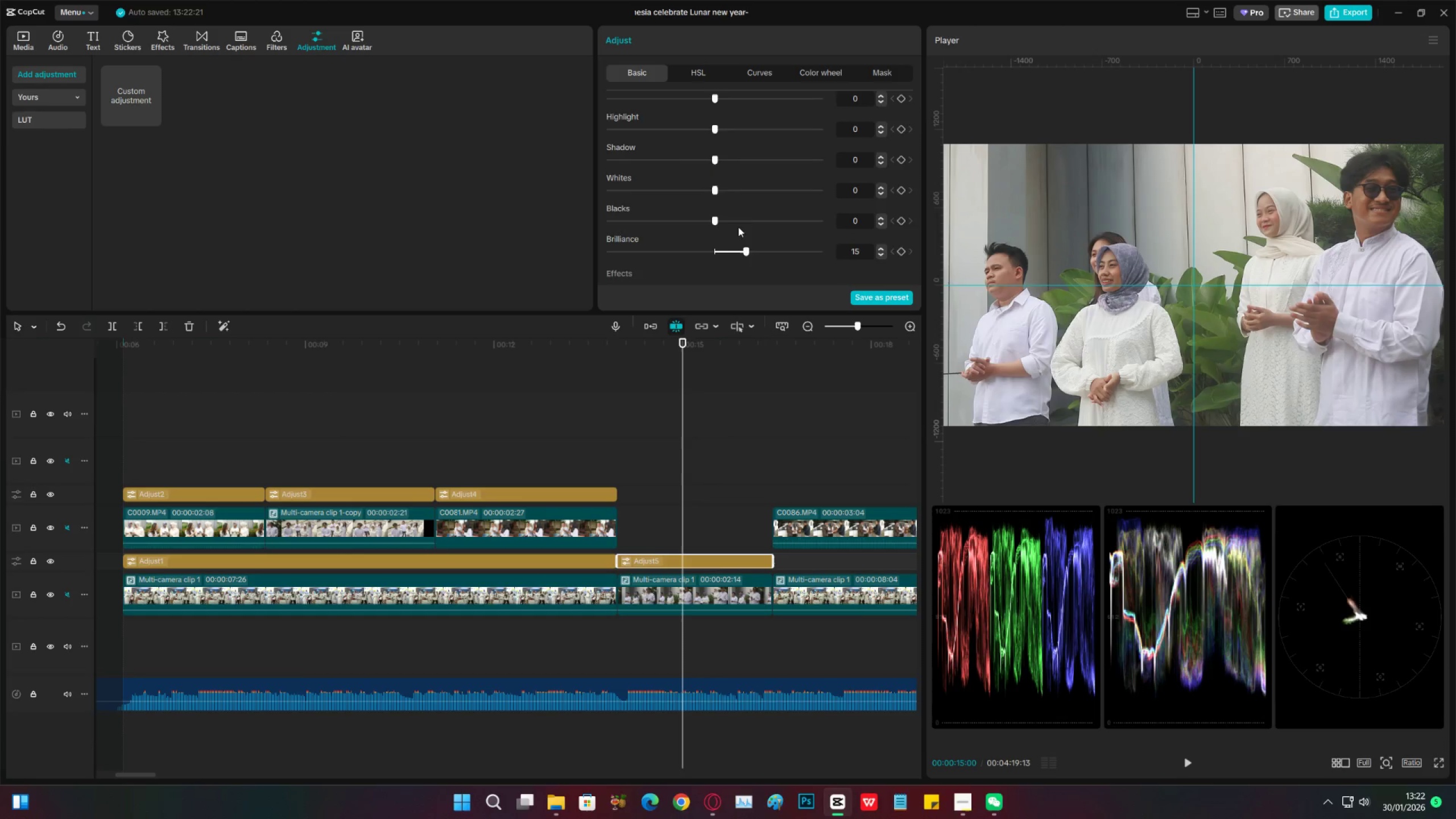 
scroll: coordinate [738, 226], scroll_direction: up, amount: 1.0
 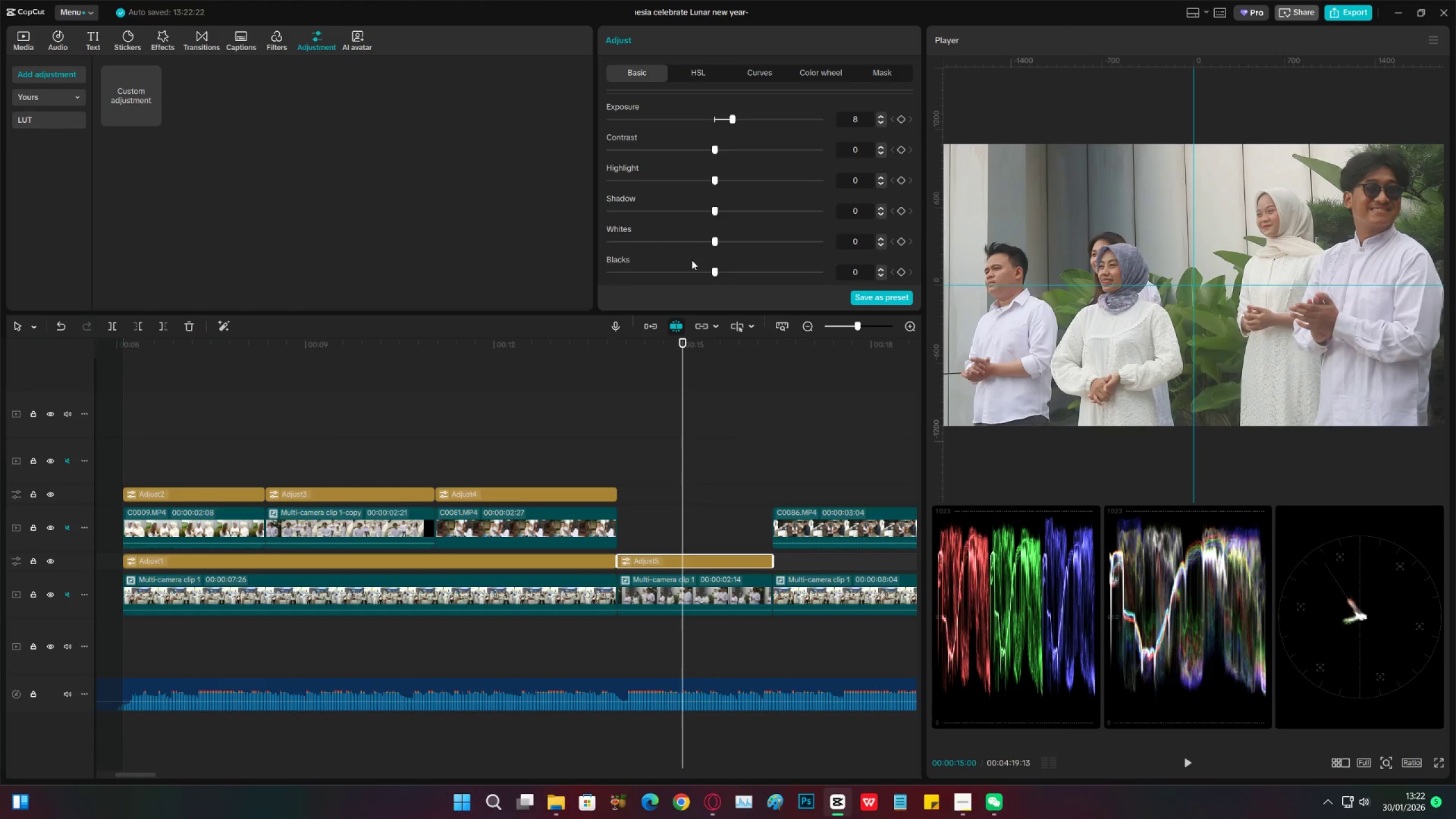 
left_click_drag(start_coordinate=[698, 269], to_coordinate=[704, 270])
 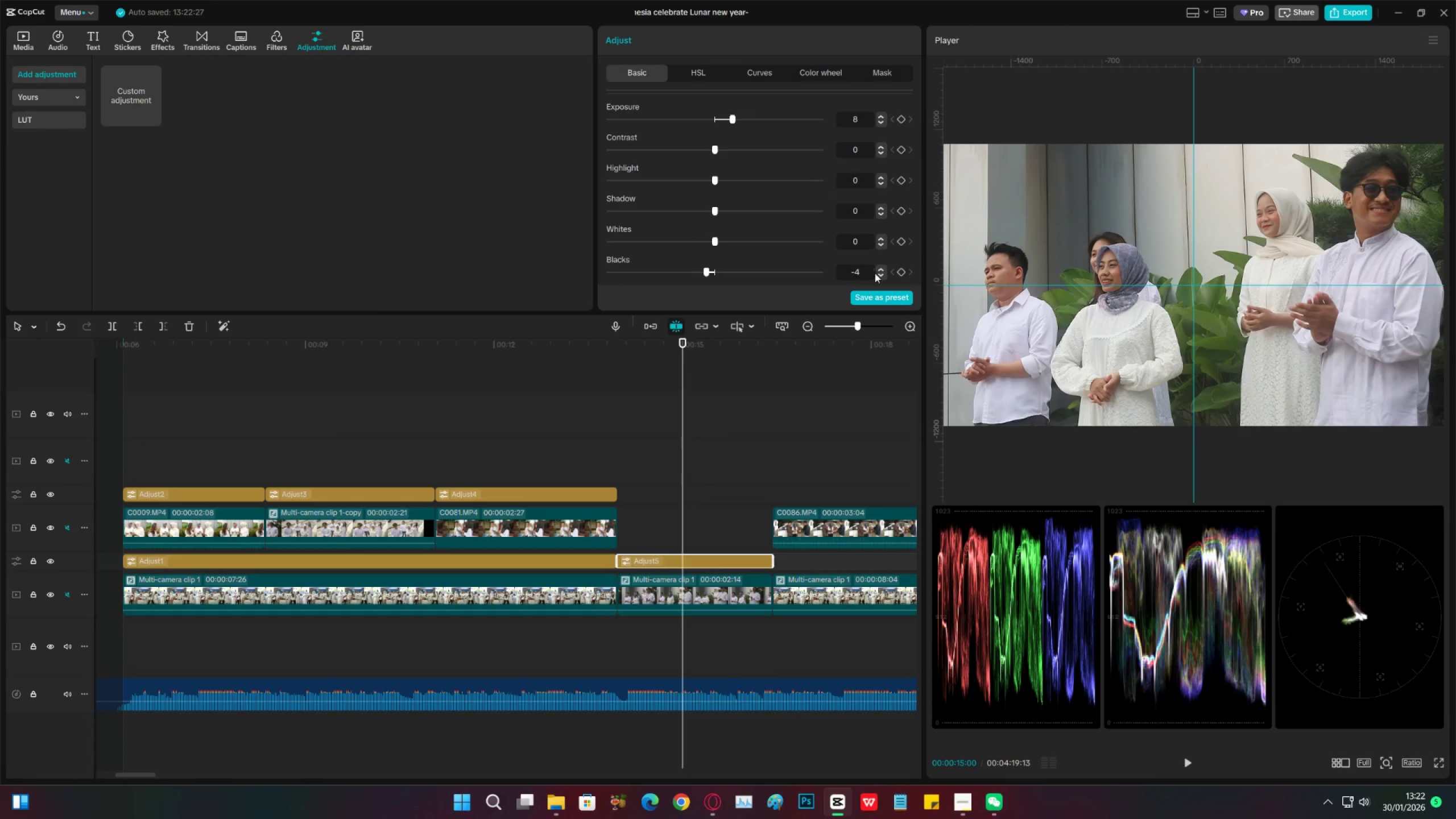 
left_click([882, 272])
 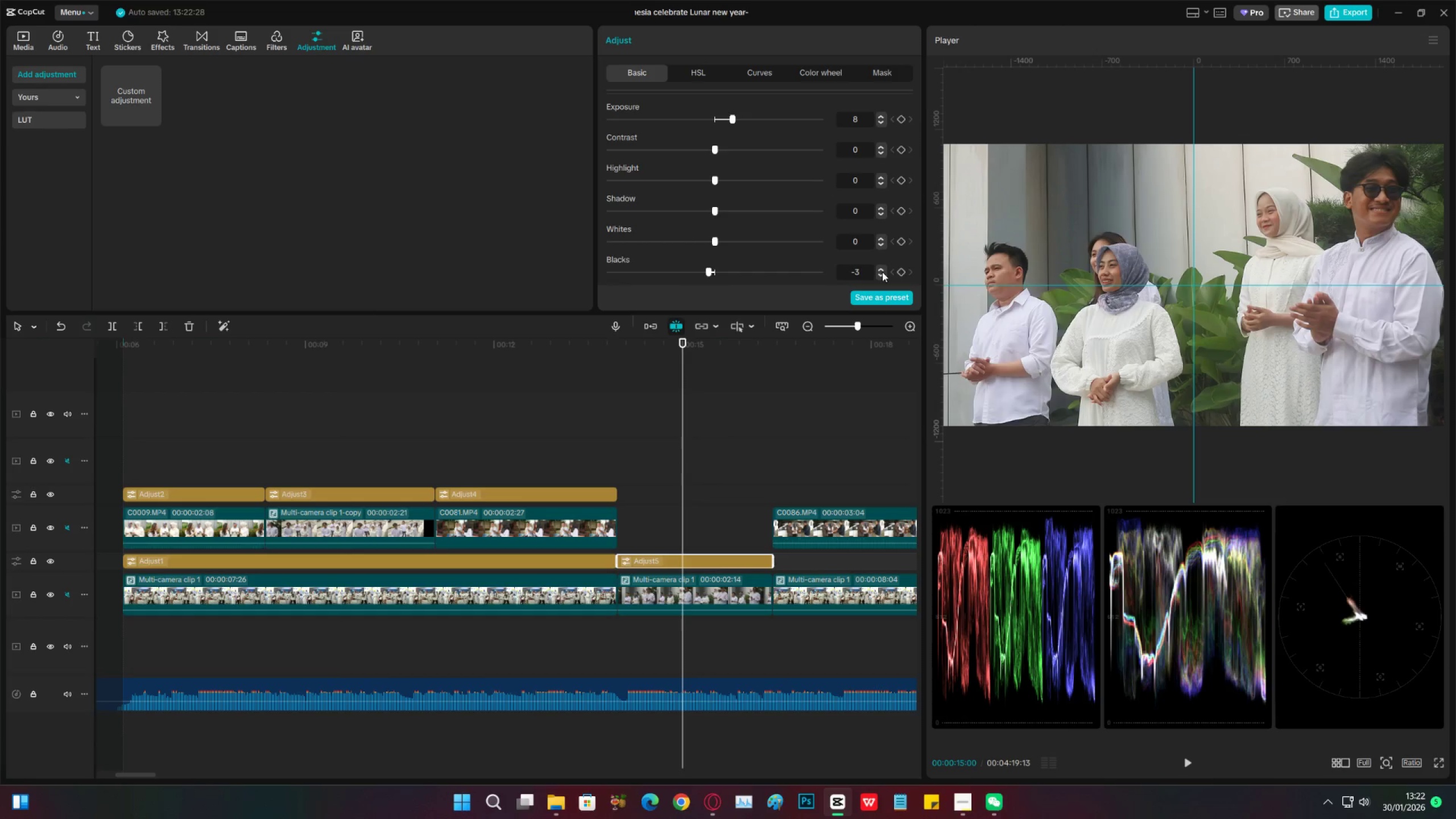 
left_click([882, 272])
 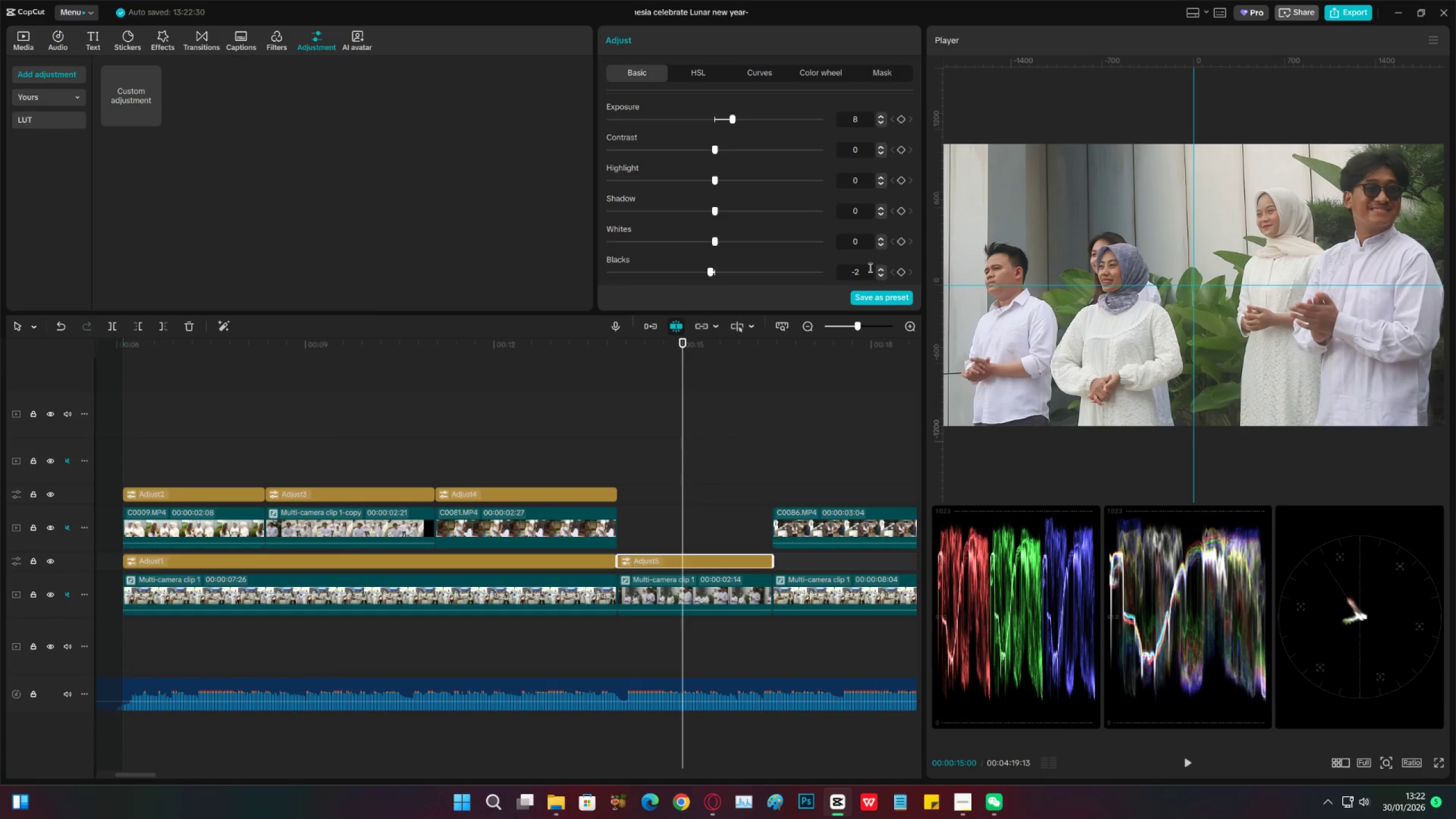 
scroll: coordinate [805, 241], scroll_direction: up, amount: 2.0
 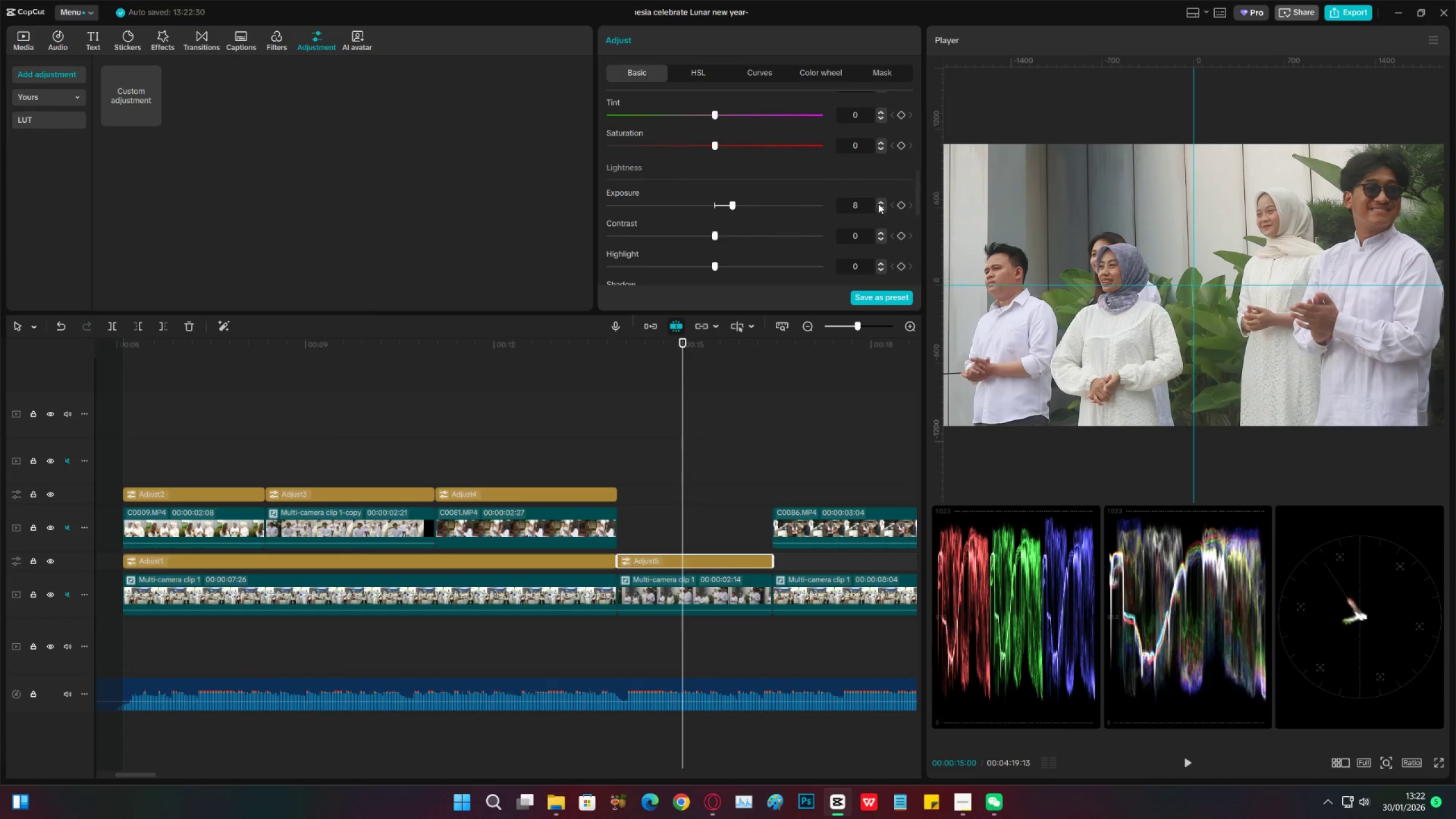 
double_click([884, 203])
 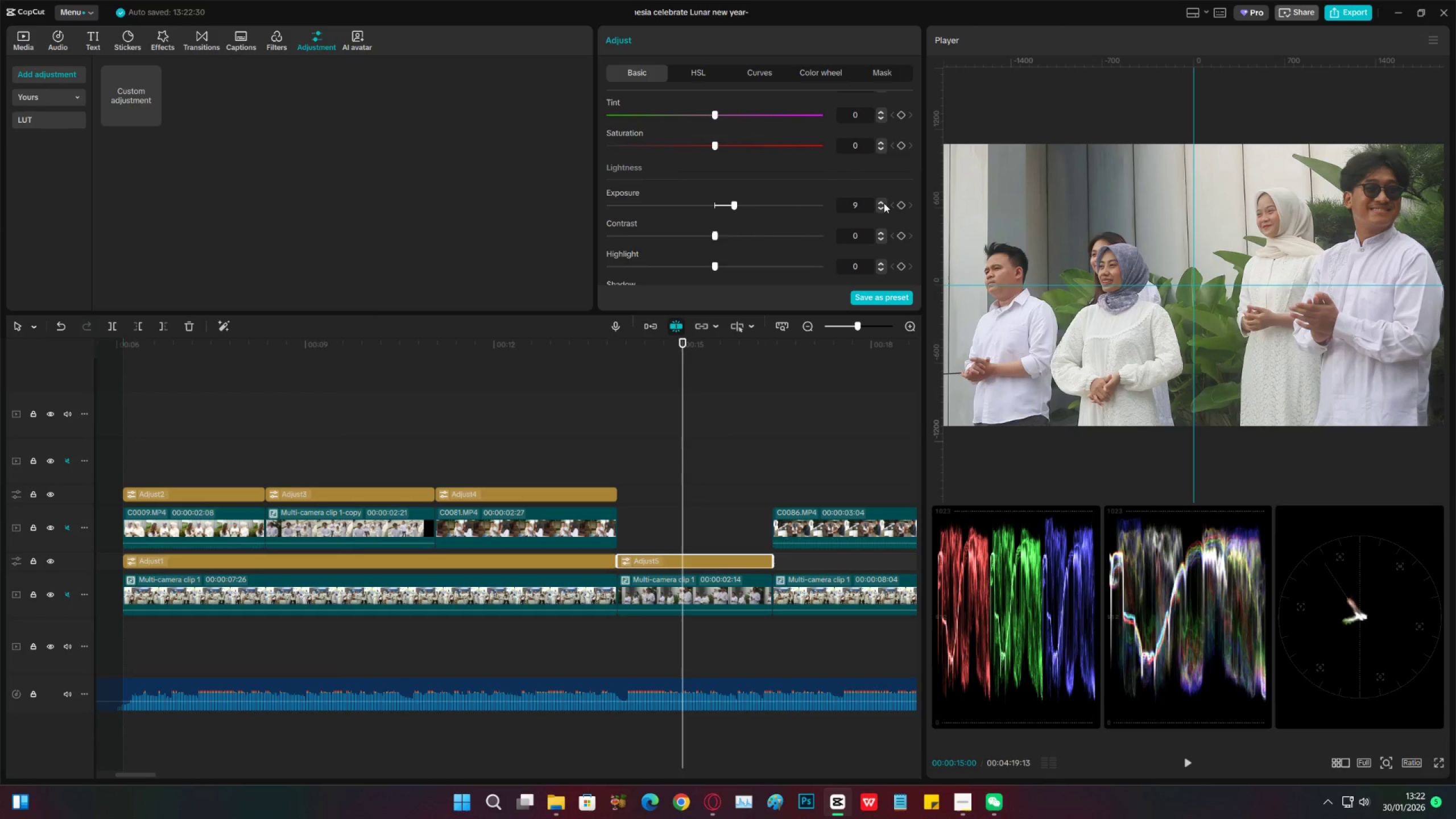 
triple_click([884, 203])
 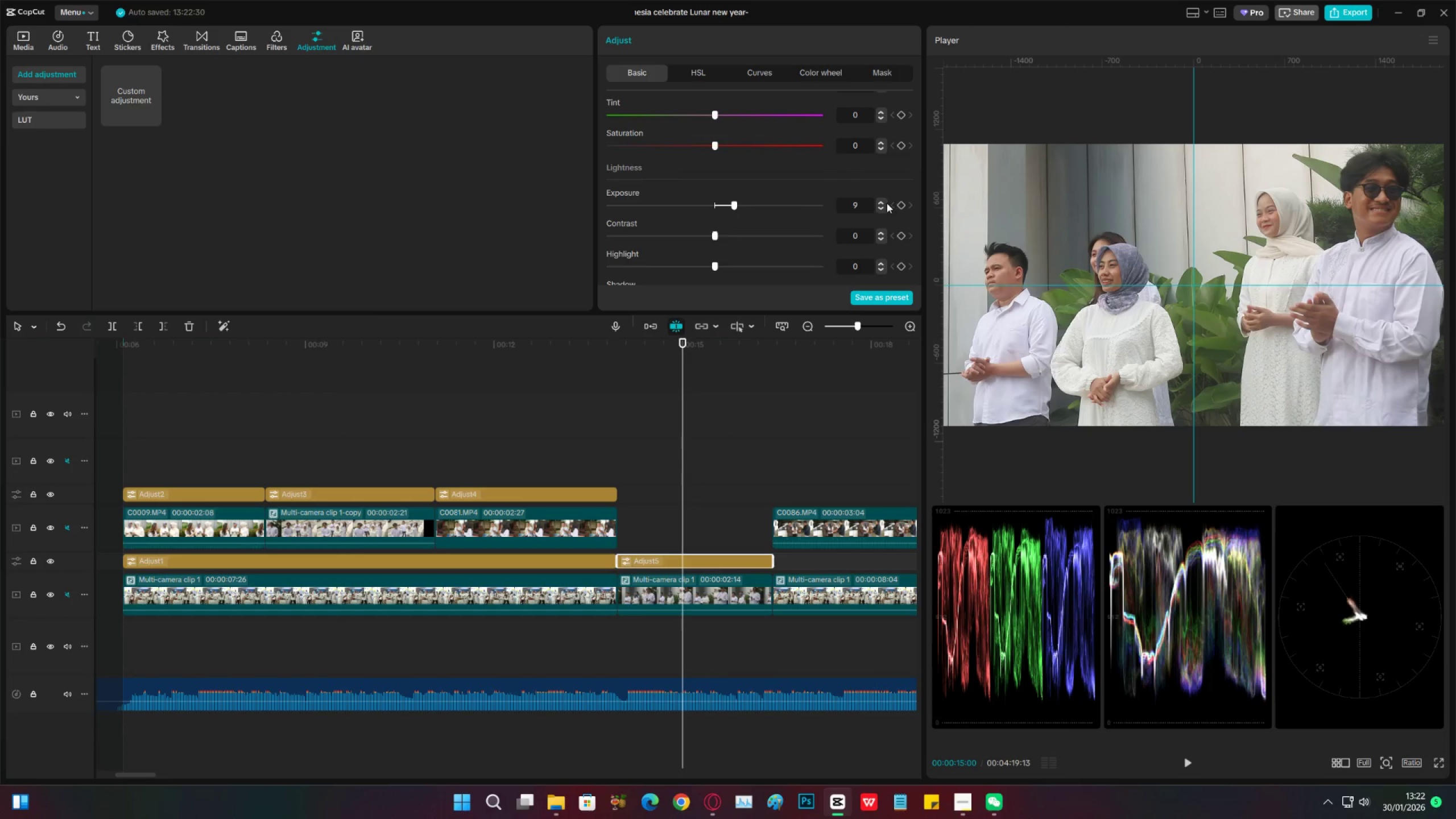 
triple_click([887, 203])
 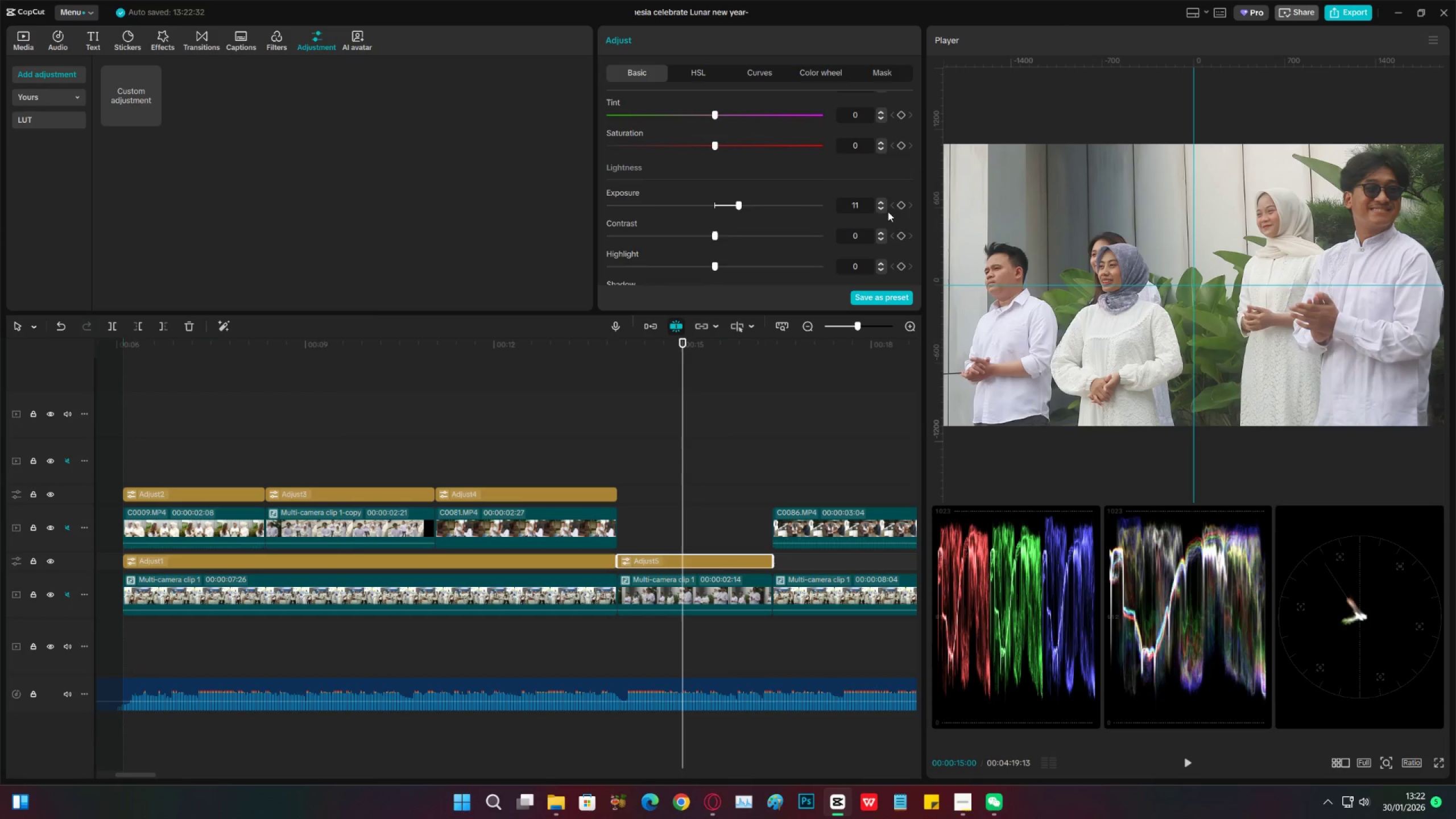 
double_click([883, 209])
 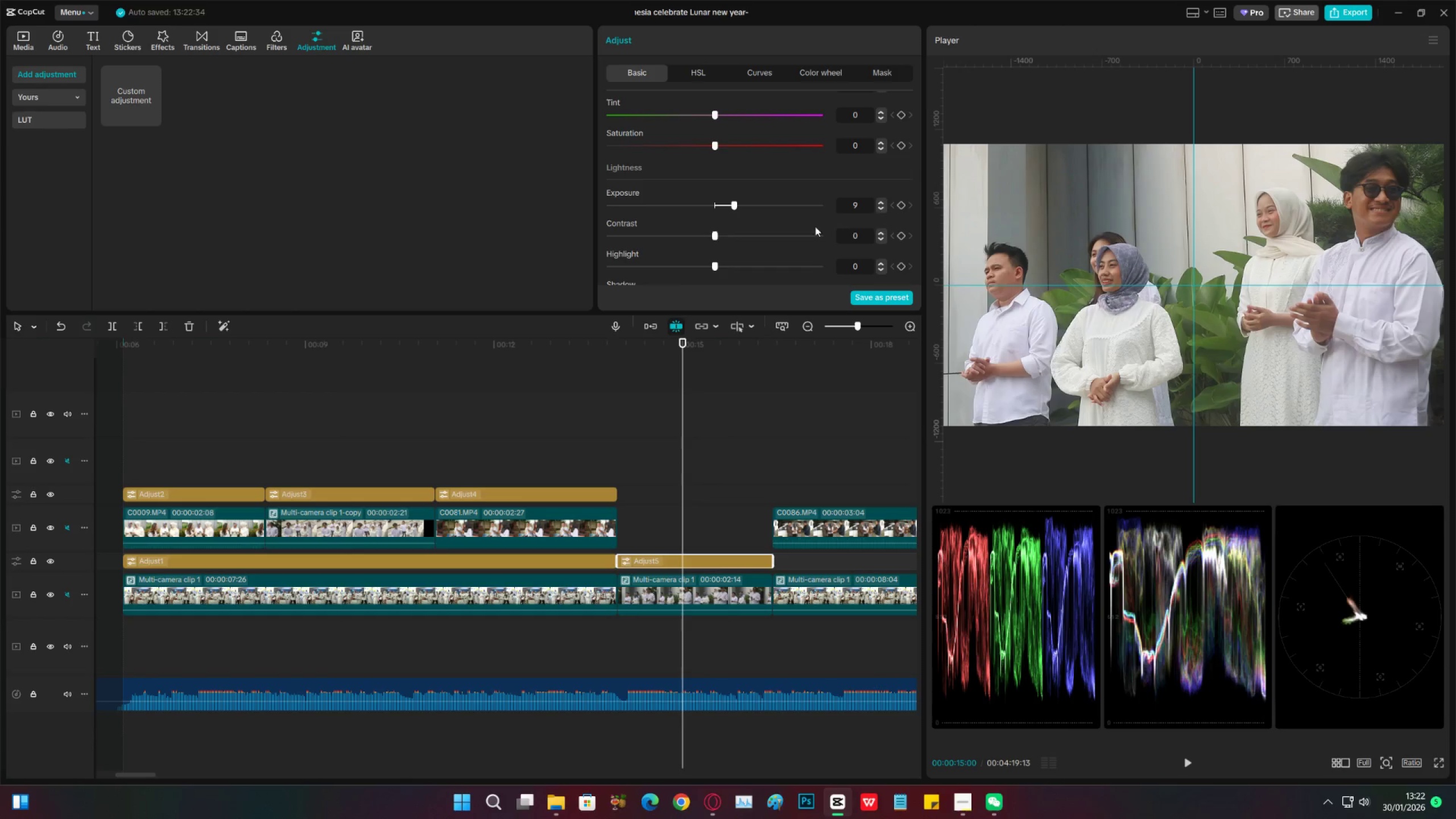 
scroll: coordinate [809, 190], scroll_direction: up, amount: 1.0
 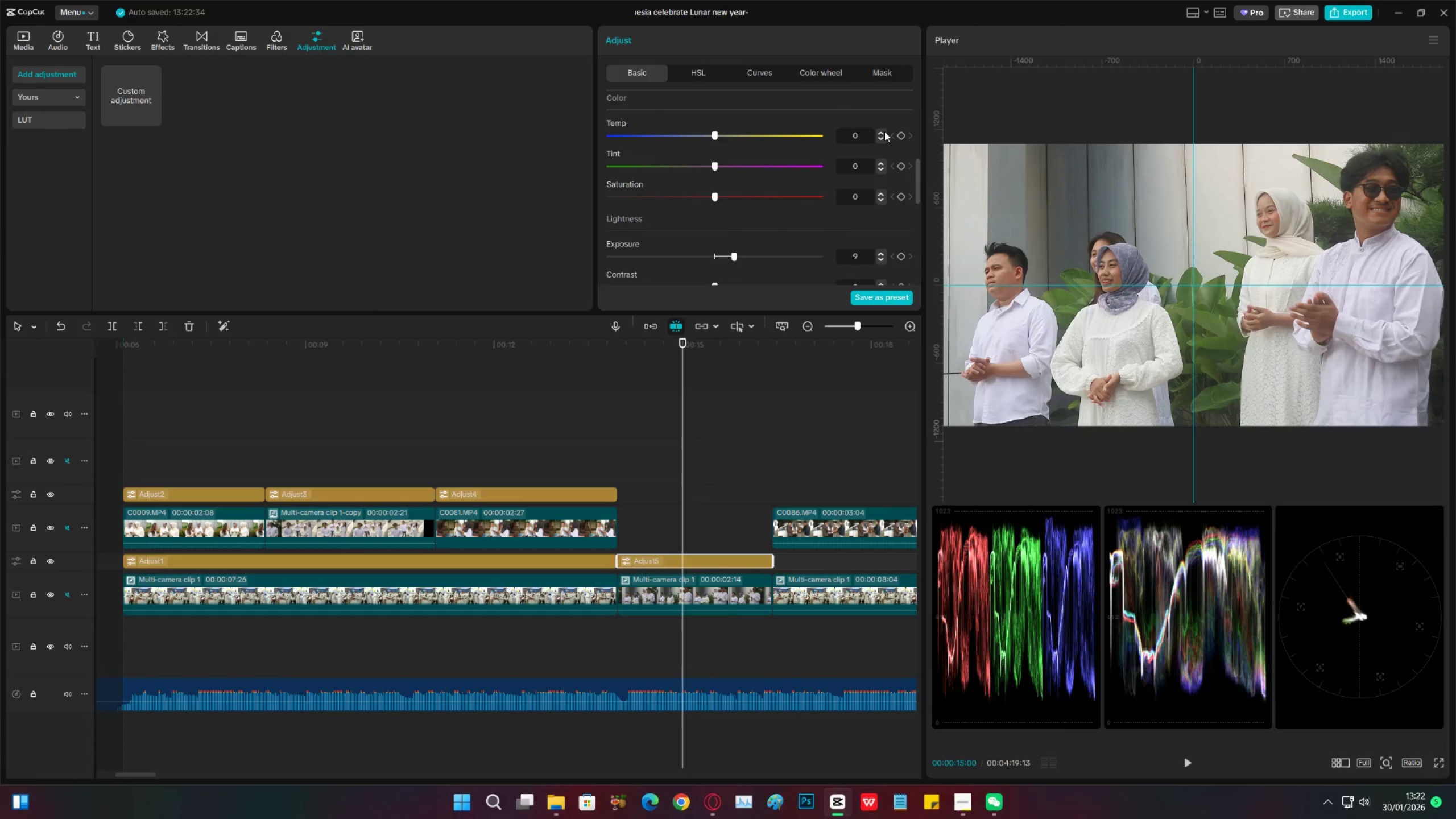 
double_click([880, 131])
 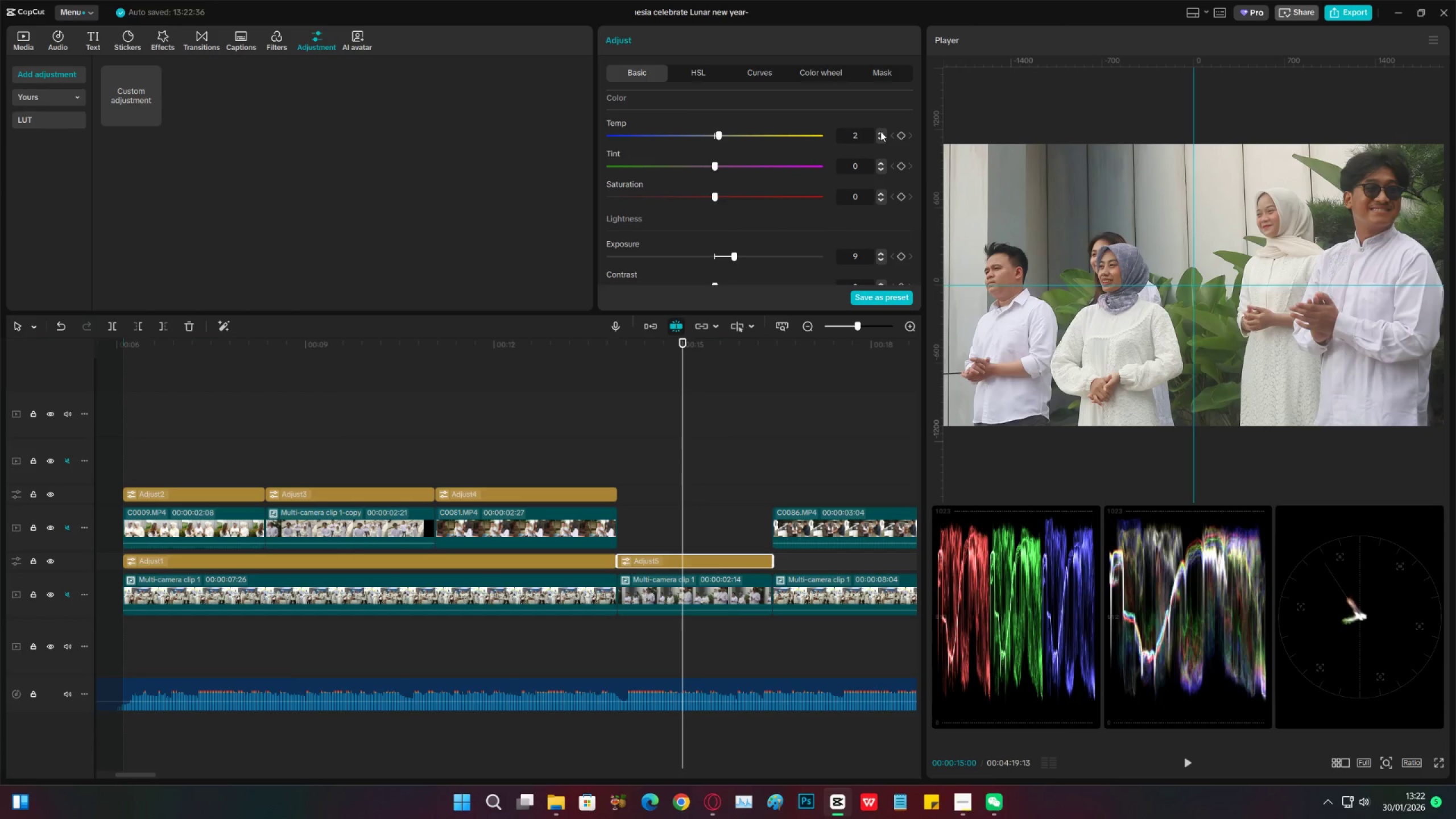 
triple_click([880, 131])
 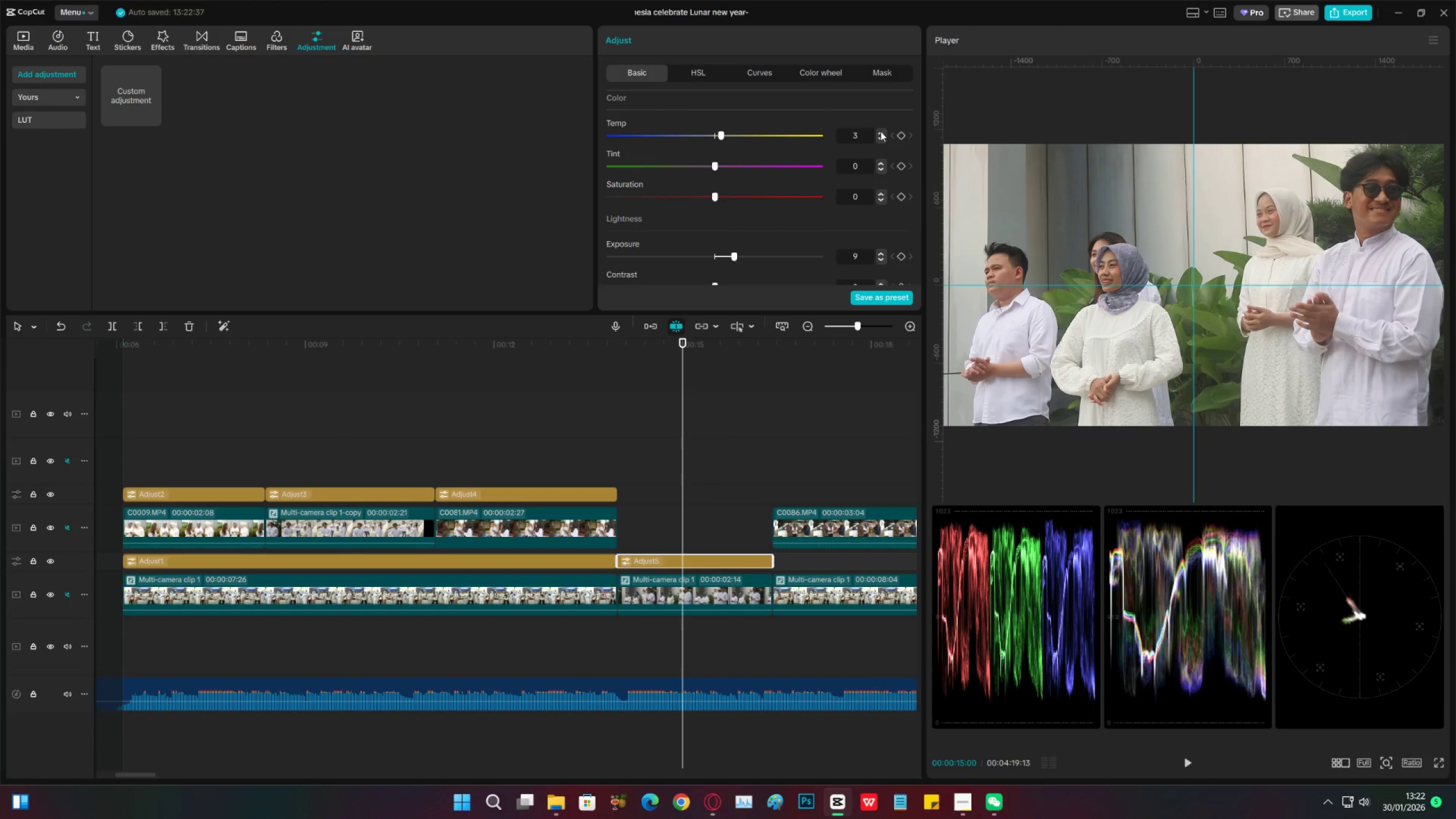 
double_click([878, 138])
 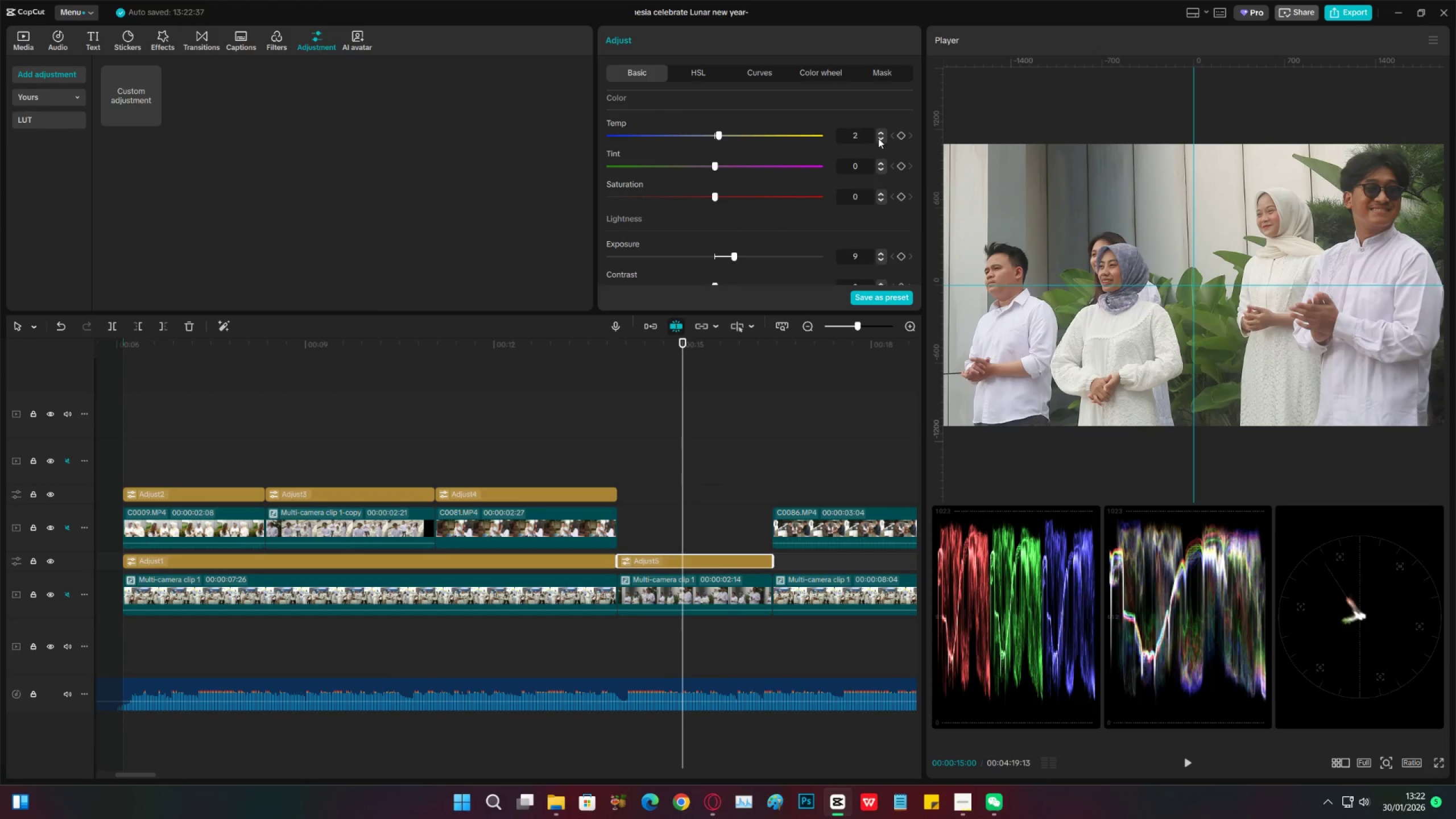 
triple_click([878, 138])
 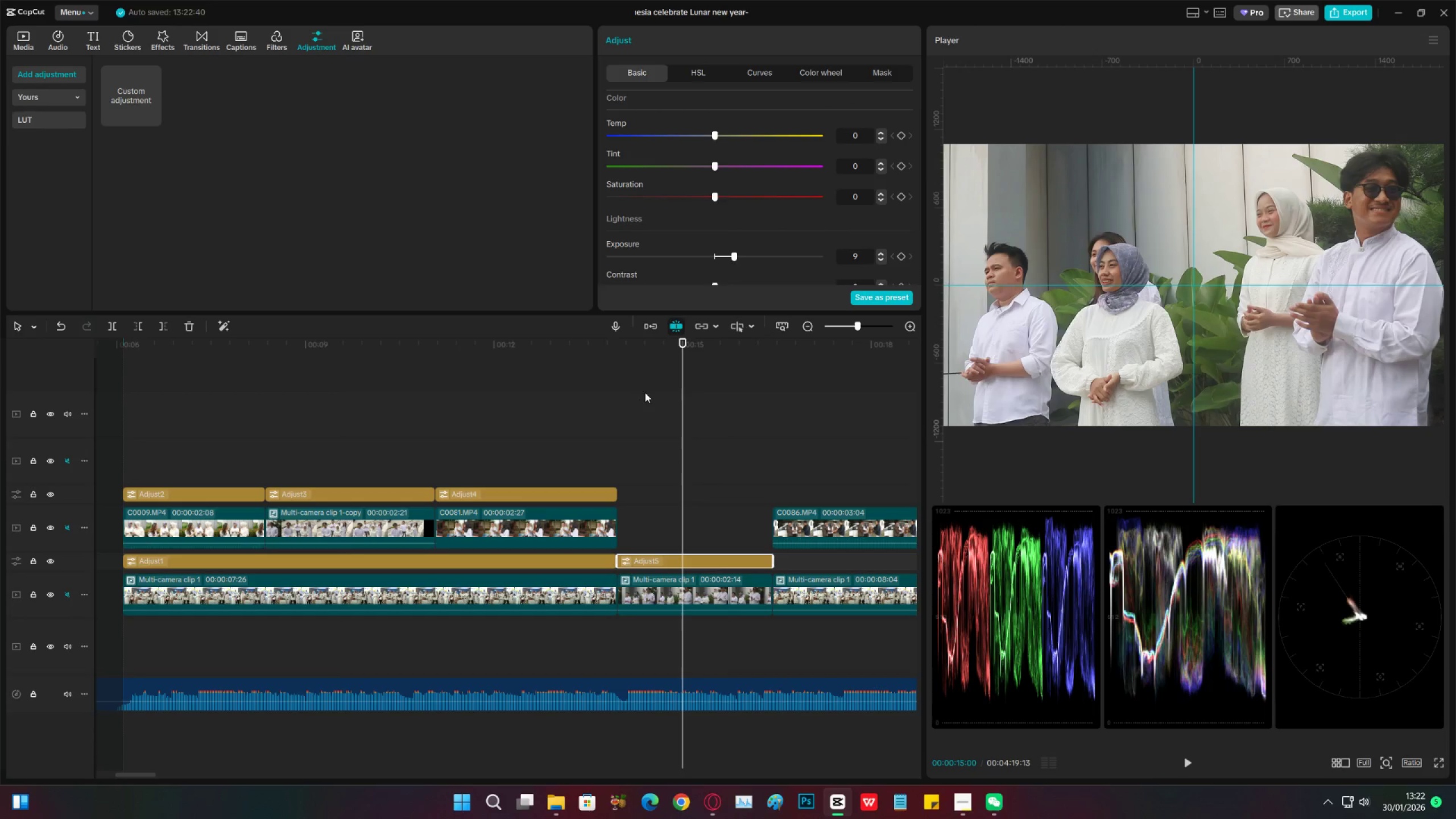 
left_click([552, 356])
 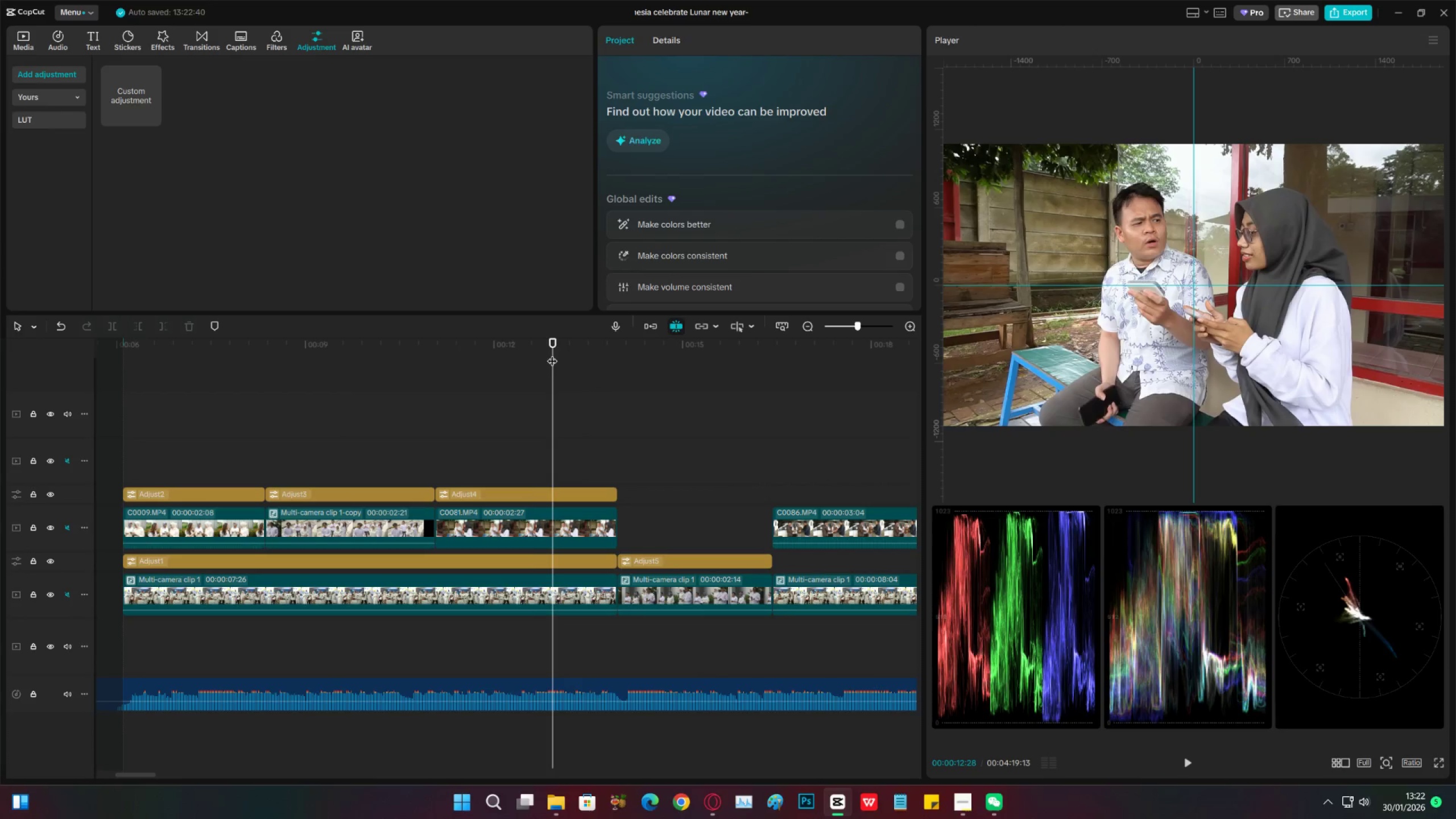 
left_click_drag(start_coordinate=[554, 353], to_coordinate=[205, 351])
 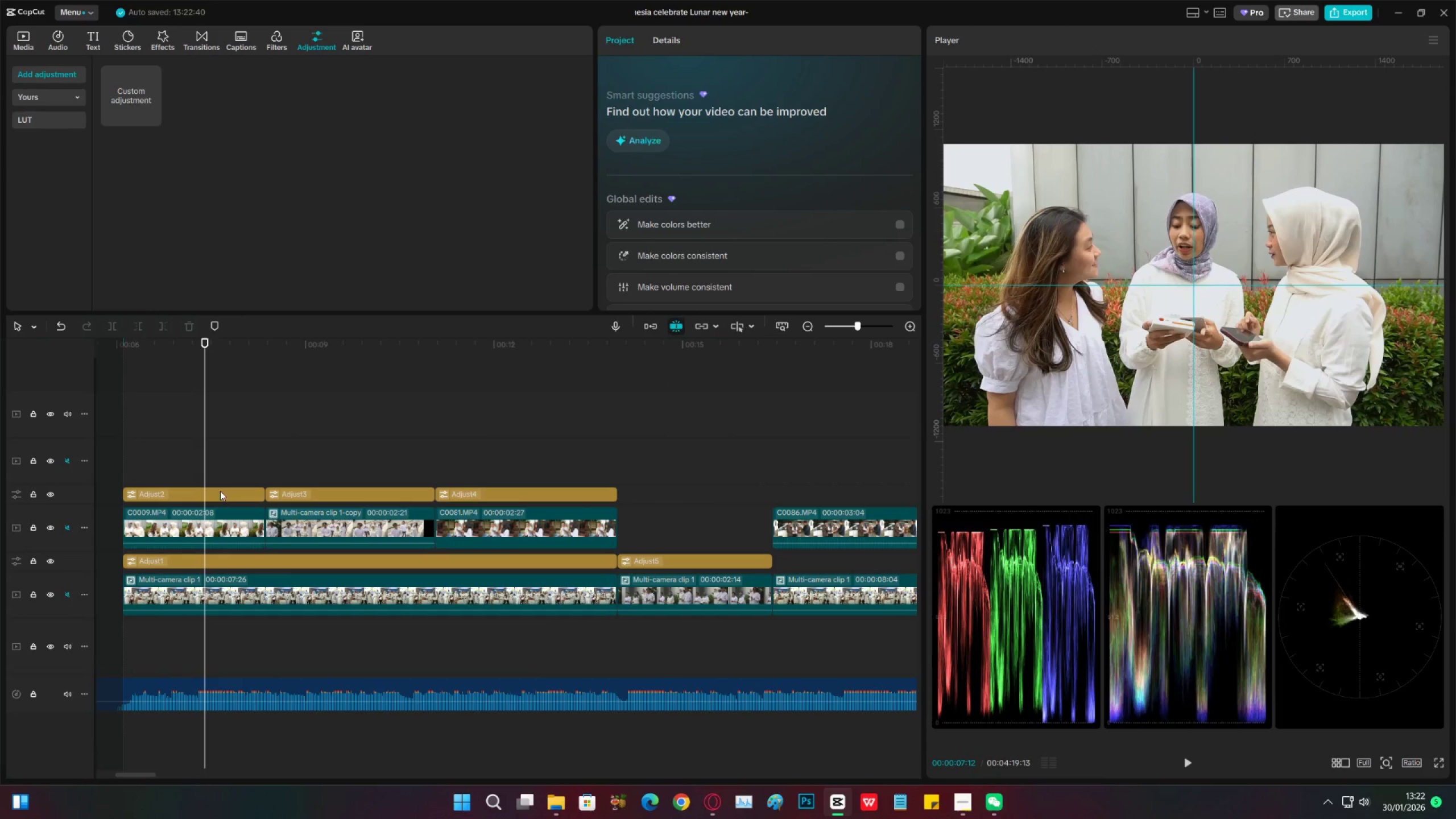 
left_click([222, 494])
 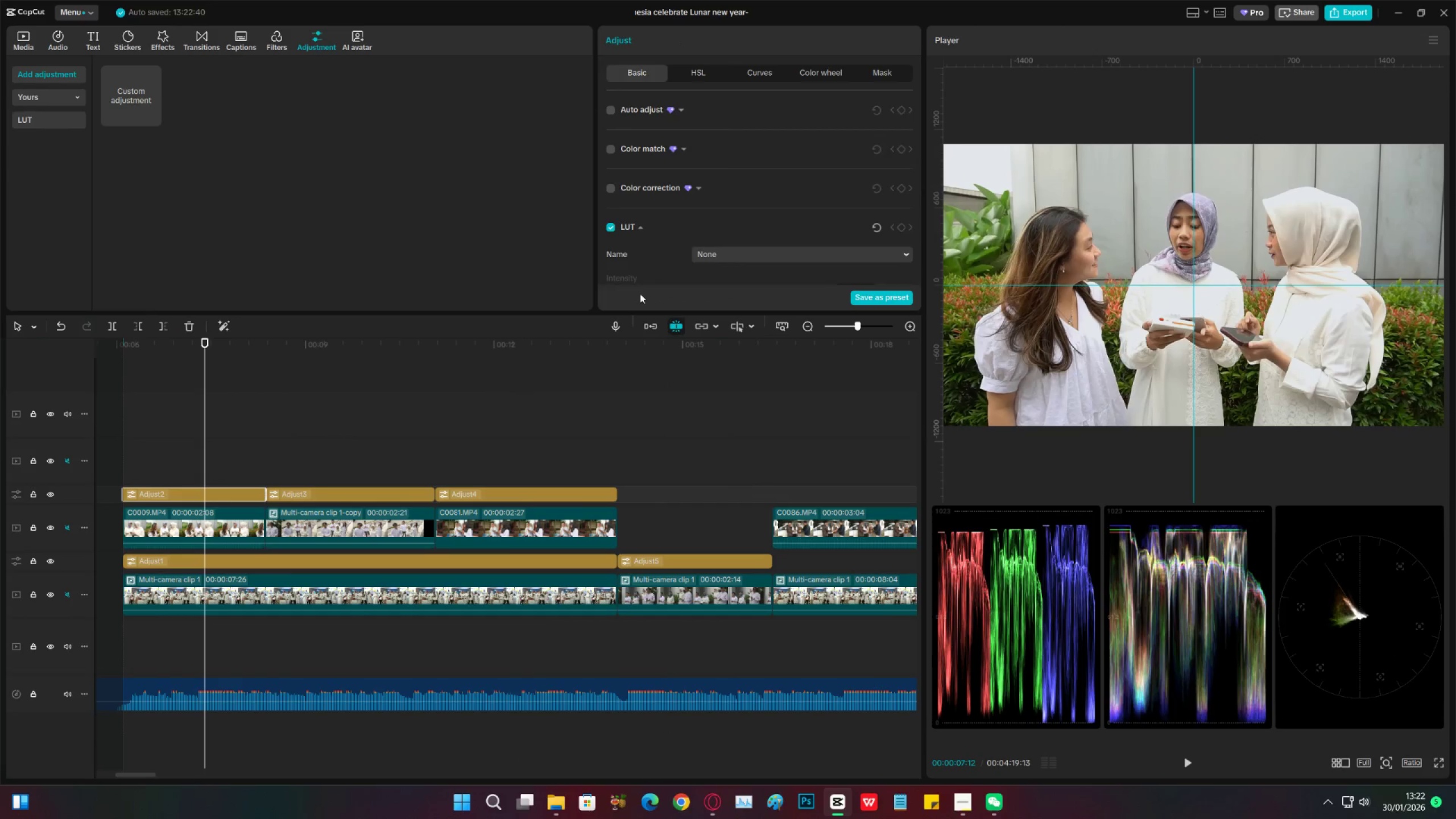 
scroll: coordinate [727, 242], scroll_direction: down, amount: 22.0
 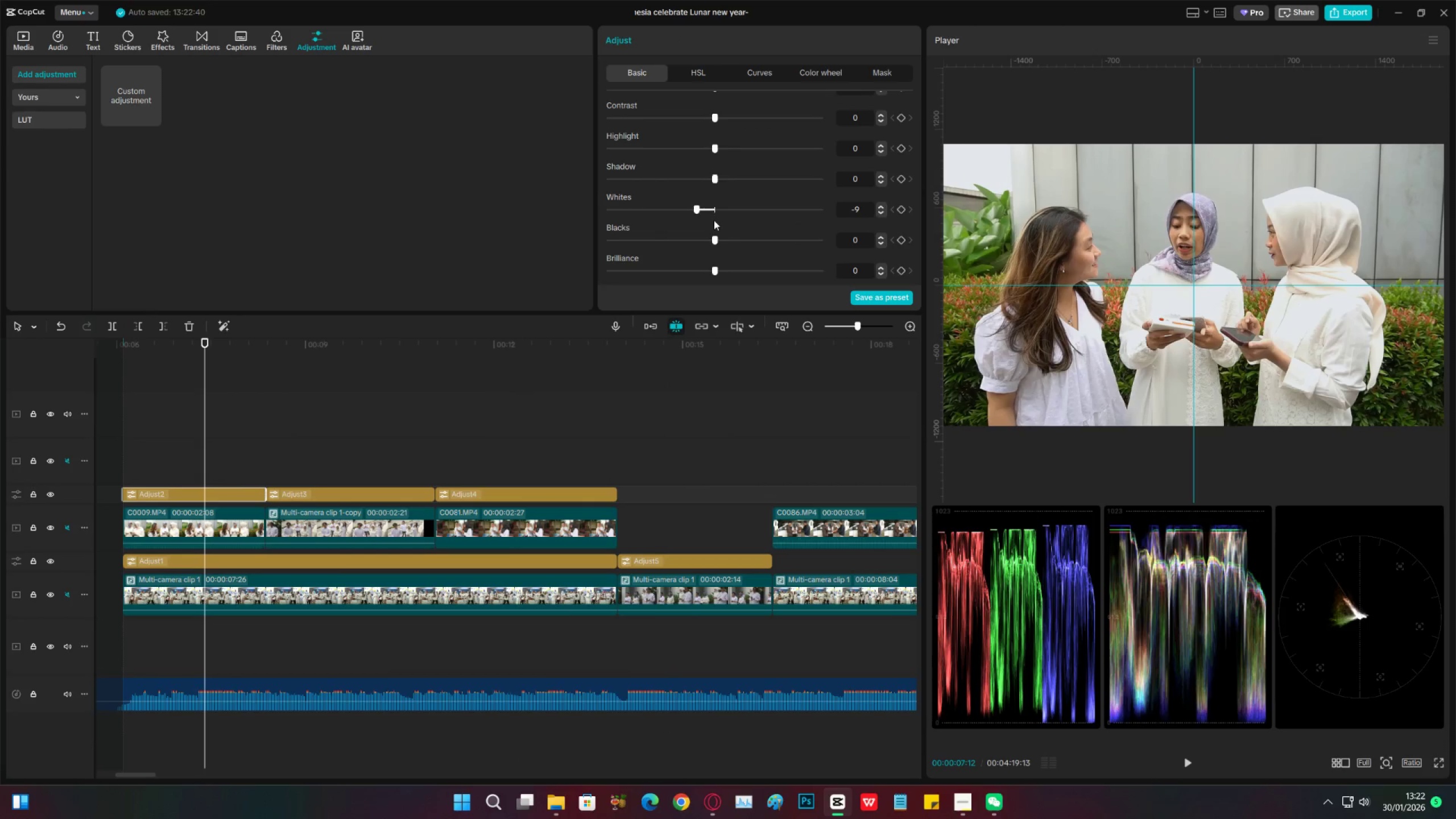 
left_click_drag(start_coordinate=[715, 238], to_coordinate=[721, 239])
 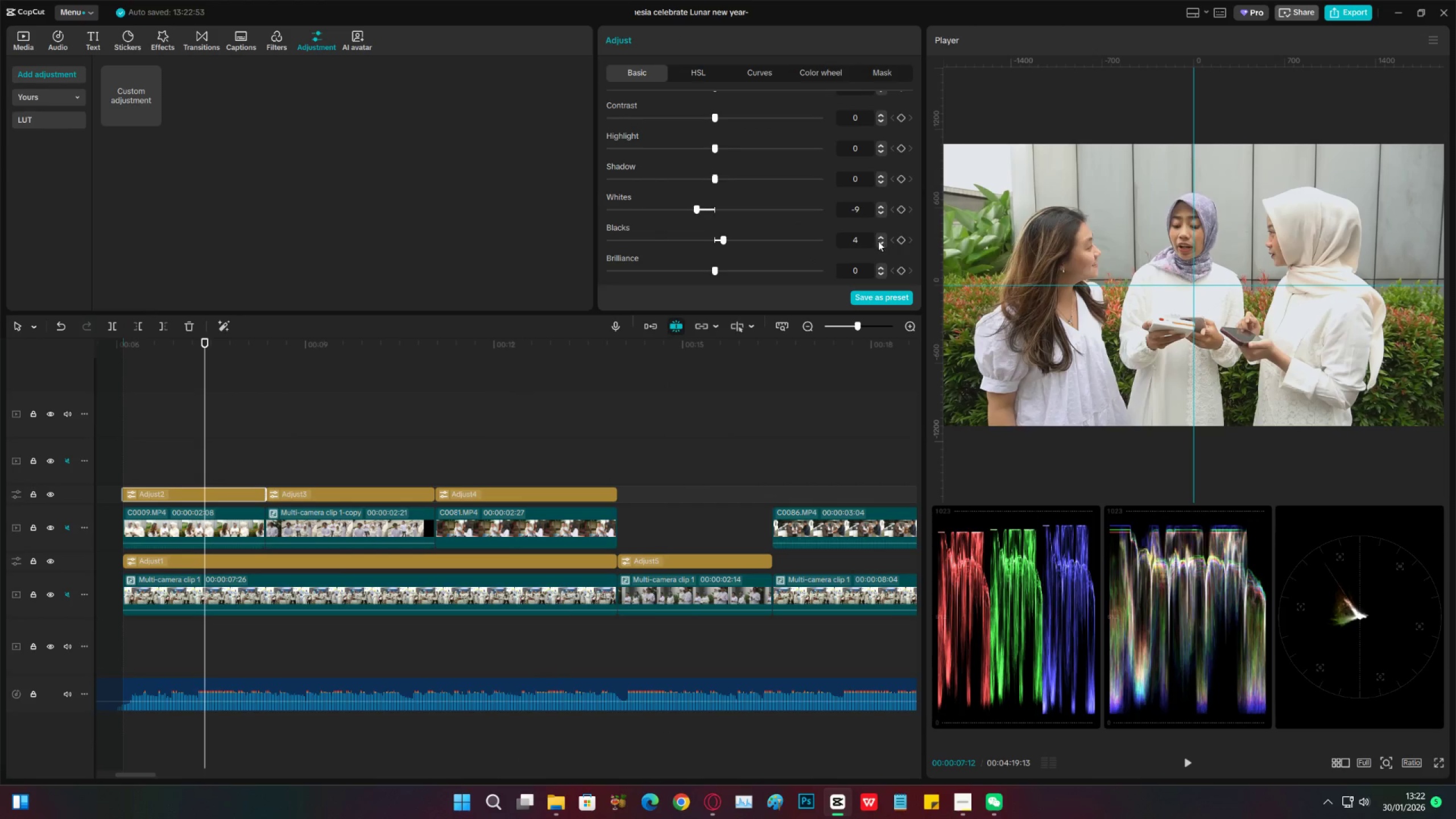 
left_click([878, 243])
 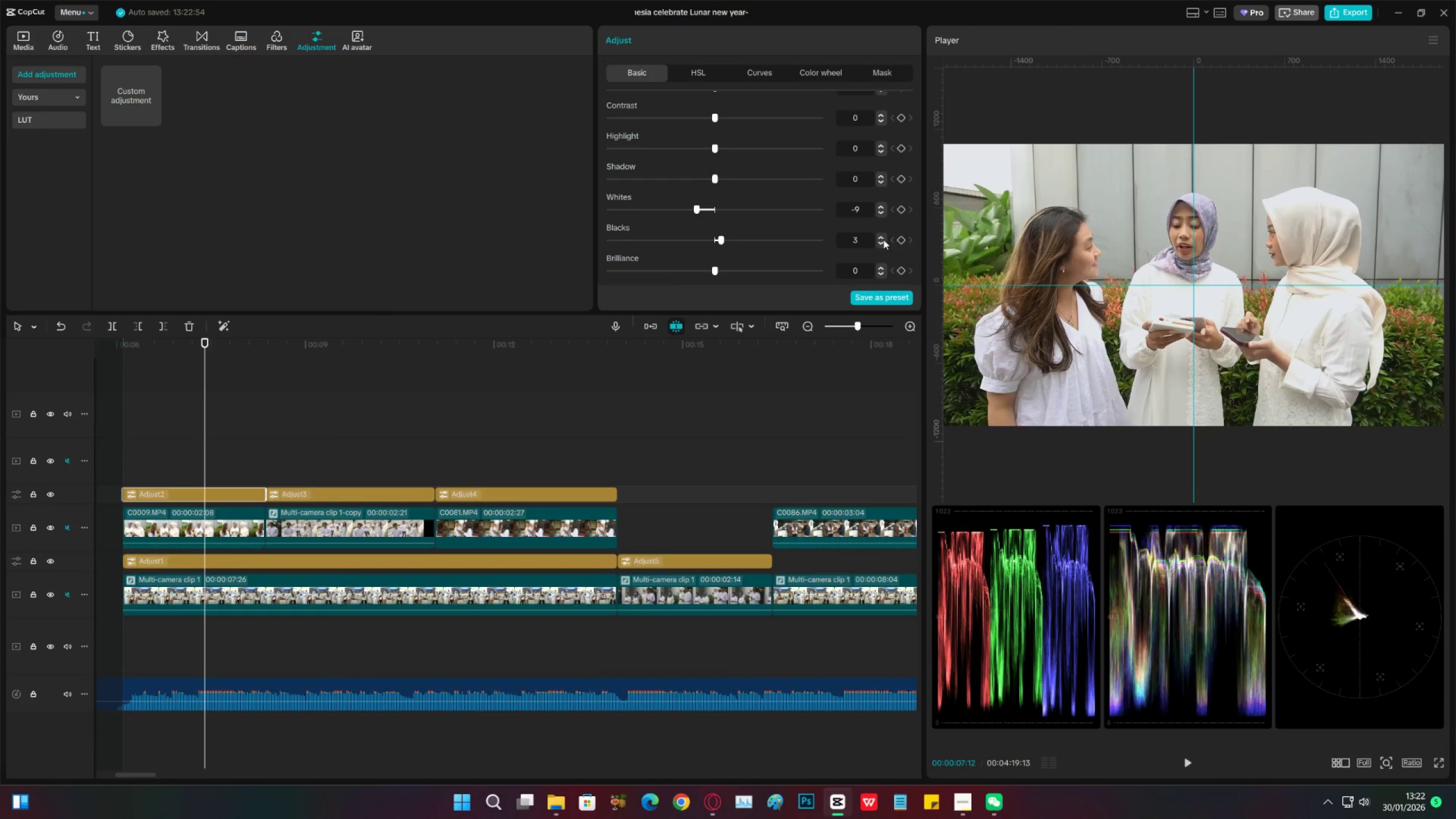 
left_click([884, 237])
 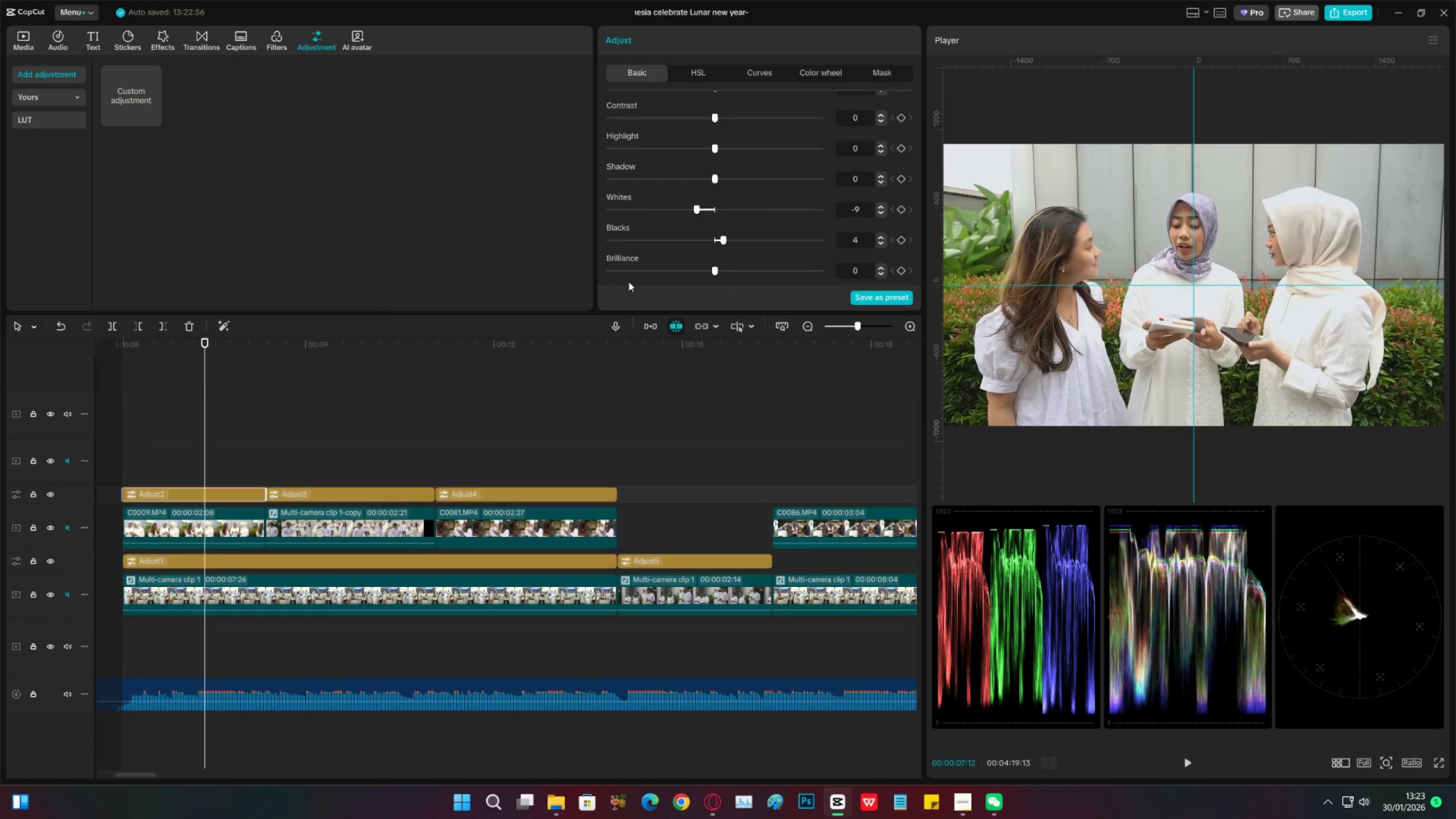 
wait(10.69)
 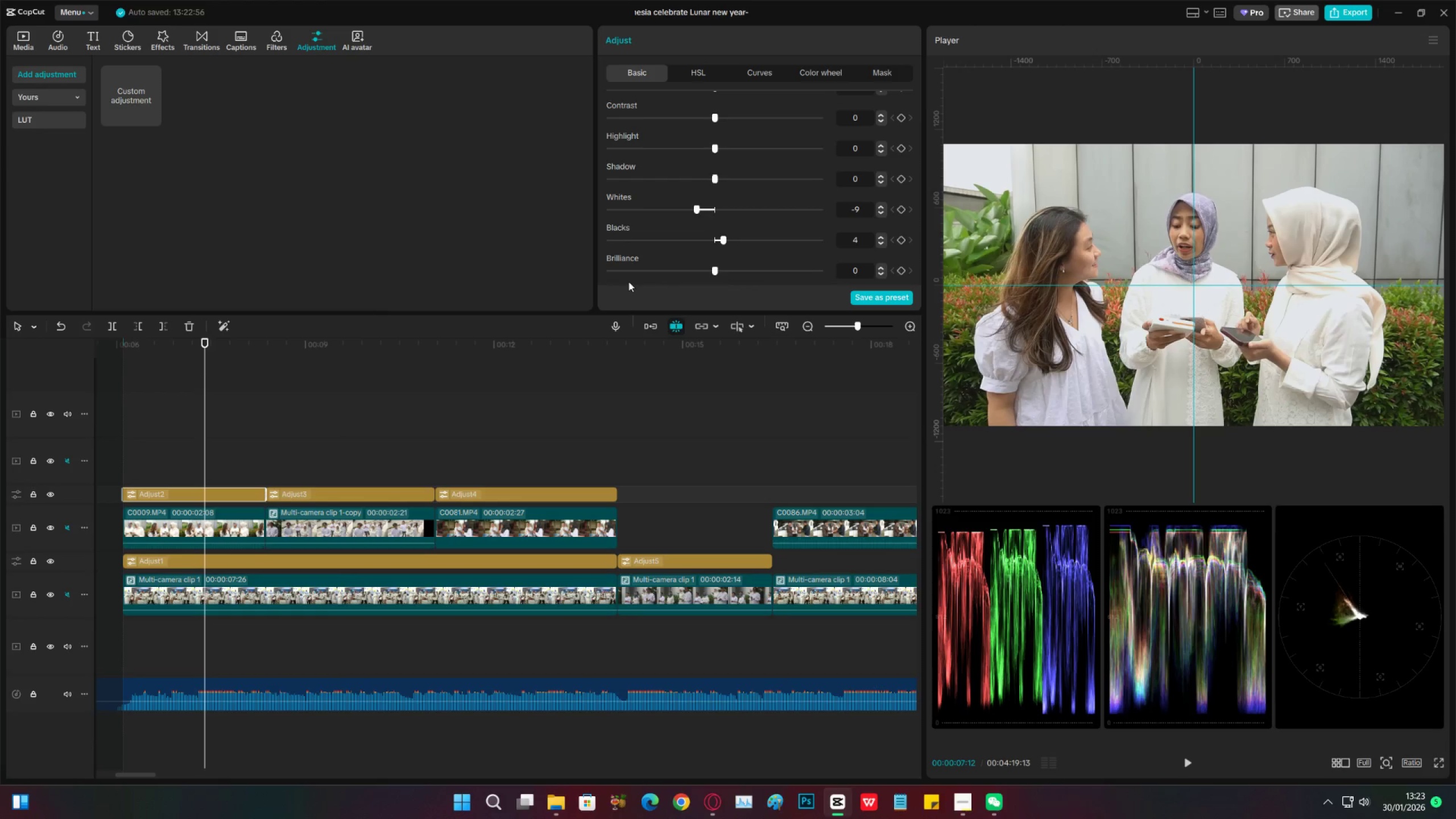 
left_click([188, 399])
 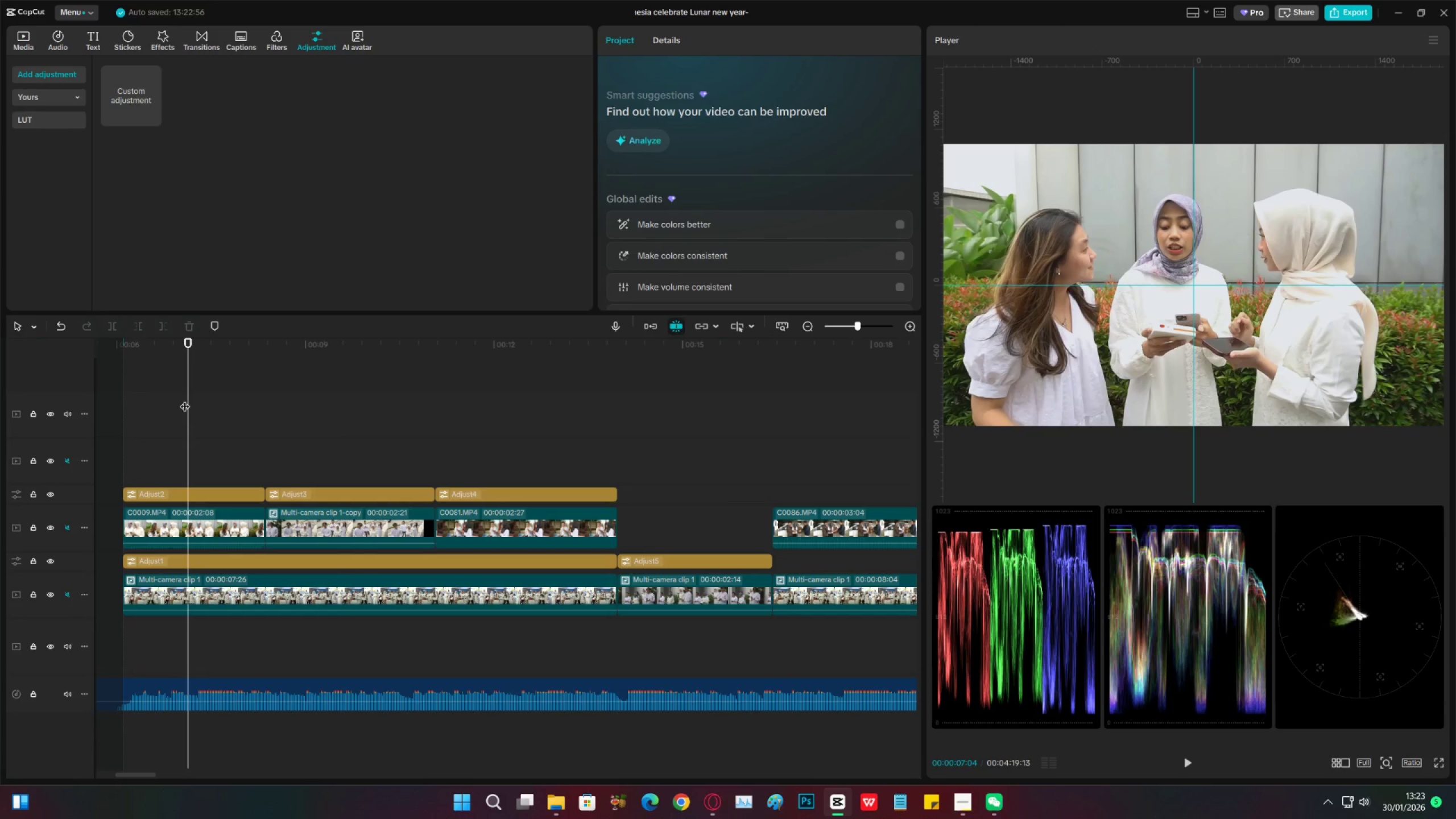 
key(Control+S)
 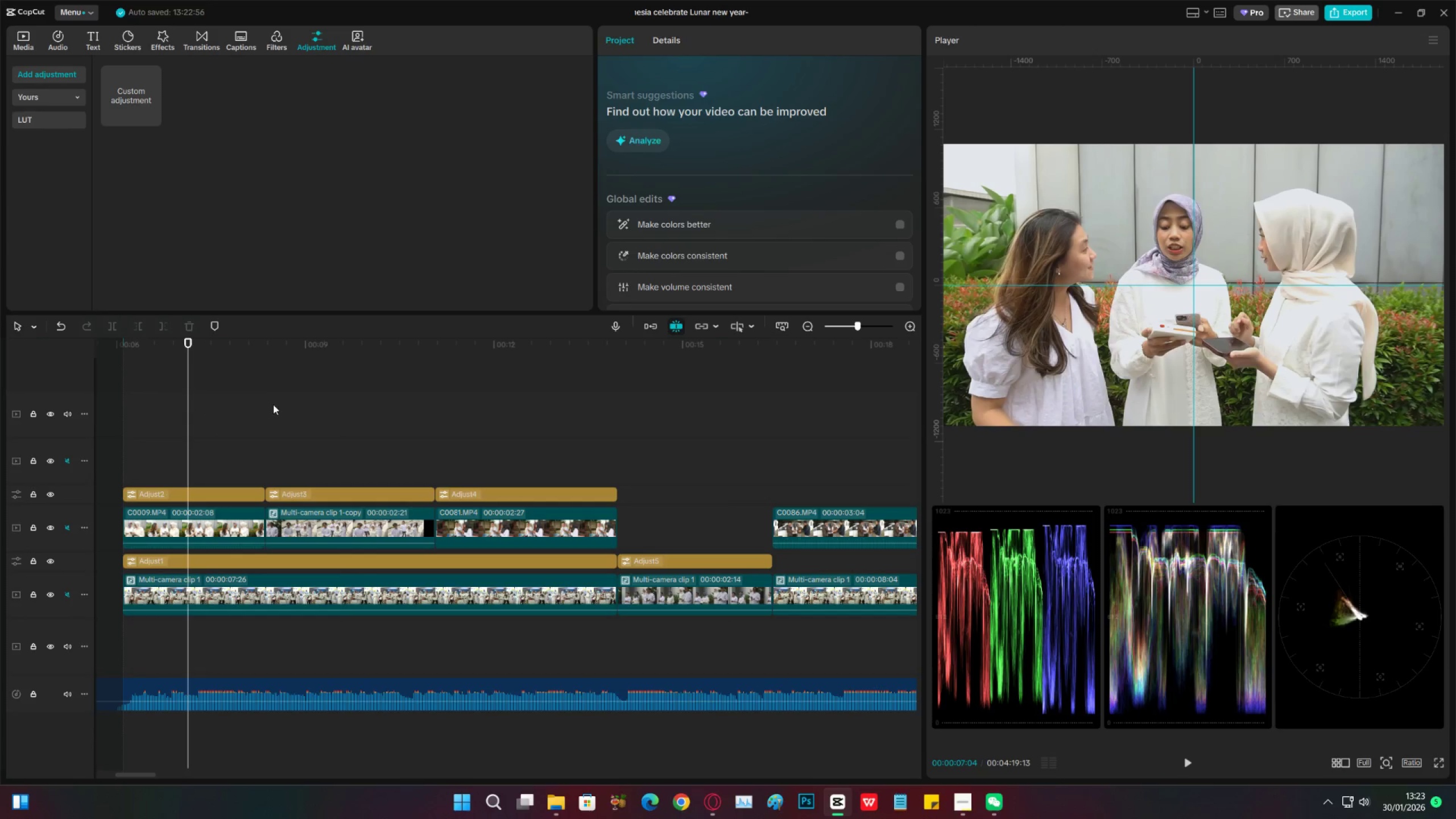 
left_click([238, 394])
 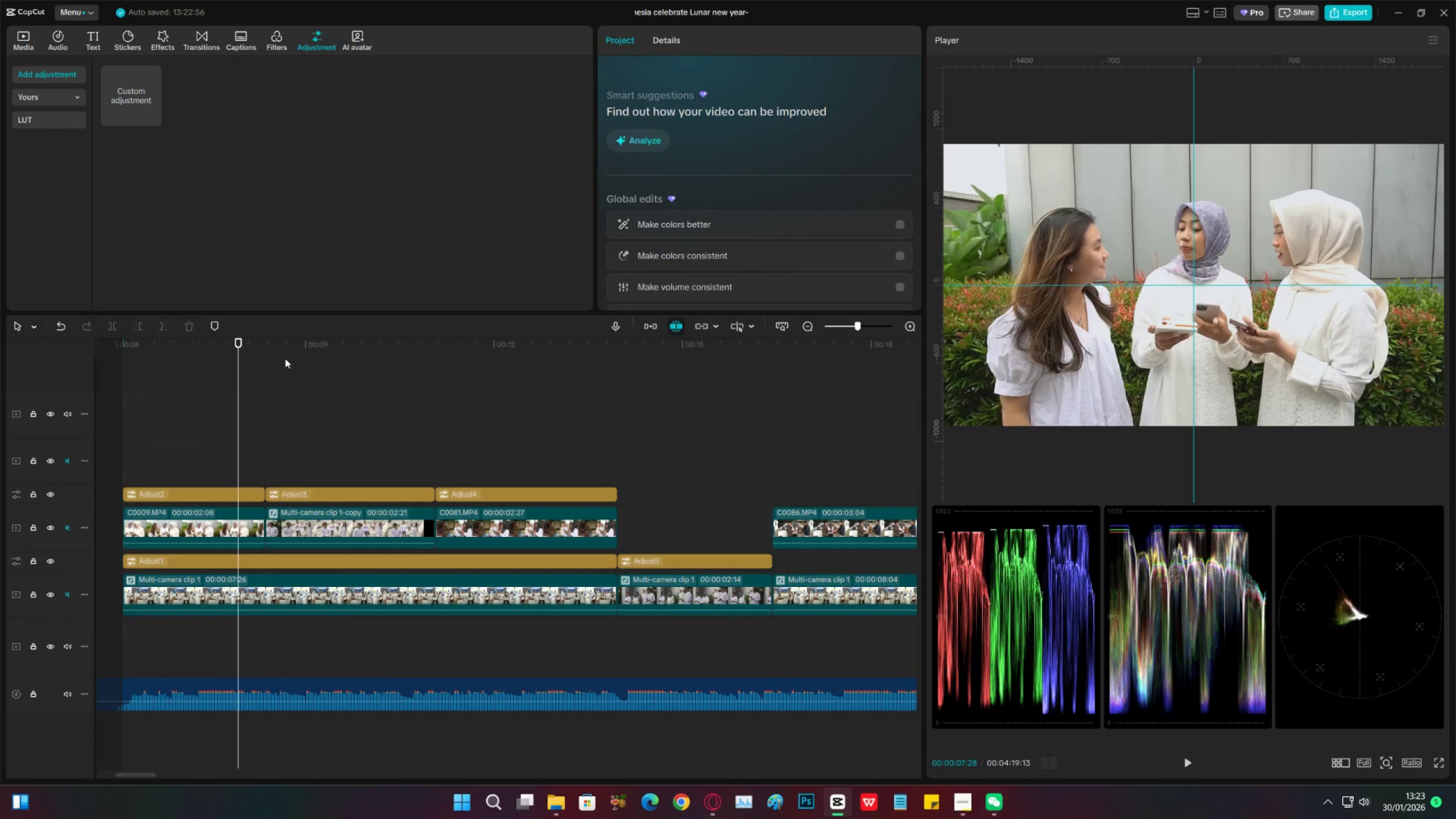 
left_click_drag(start_coordinate=[286, 358], to_coordinate=[346, 367])
 